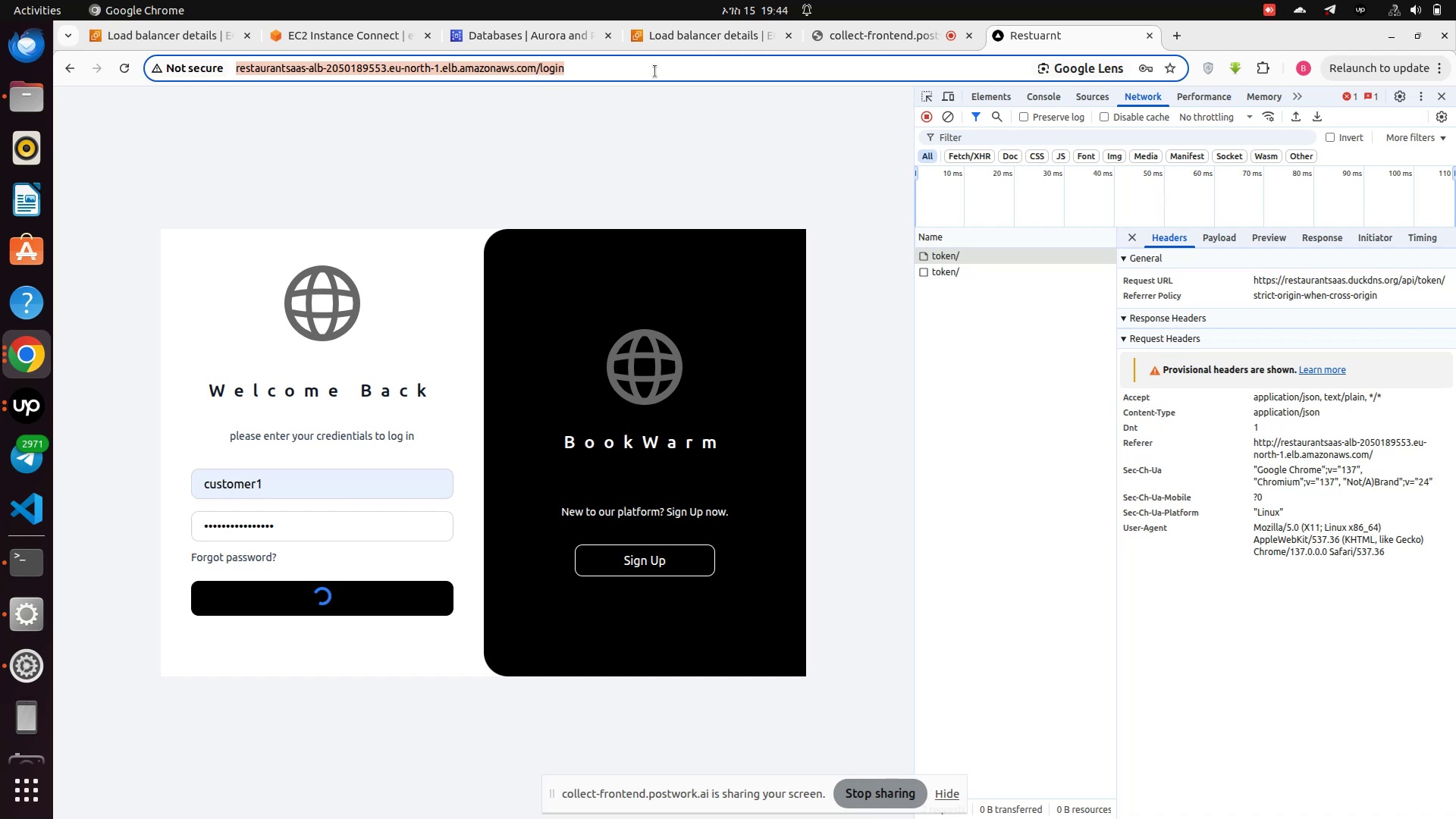 
left_click([655, 71])
 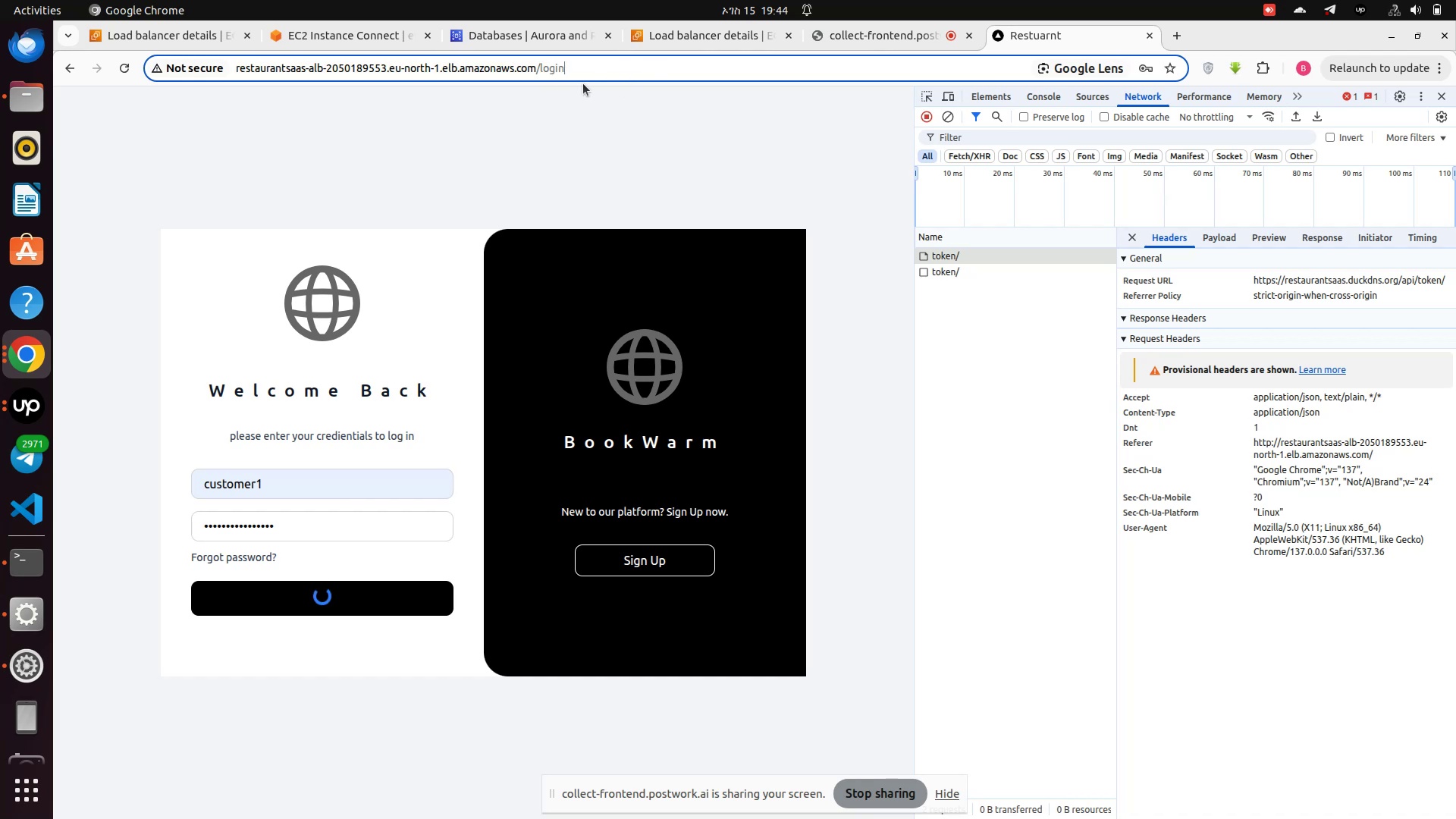 
key(ArrowLeft)
 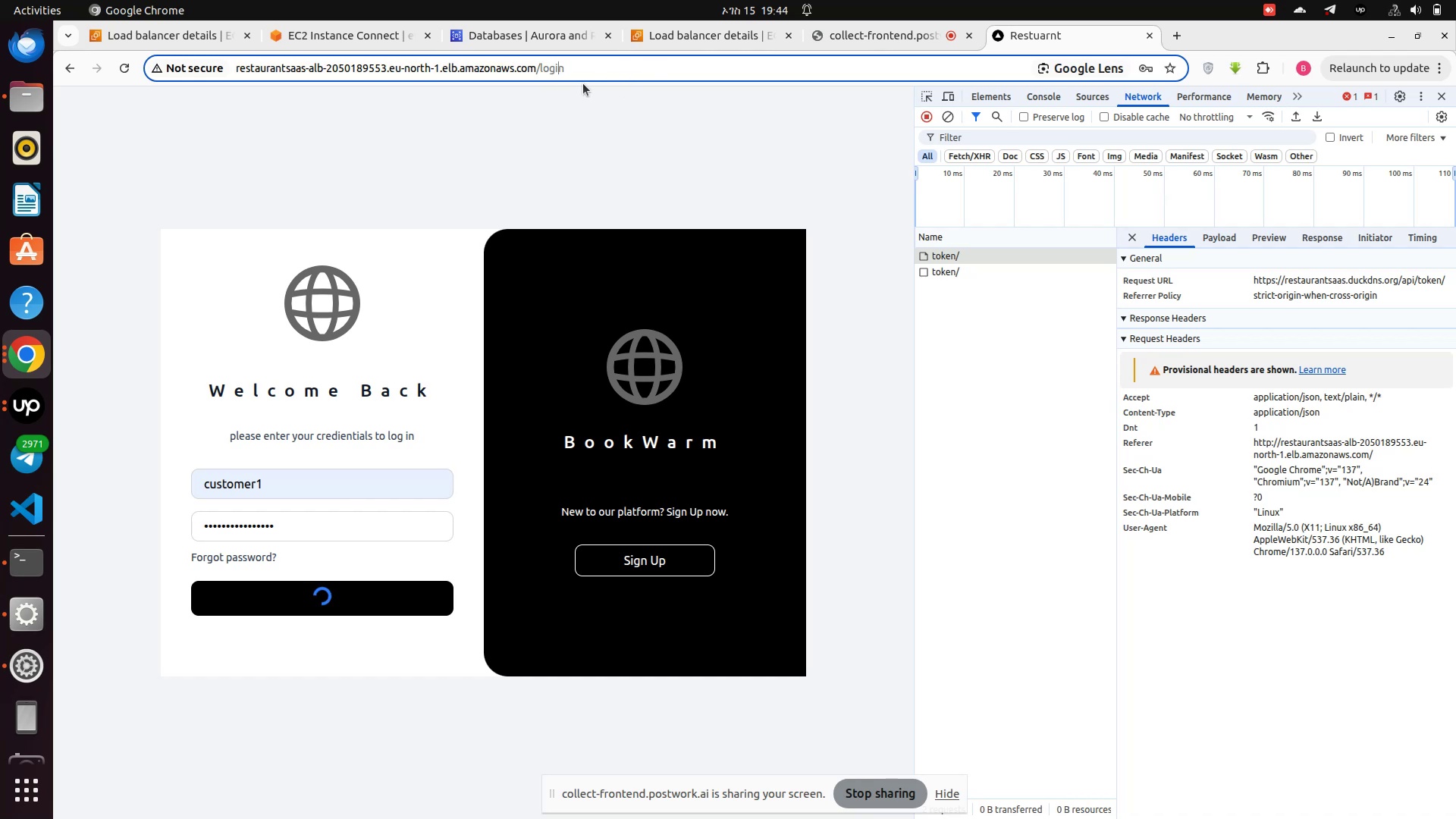 
key(ArrowLeft)
 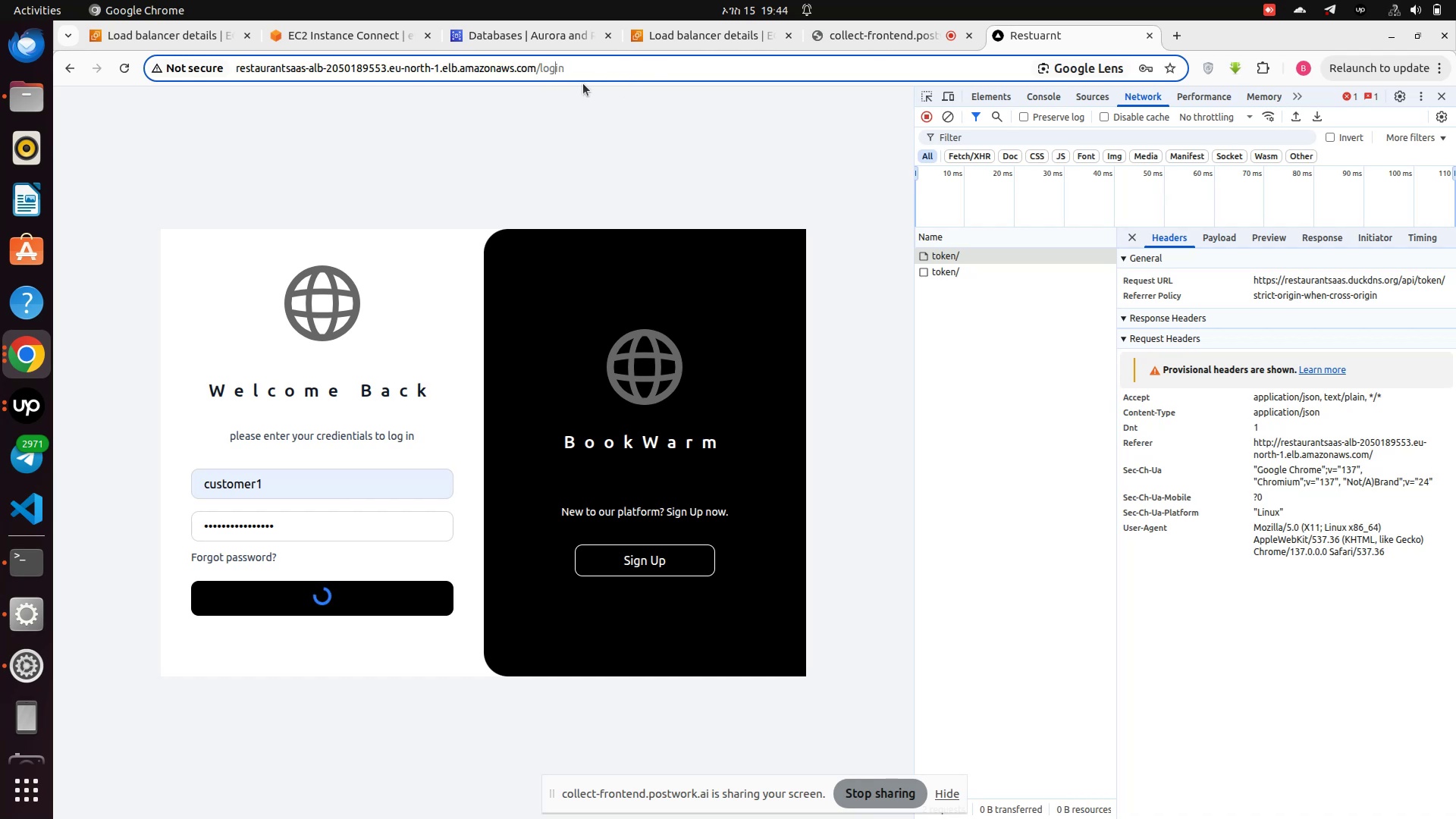 
key(ArrowLeft)
 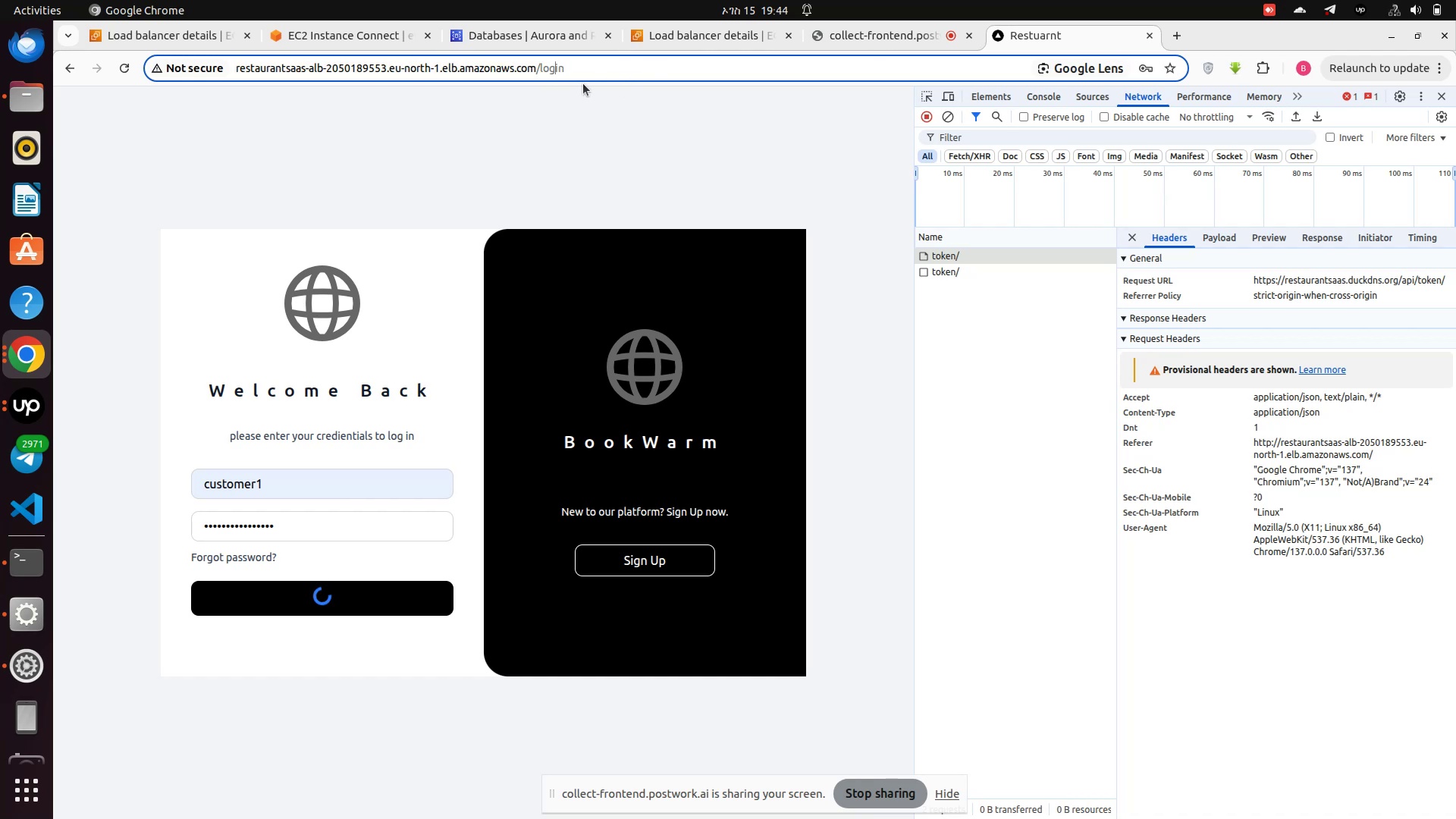 
key(ArrowLeft)
 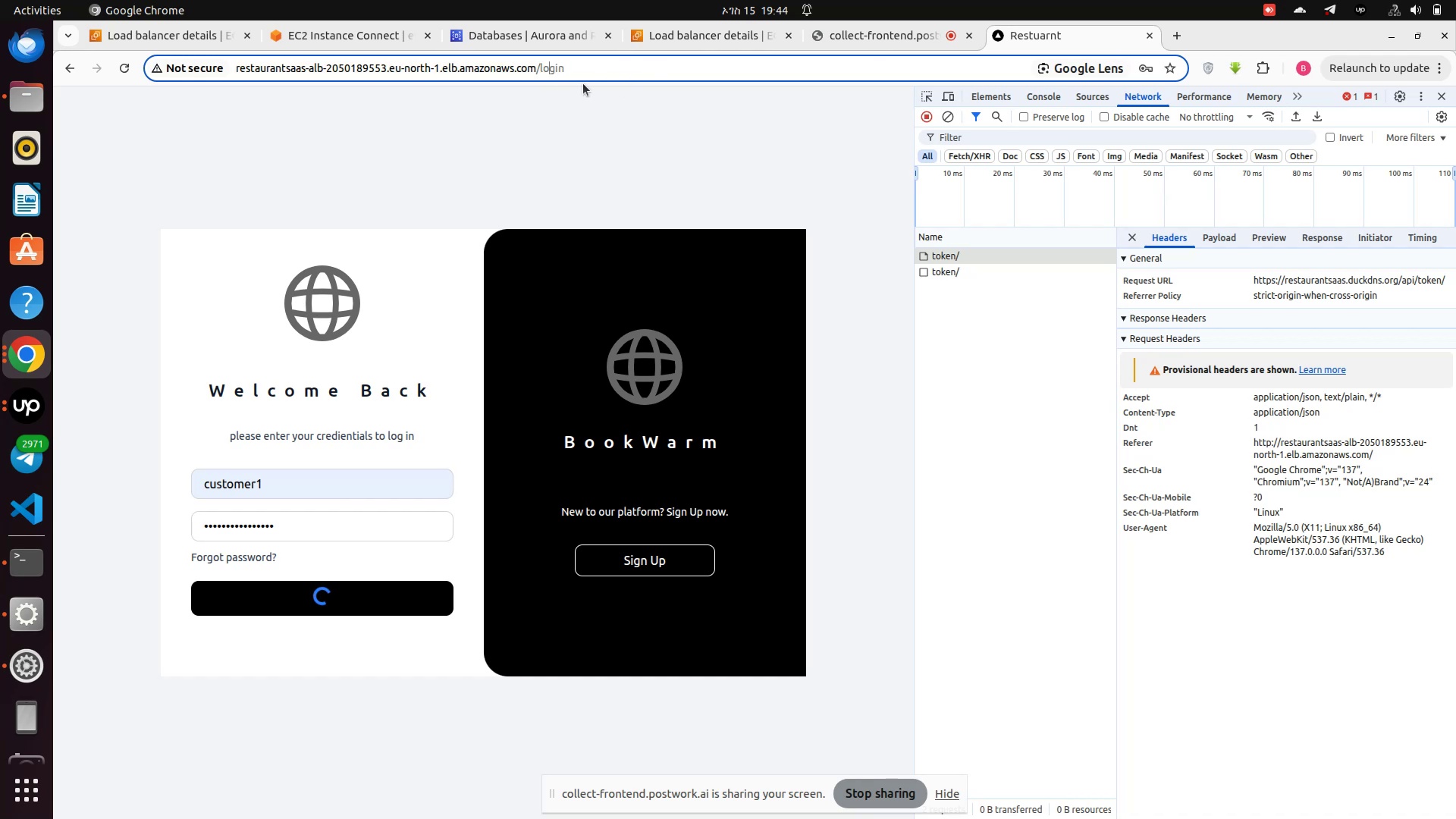 
key(ArrowLeft)
 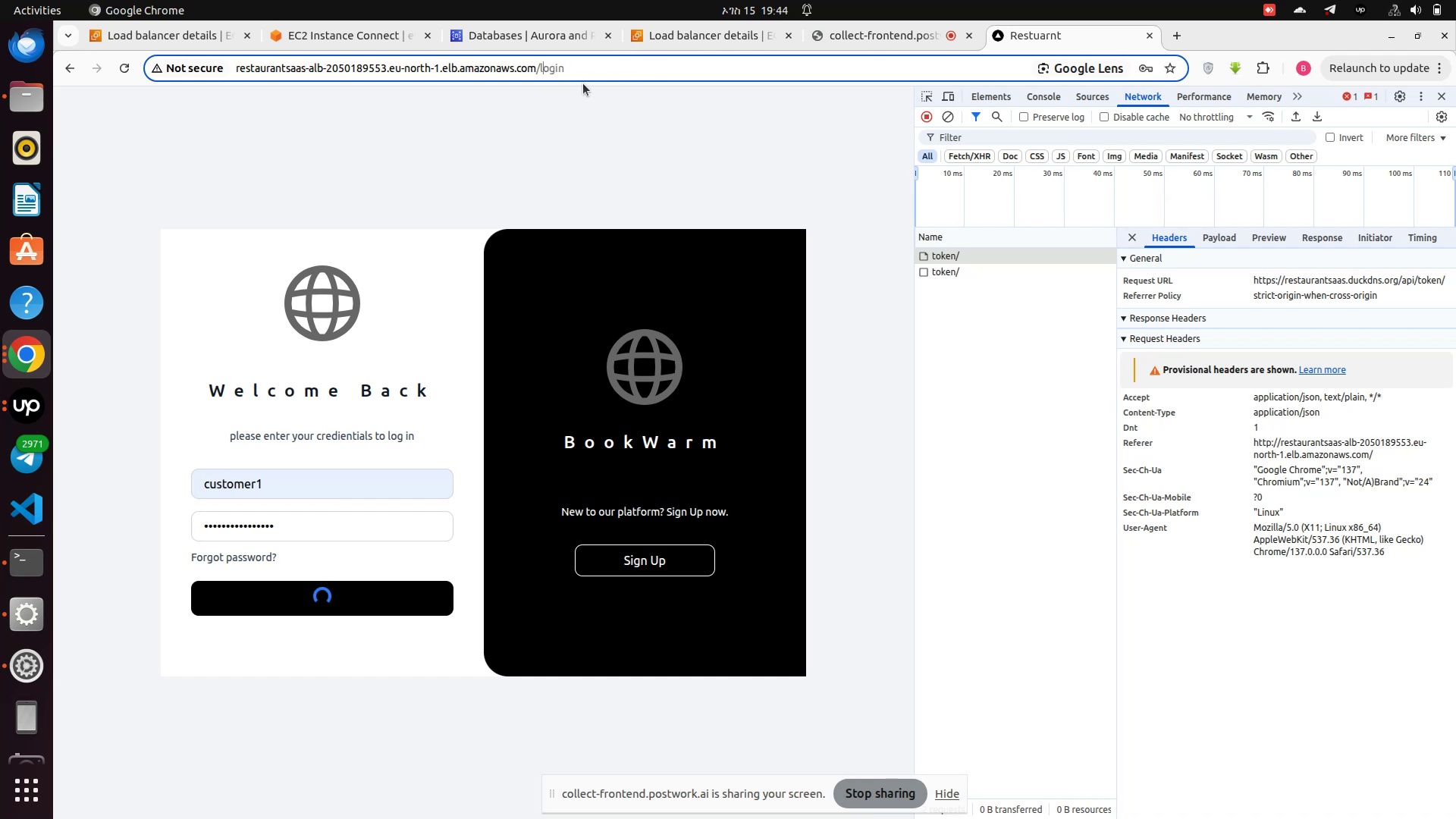 
key(ArrowLeft)
 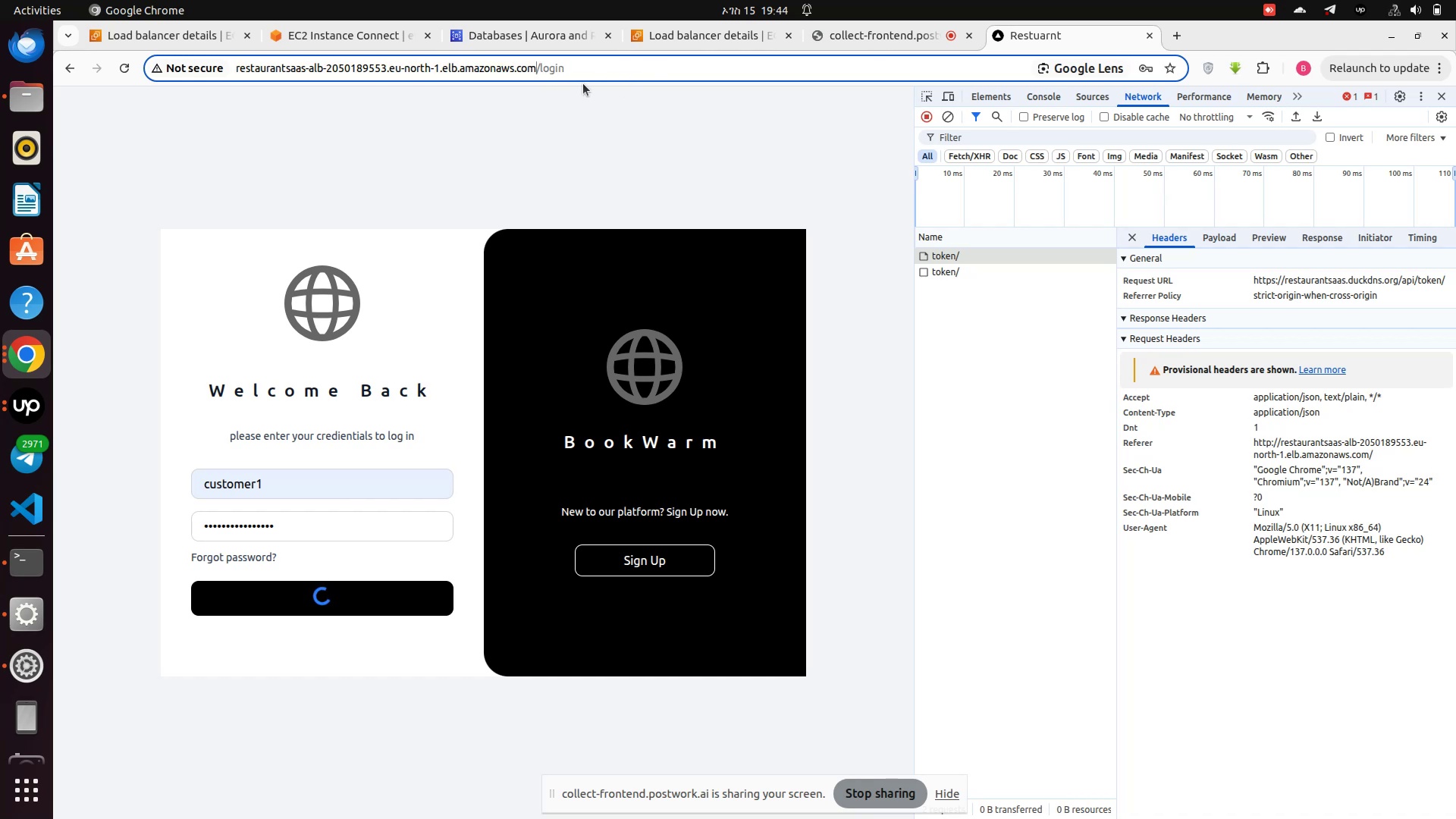 
hold_key(key=ShiftLeft, duration=3.04)
 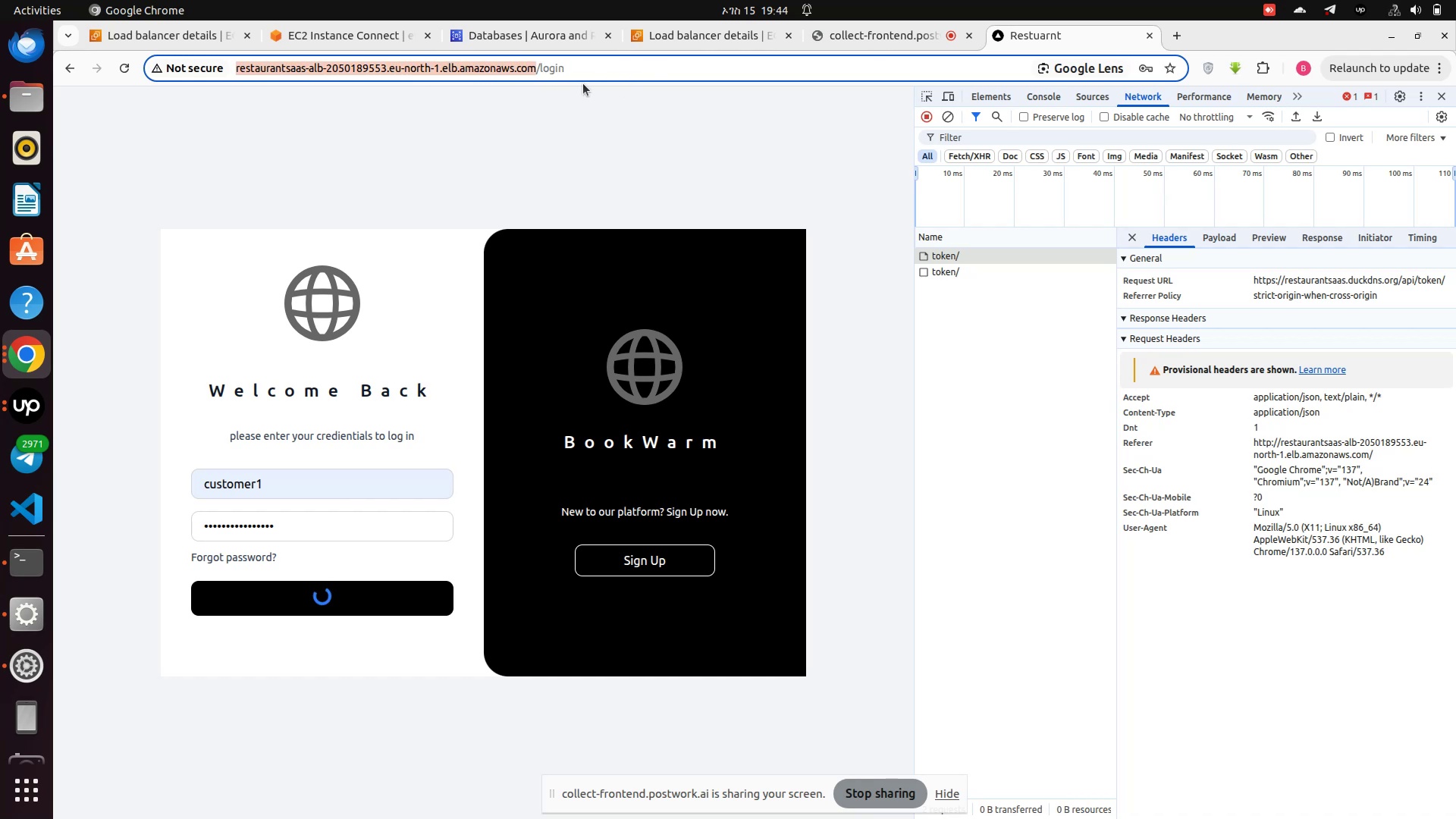 
hold_key(key=ArrowLeft, duration=1.51)
 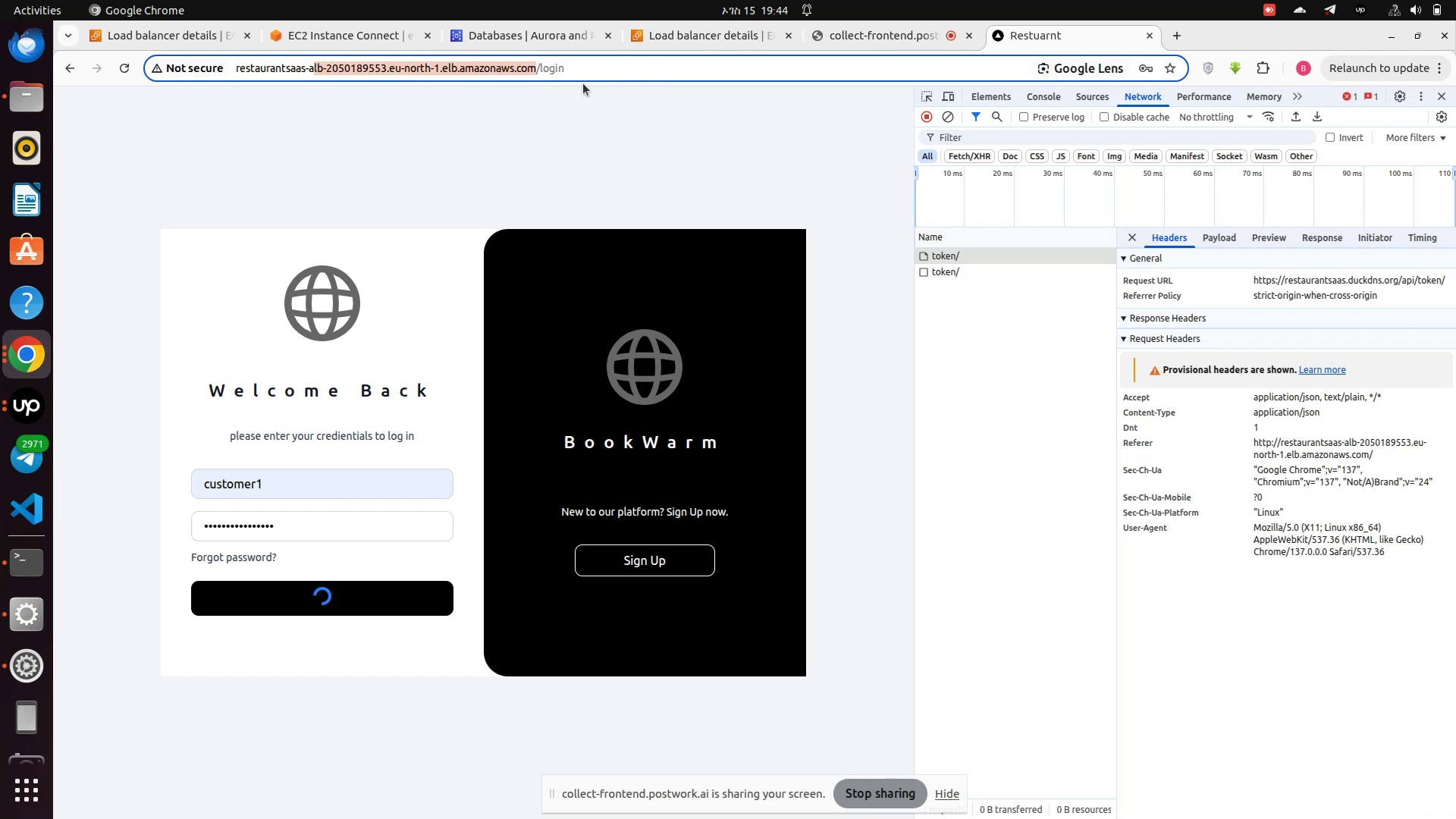 
hold_key(key=ArrowLeft, duration=1.28)
 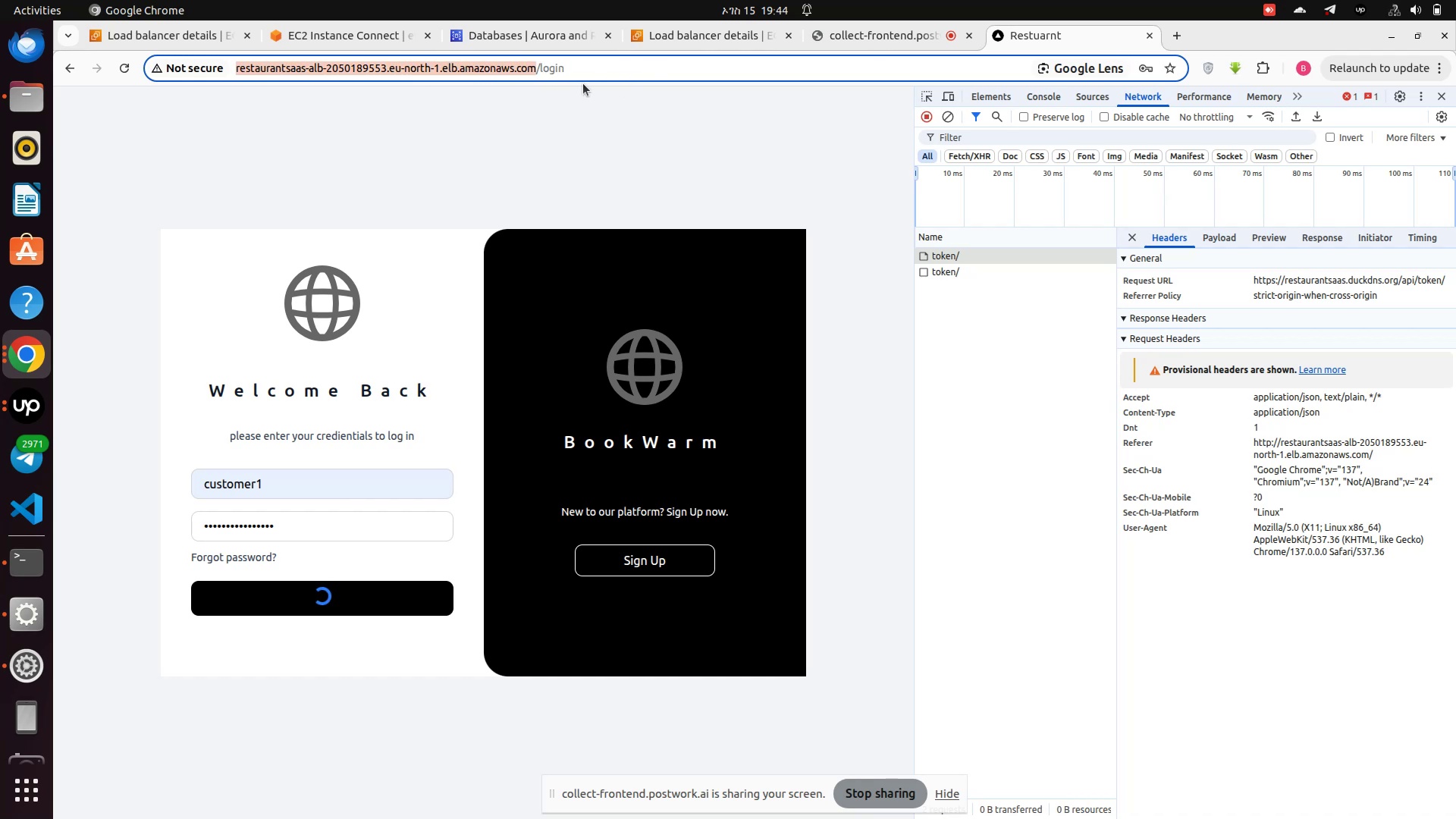 
key(Control+C)
 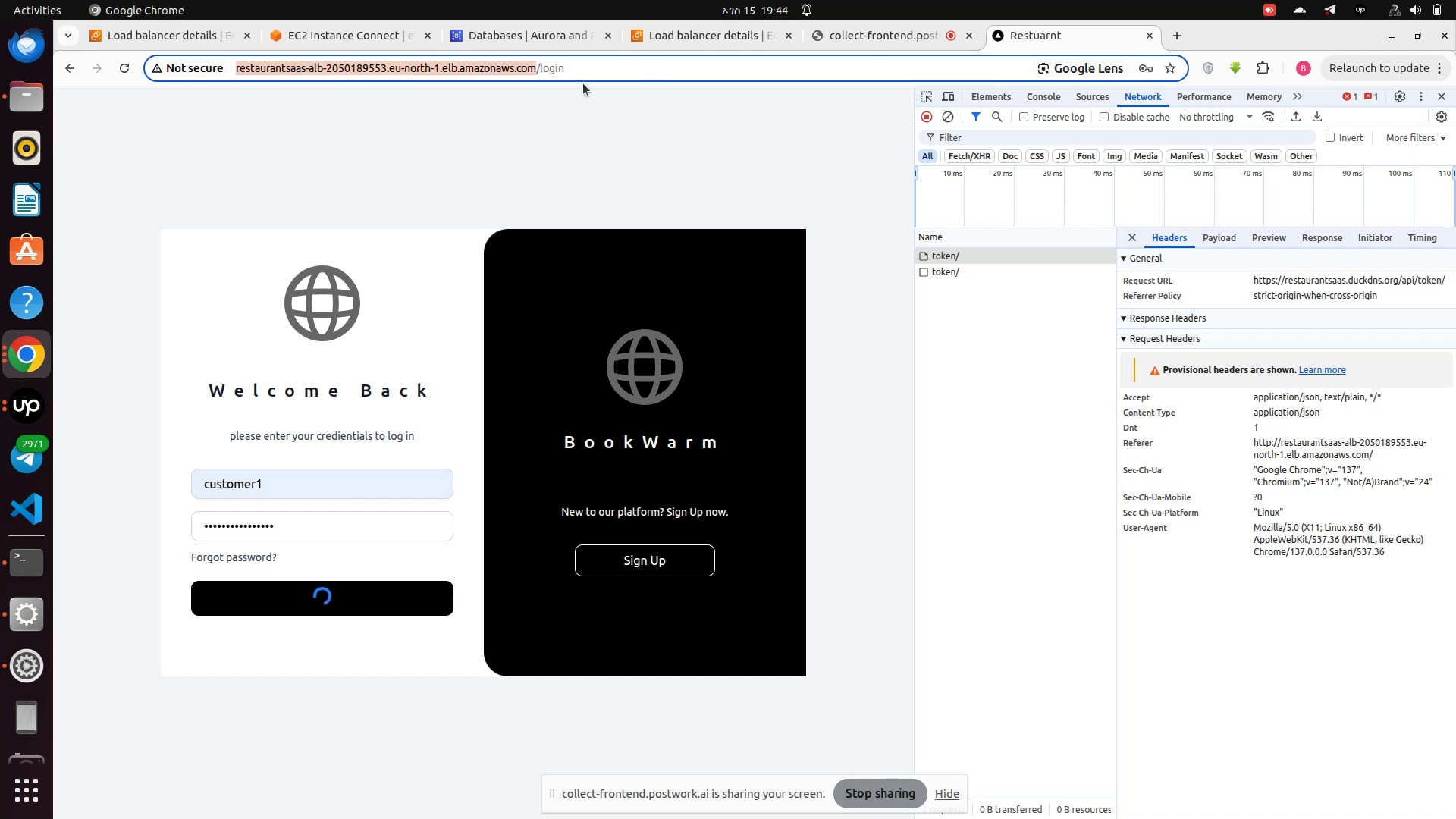 
key(Control+C)
 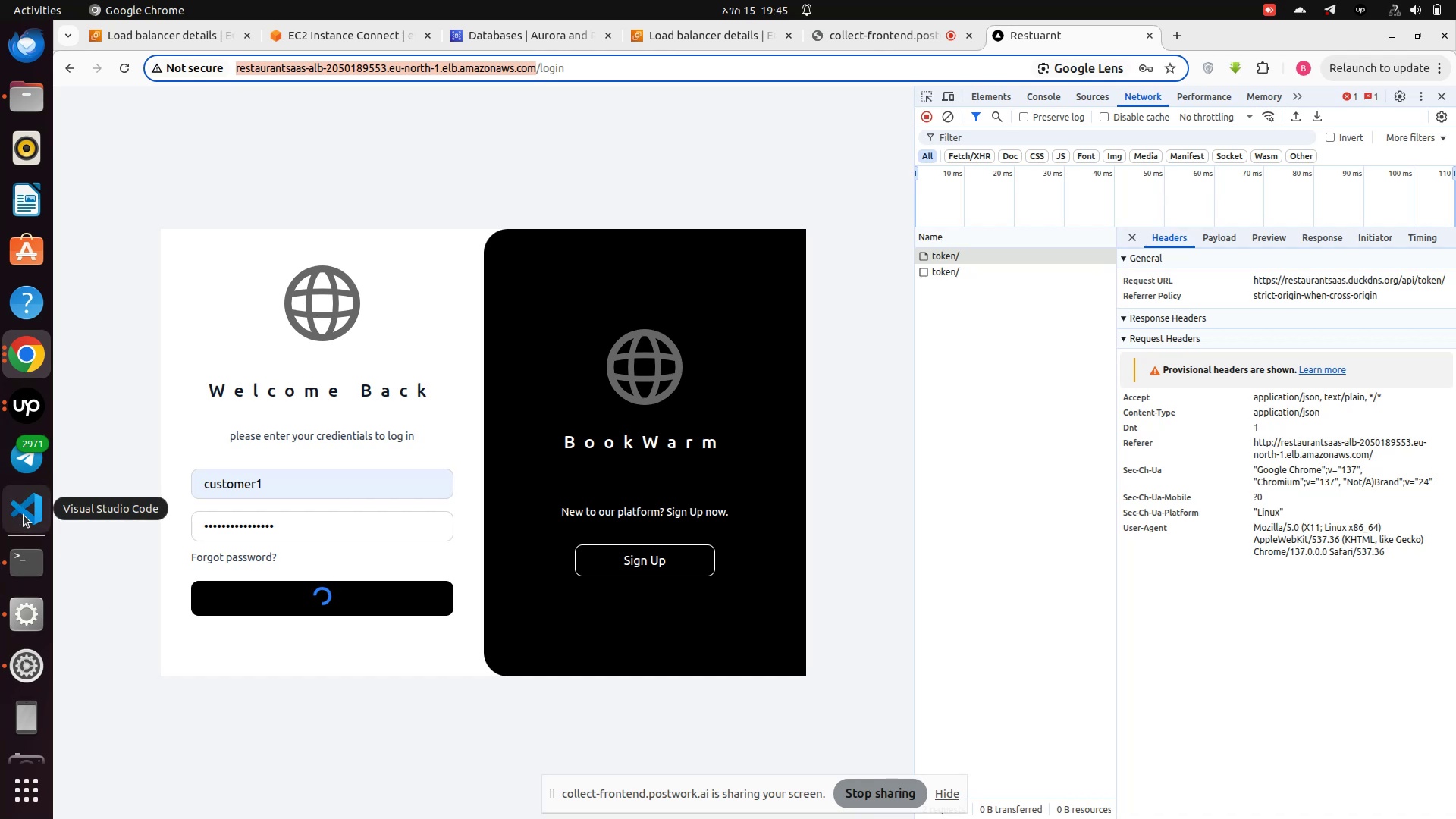 
double_click([24, 515])
 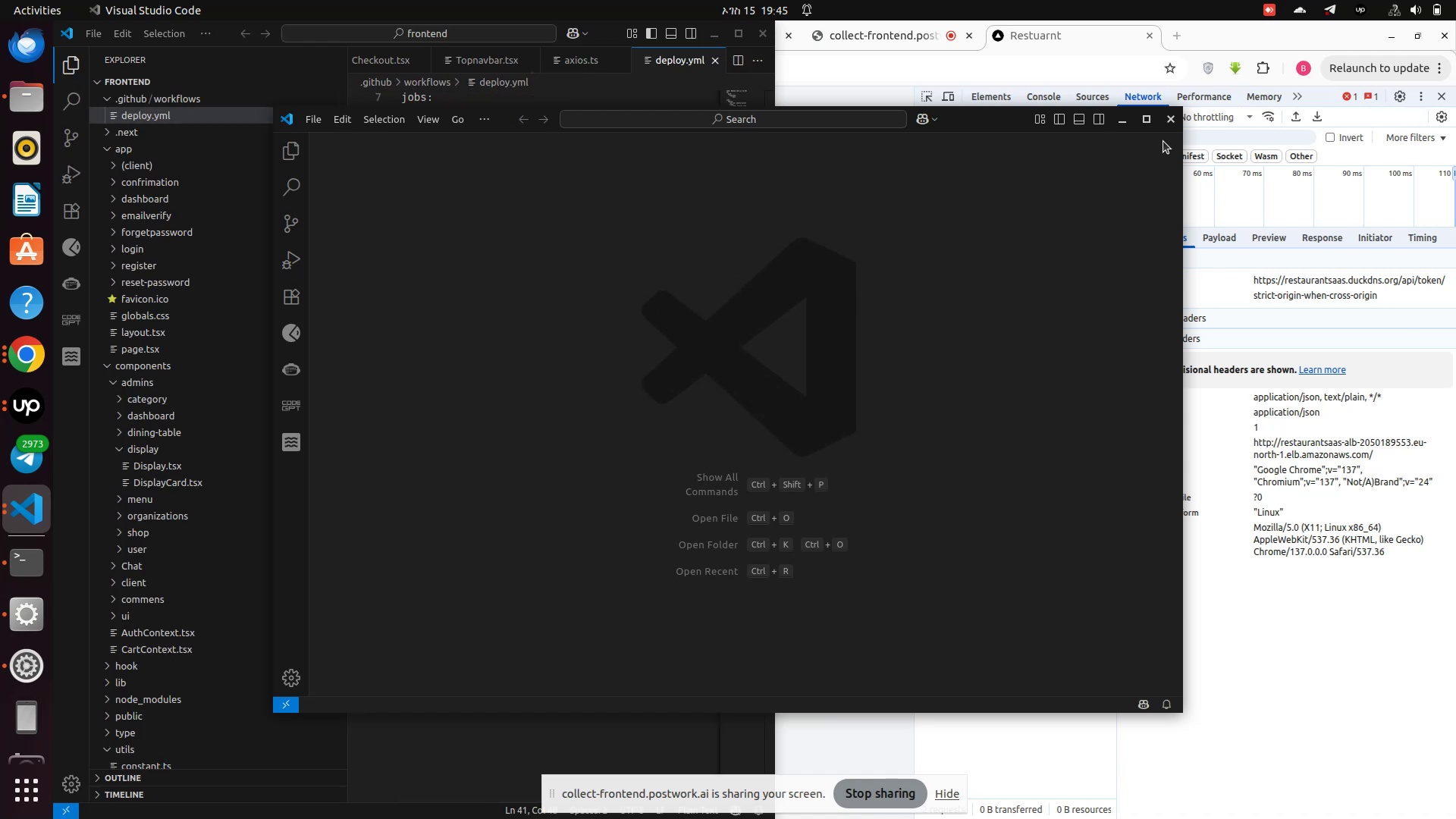 
wait(15.63)
 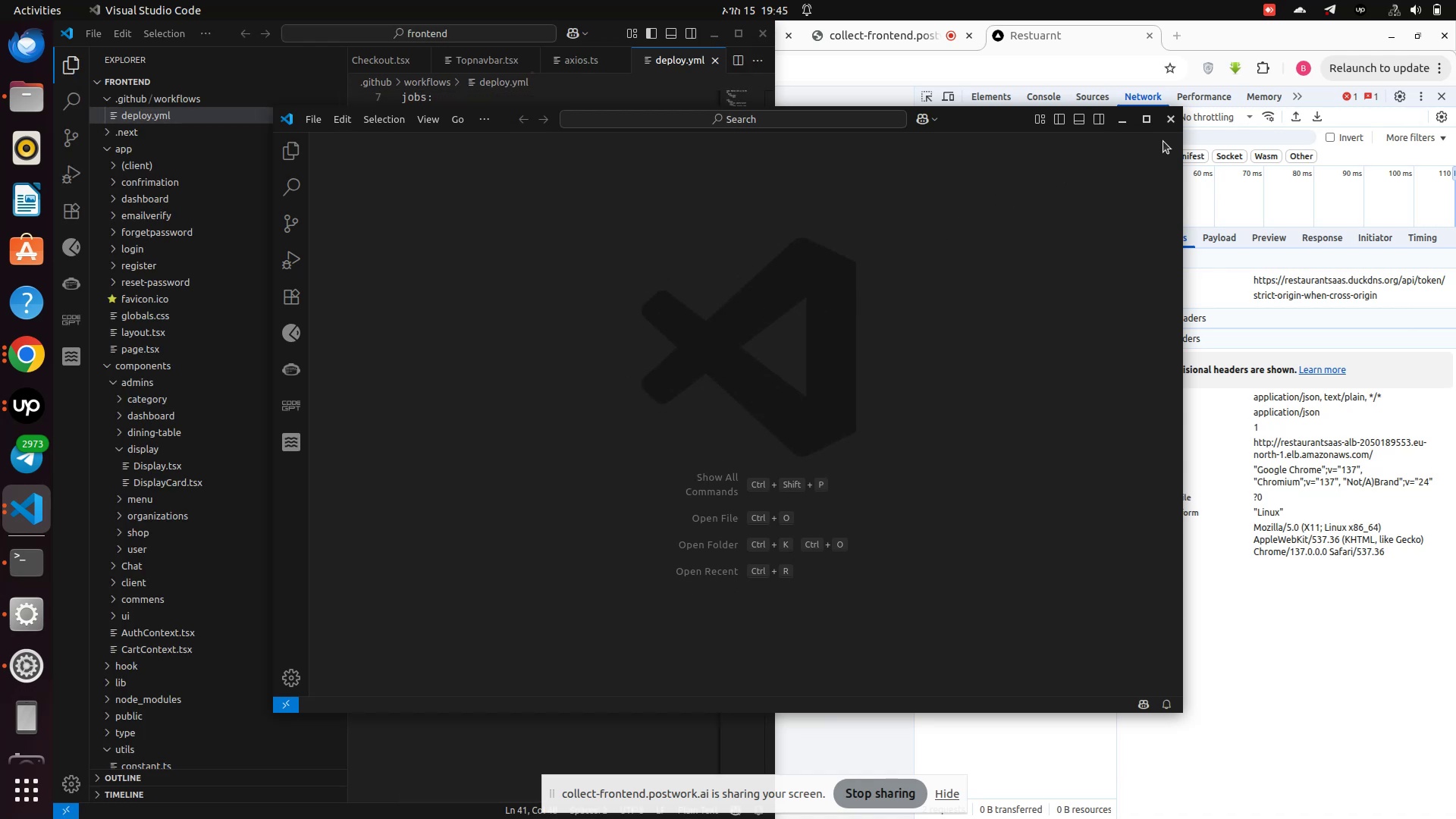 
left_click([1172, 124])
 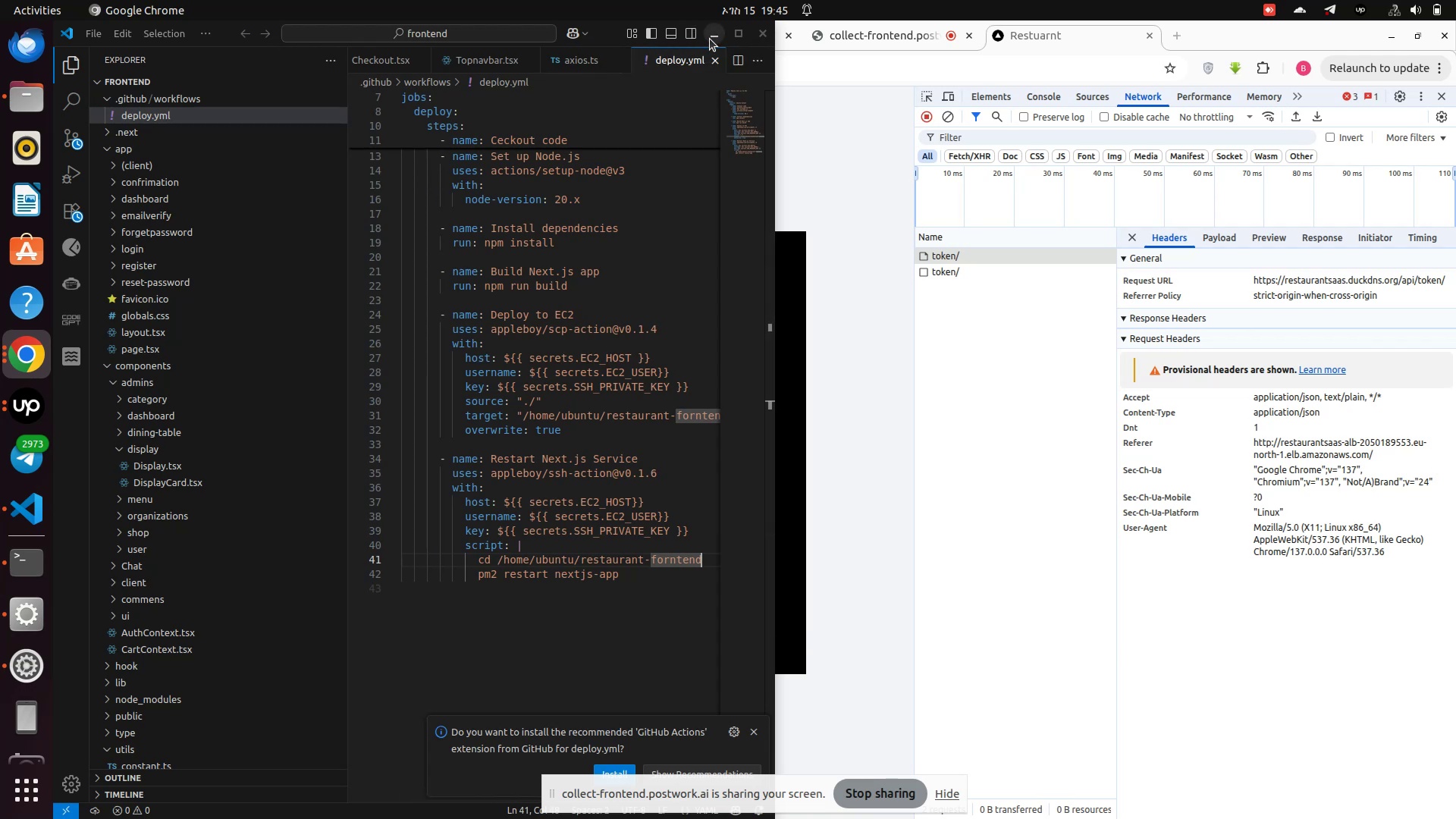 
left_click([736, 40])
 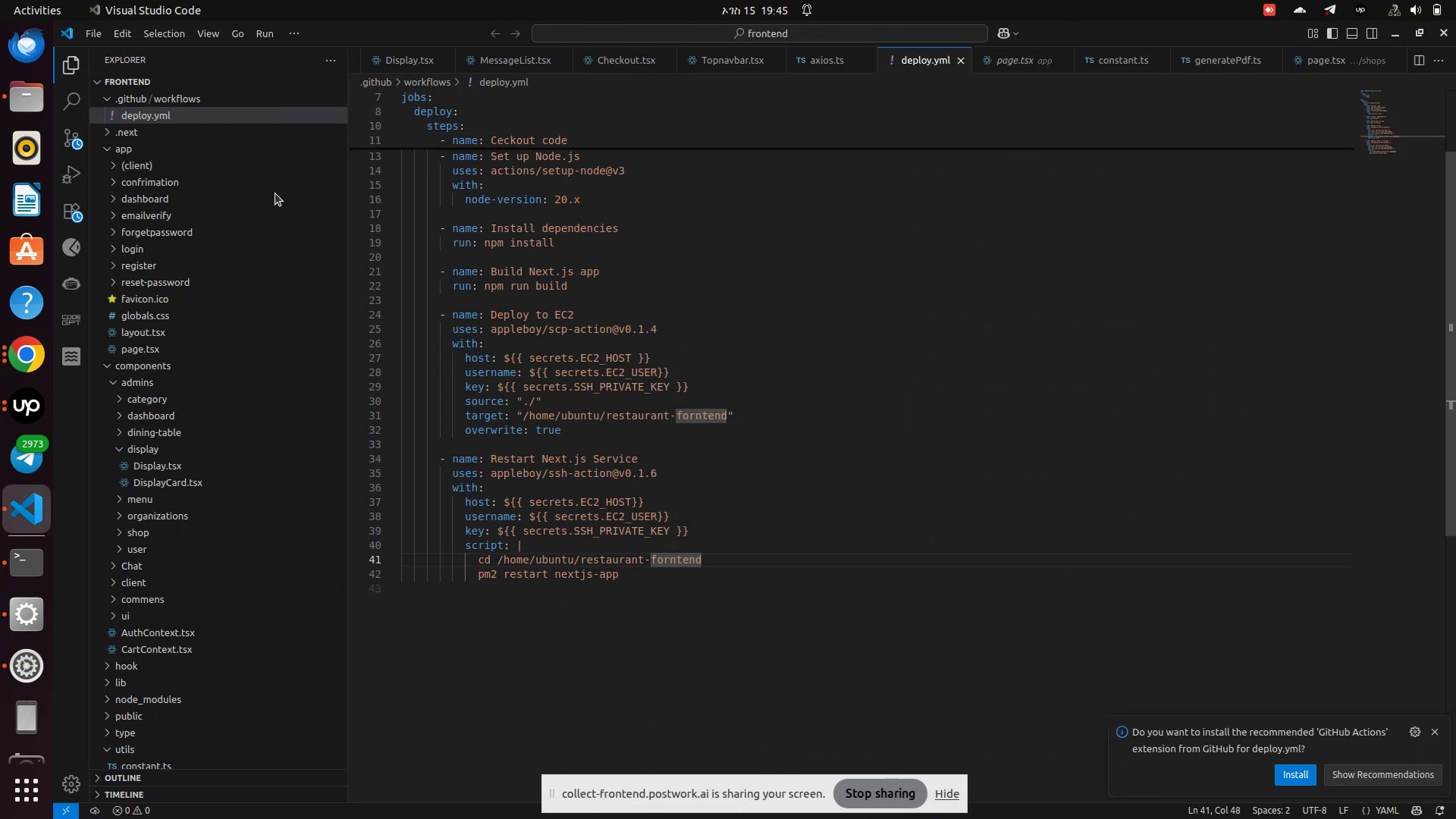 
scroll: coordinate [234, 369], scroll_direction: down, amount: 15.0
 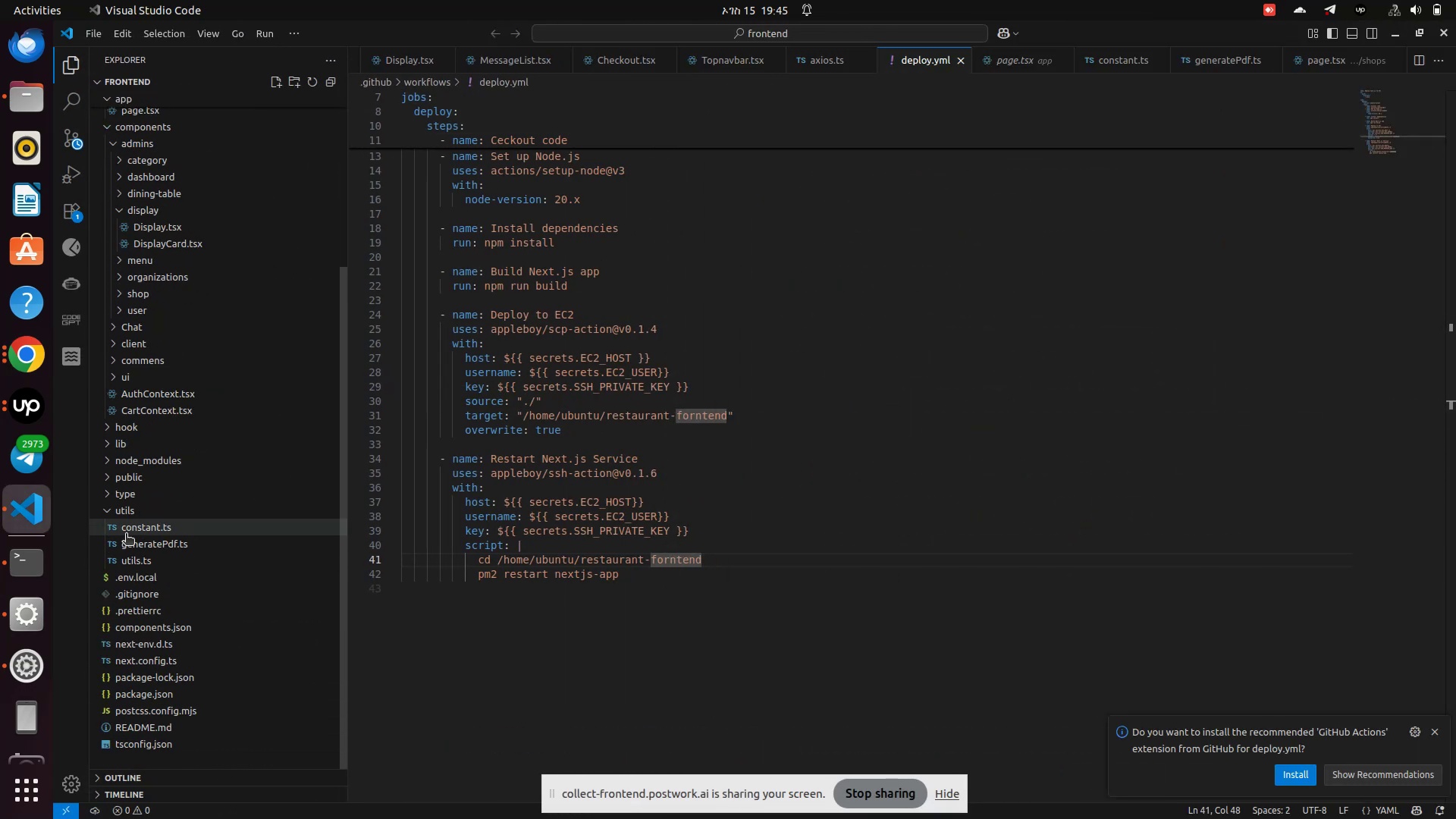 
mouse_move([144, 572])
 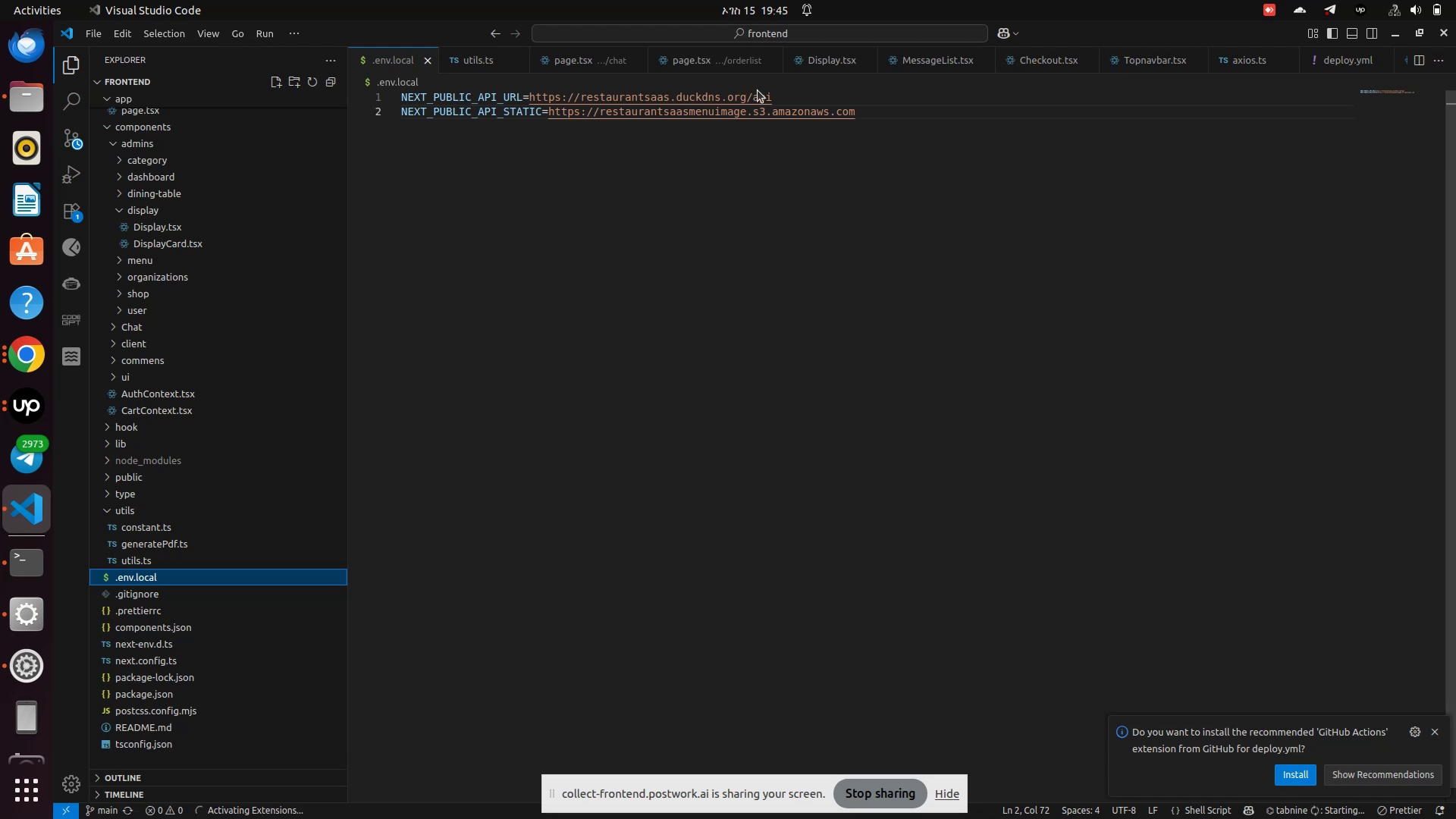 
left_click([751, 99])
 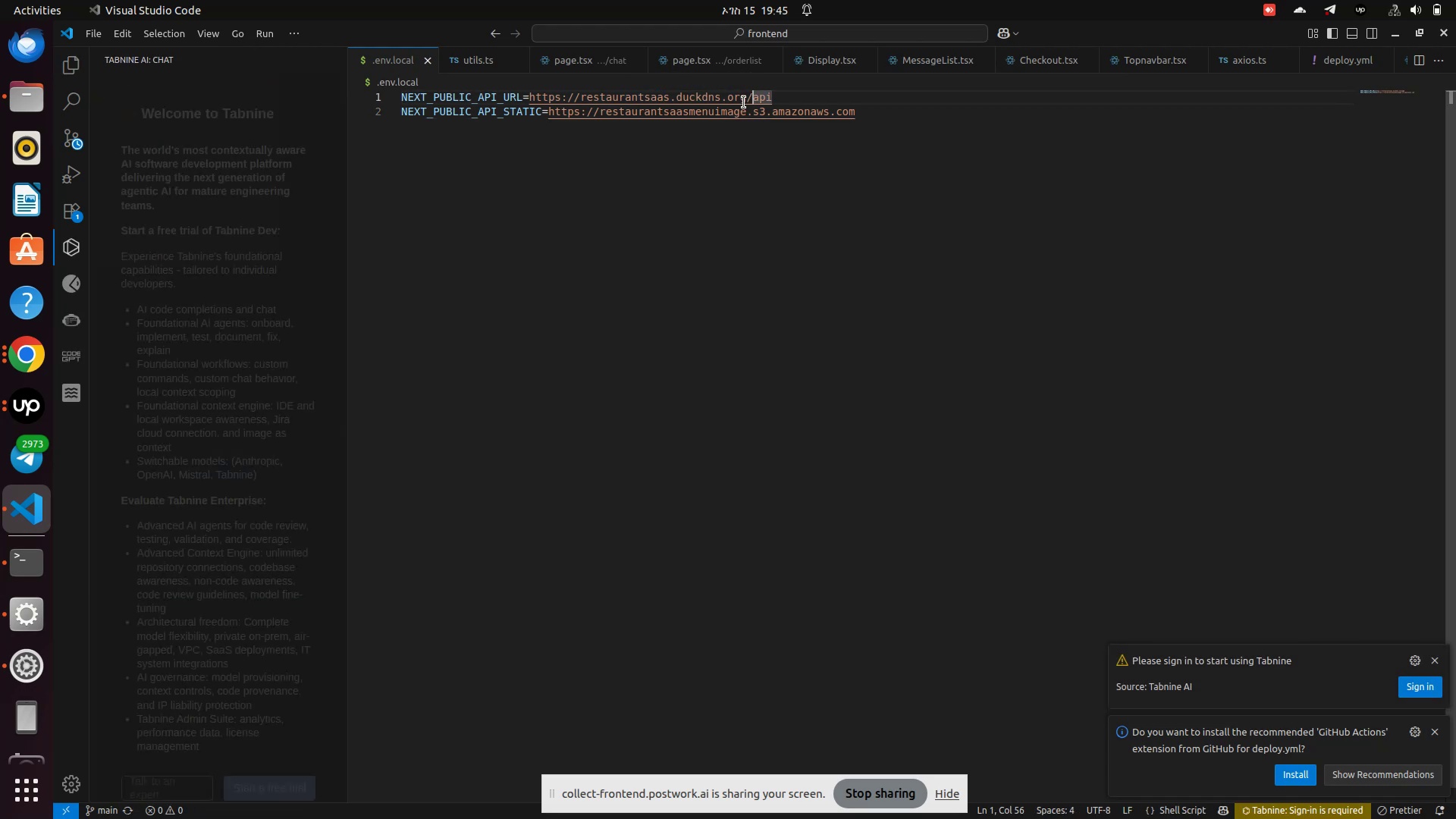 
left_click([747, 89])
 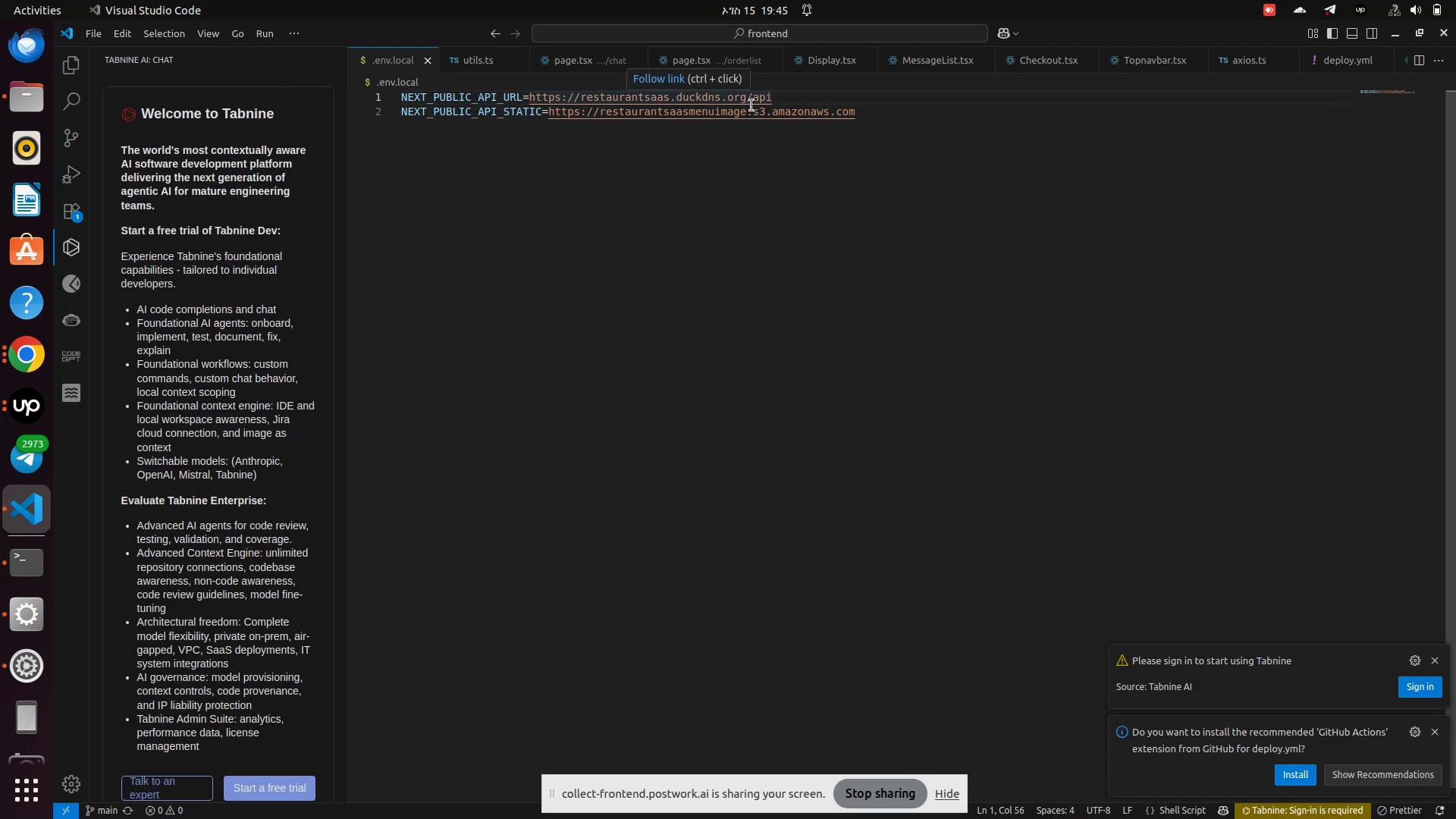 
left_click([752, 105])
 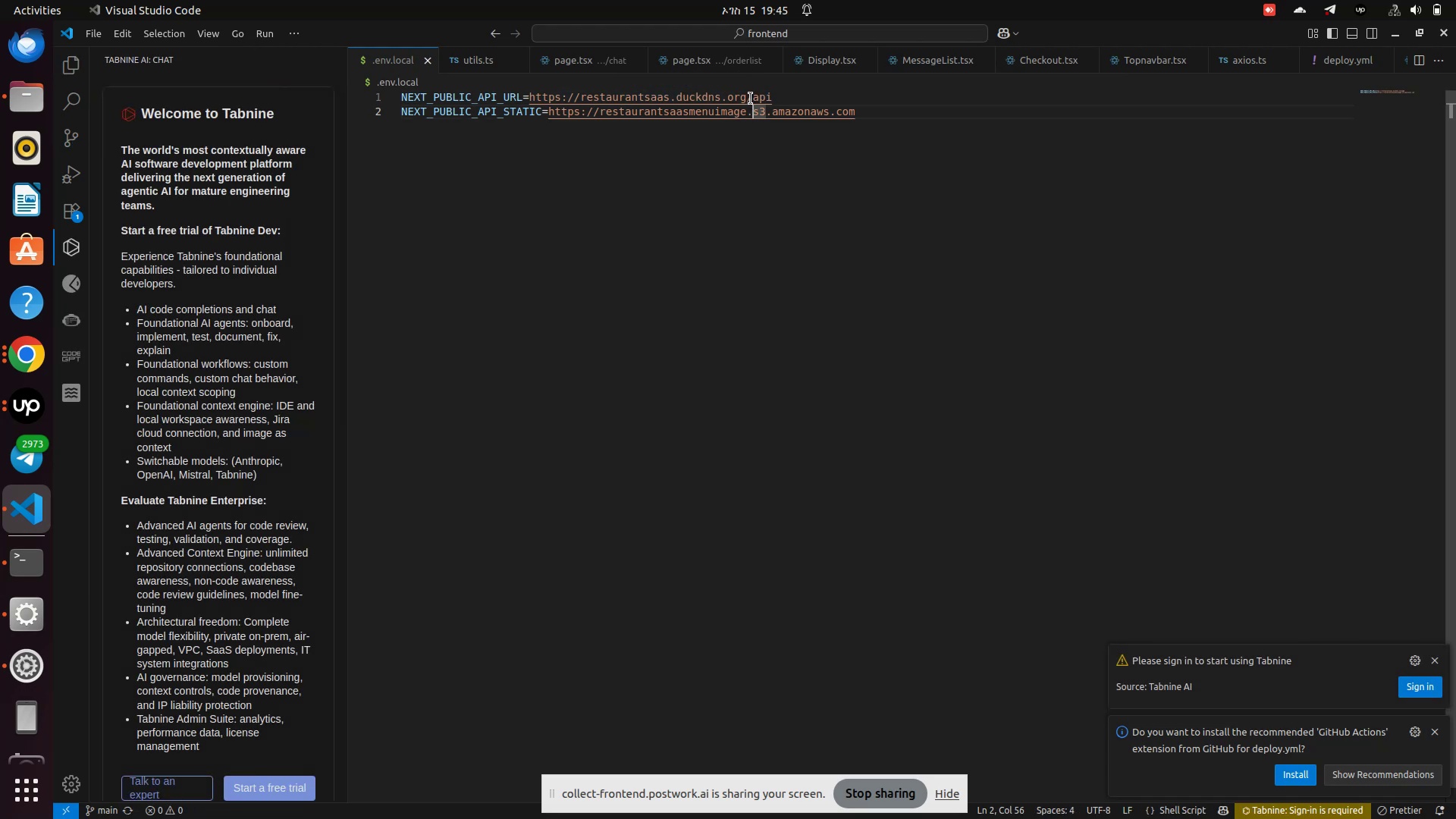 
left_click([750, 99])
 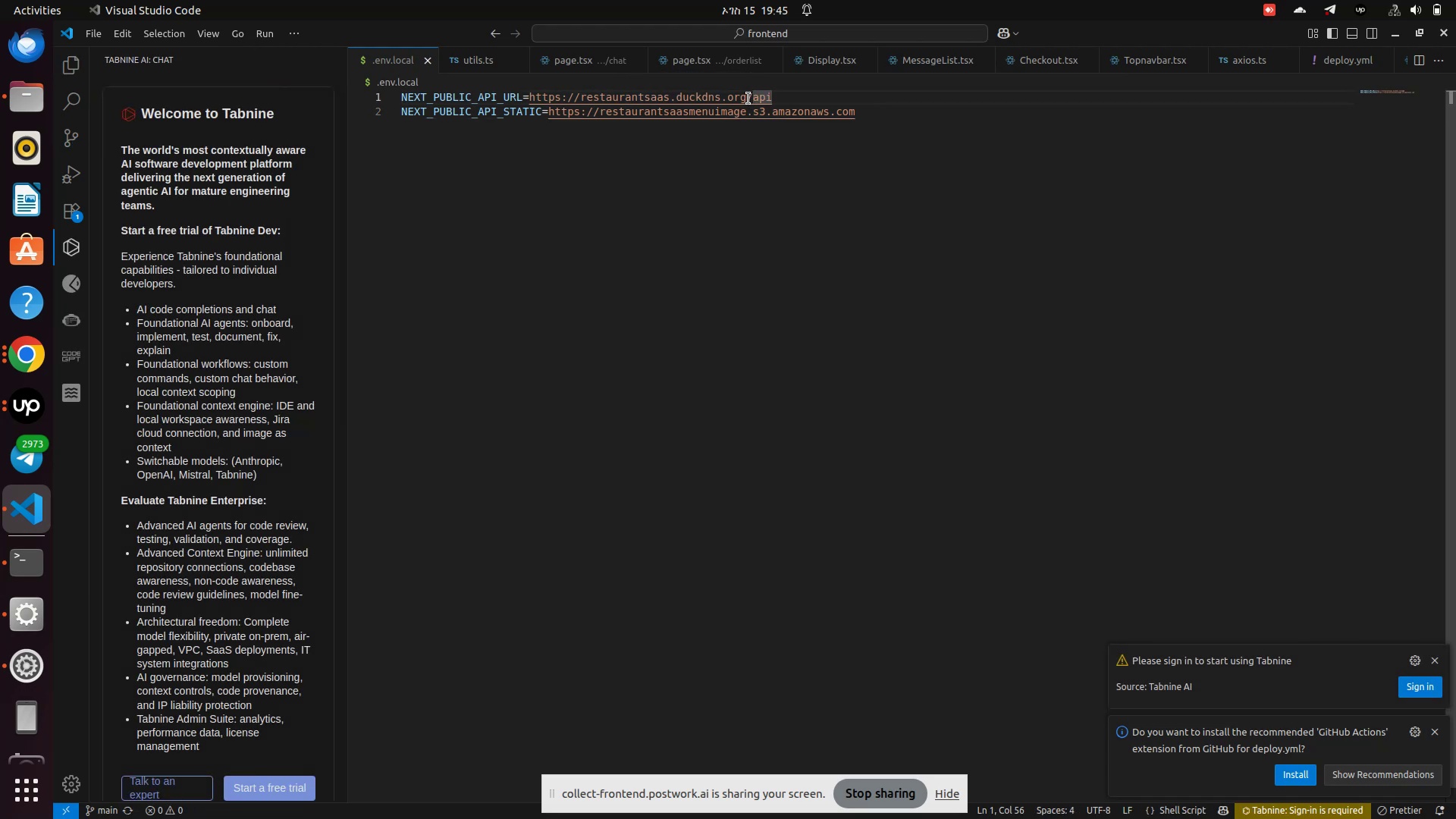 
left_click([748, 99])
 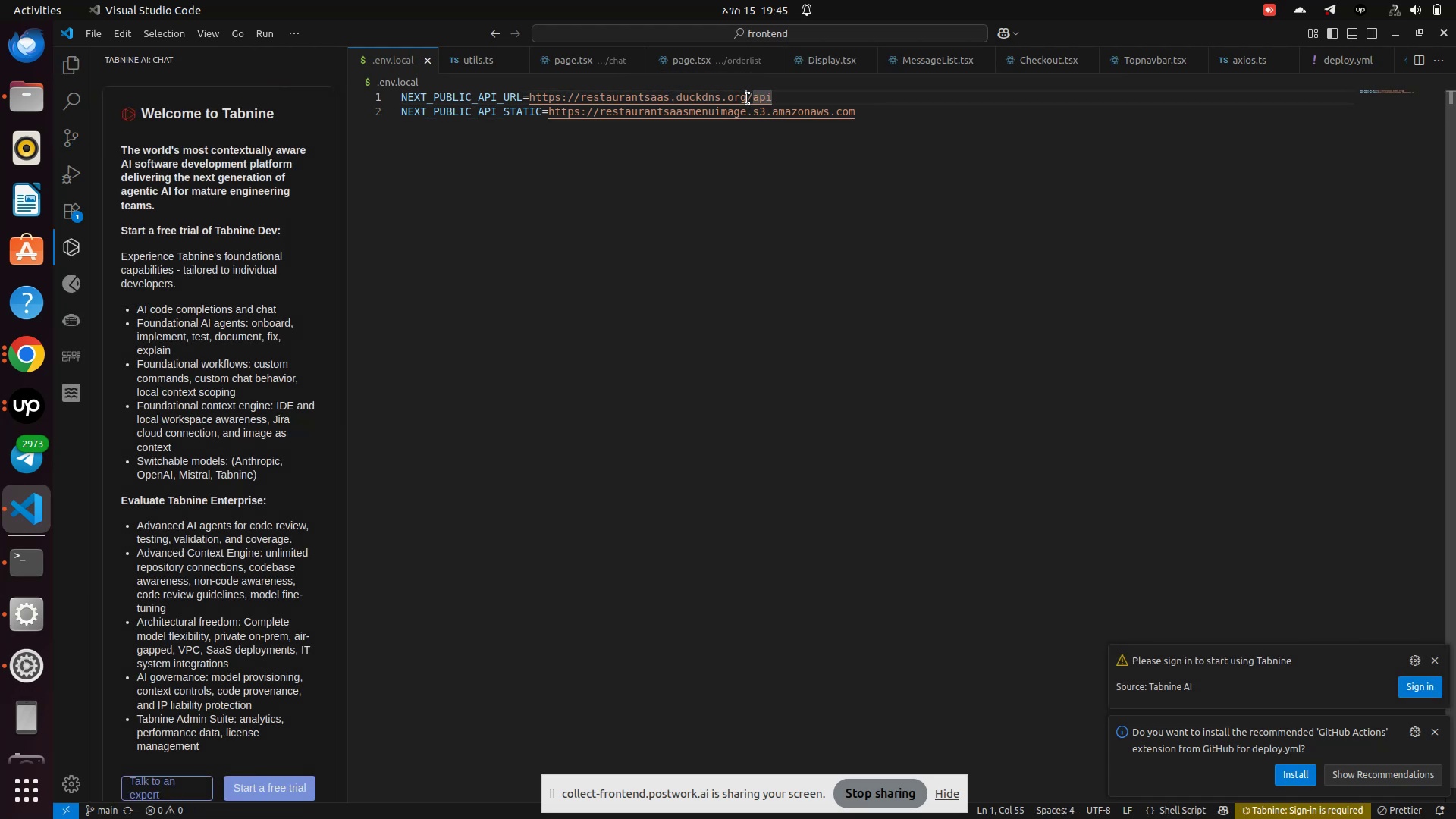 
left_click_drag(start_coordinate=[748, 99], to_coordinate=[530, 96])
 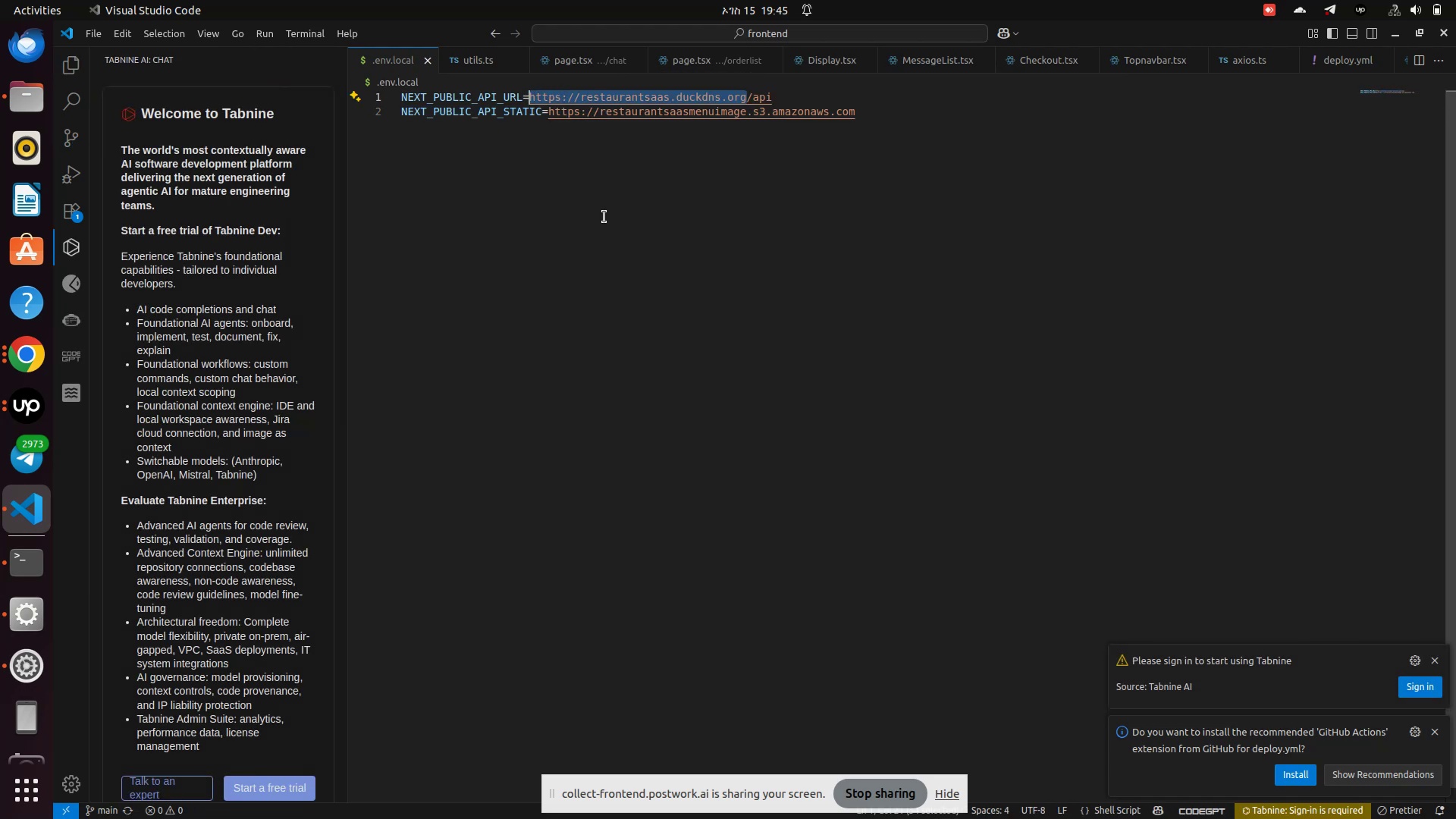 
key(Control+V)
 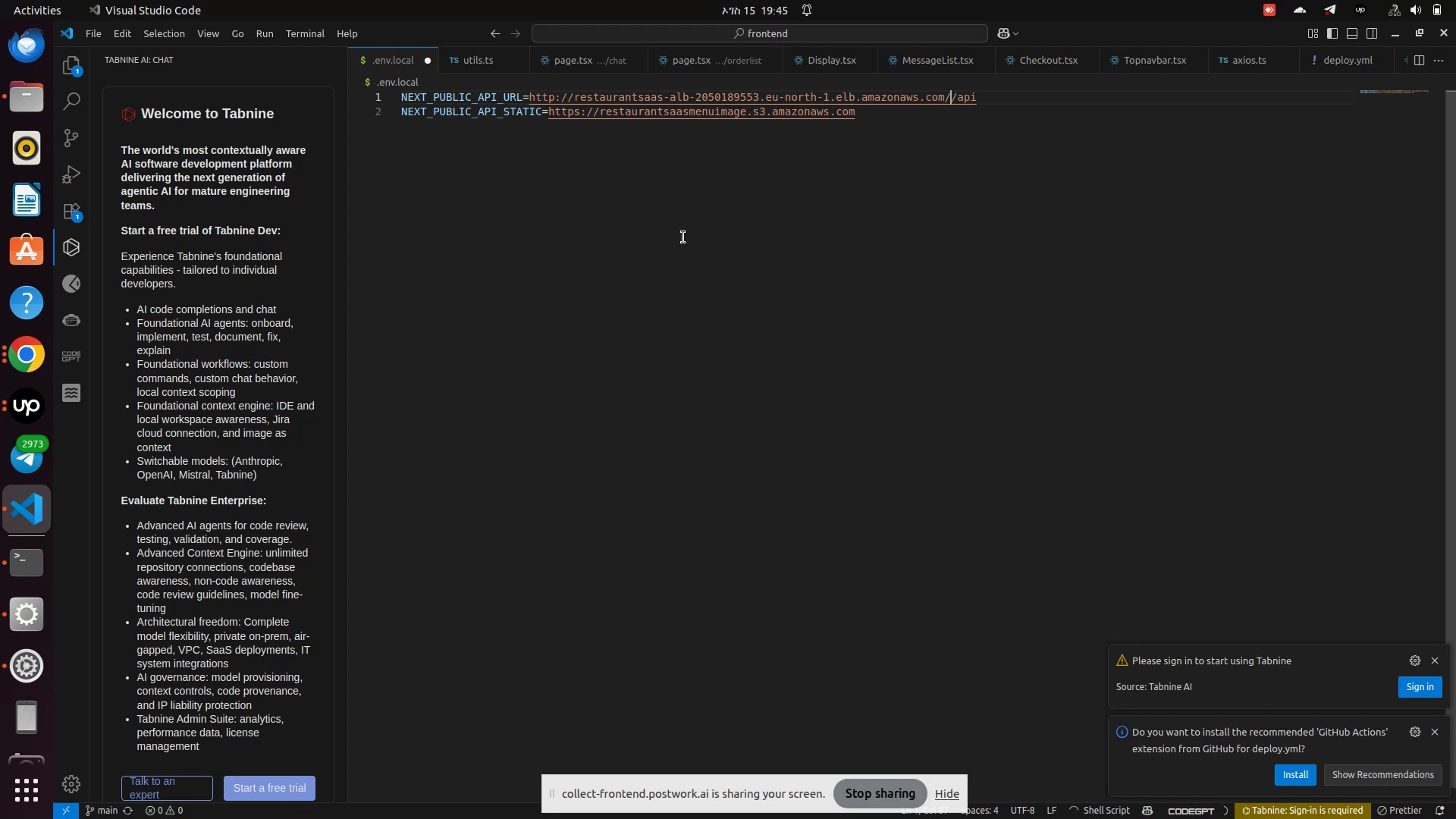 
key(Backspace)
 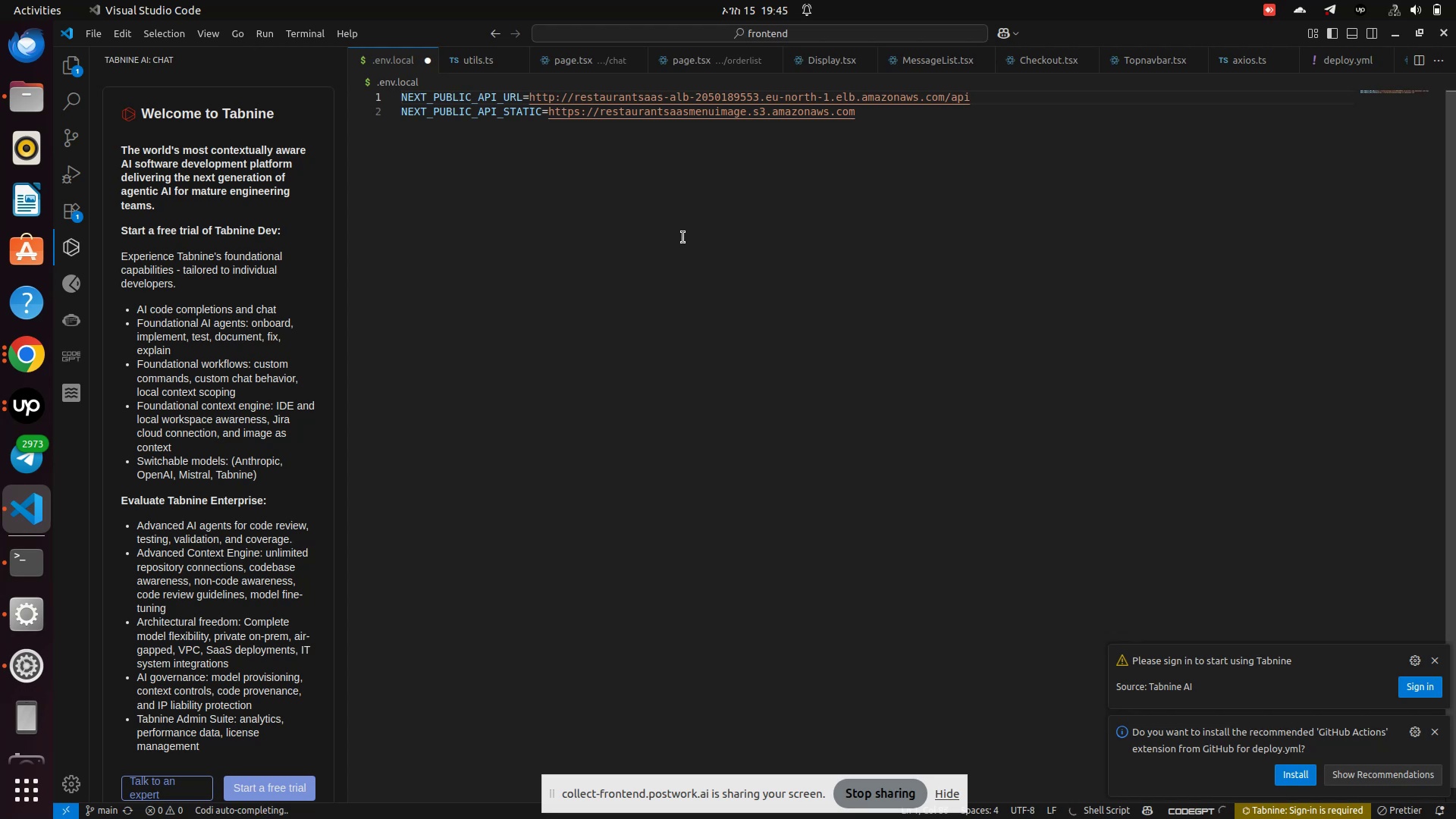 
left_click([683, 237])
 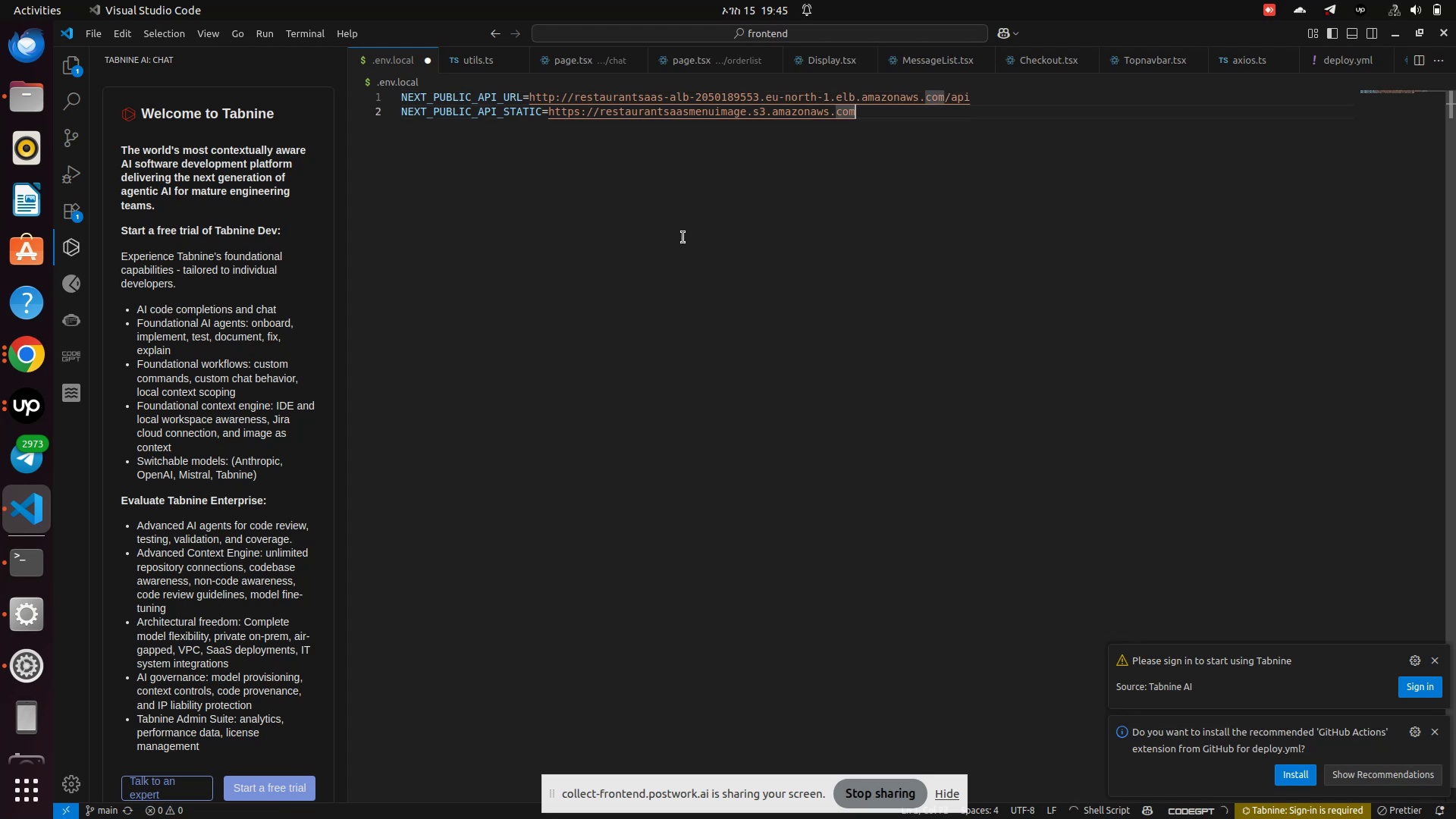 
key(Control+S)
 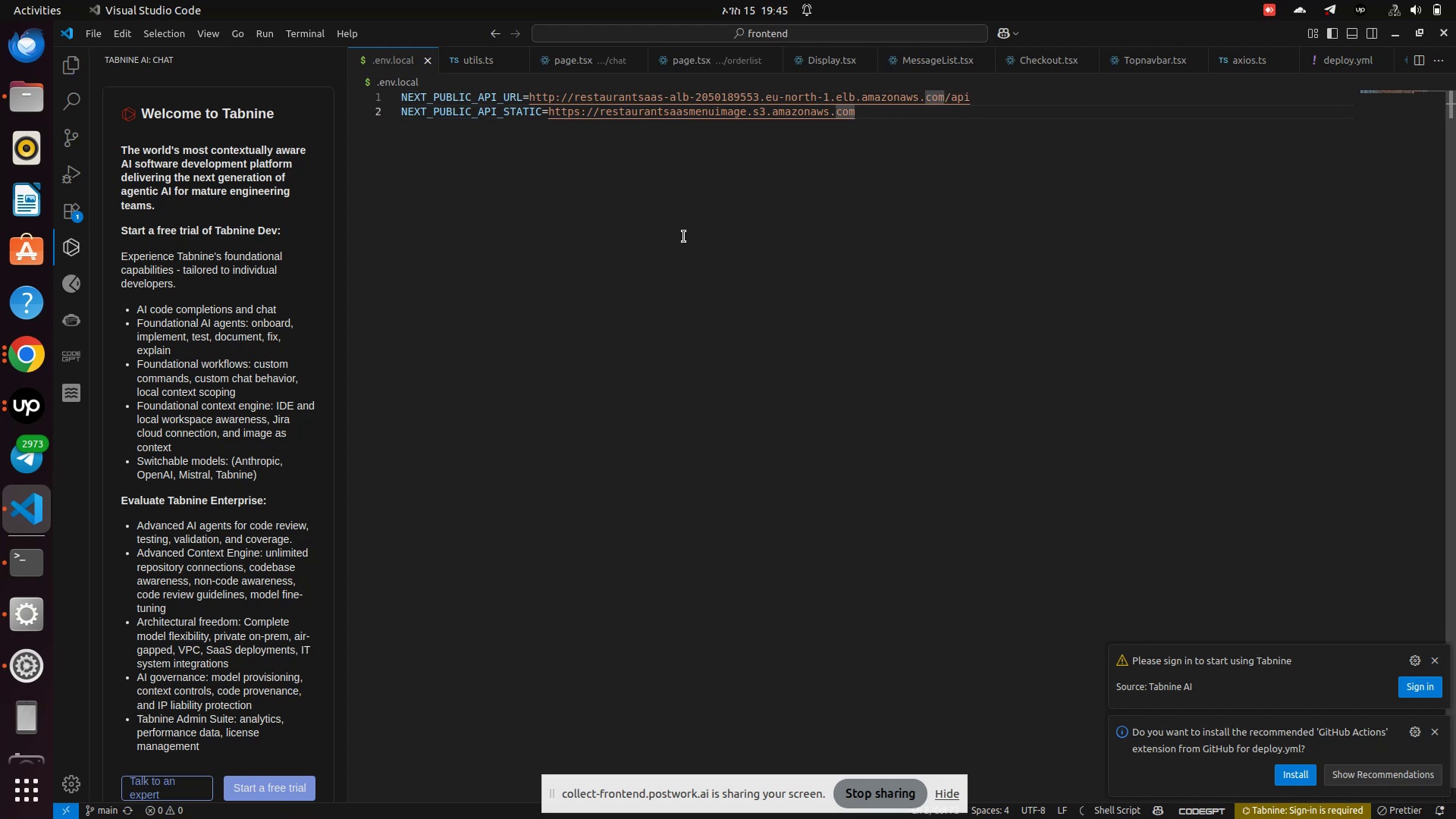 
key(Control+S)
 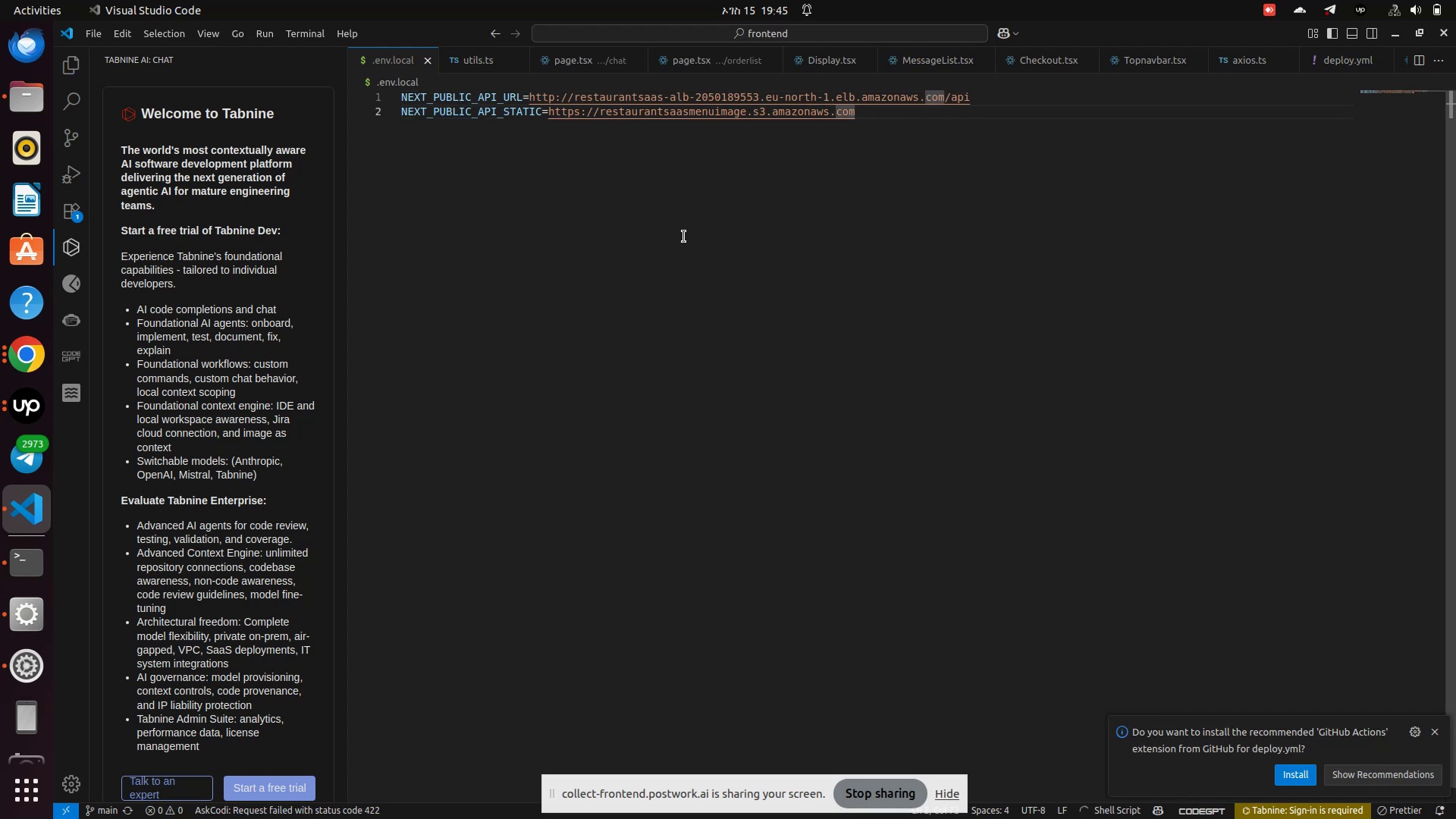 
key(Control+S)
 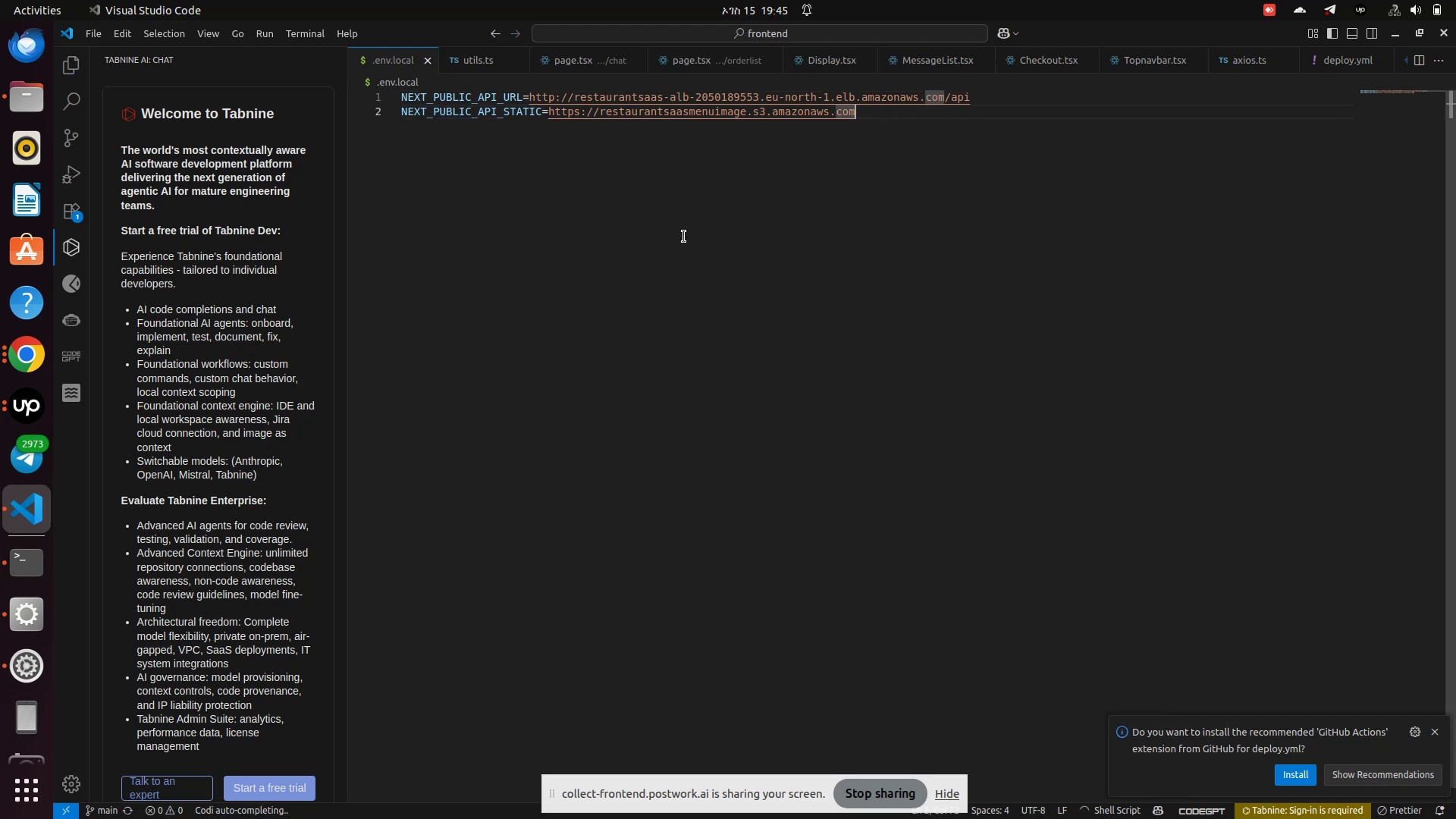 
key(Control+S)
 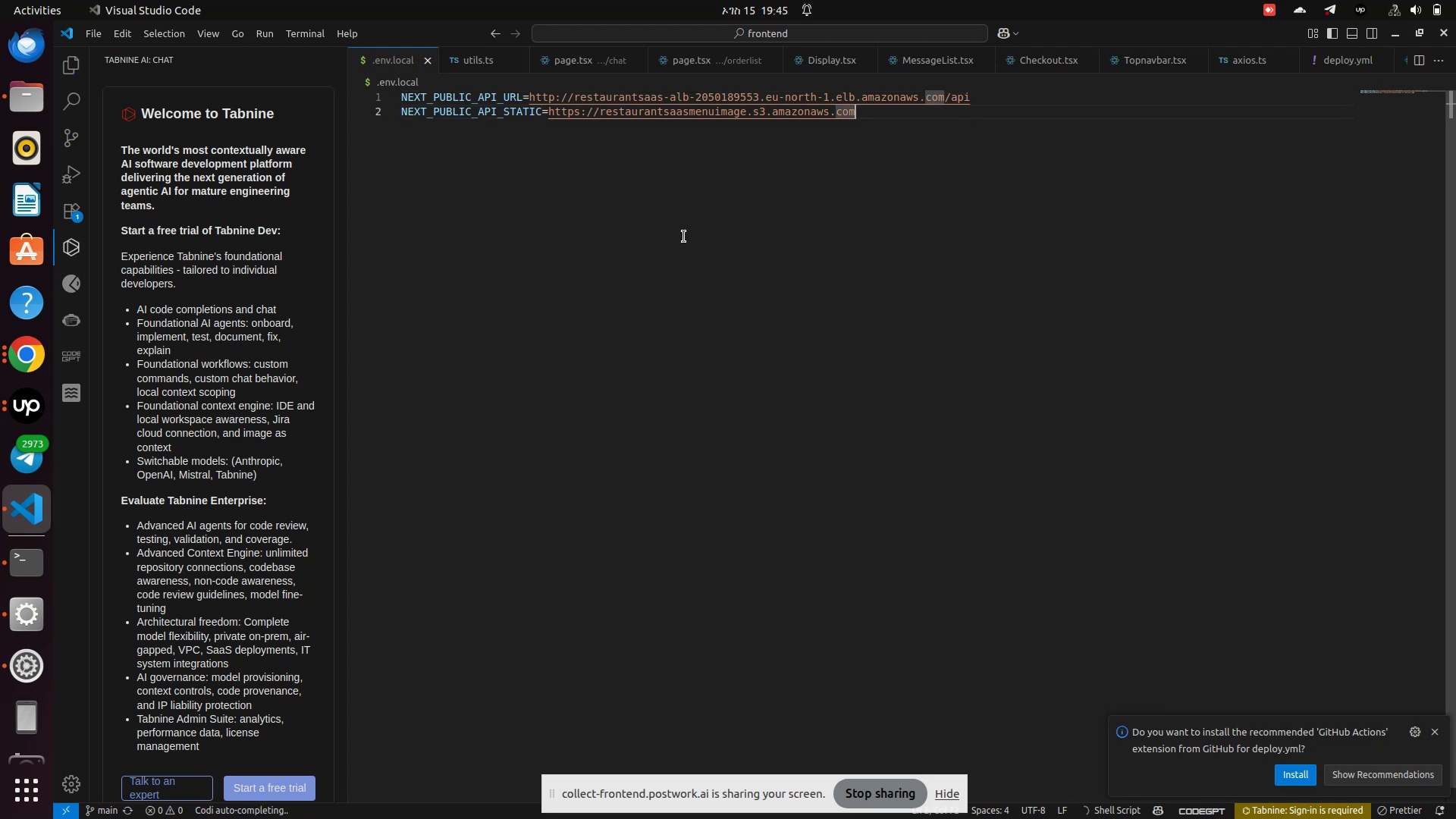 
key(Control+S)
 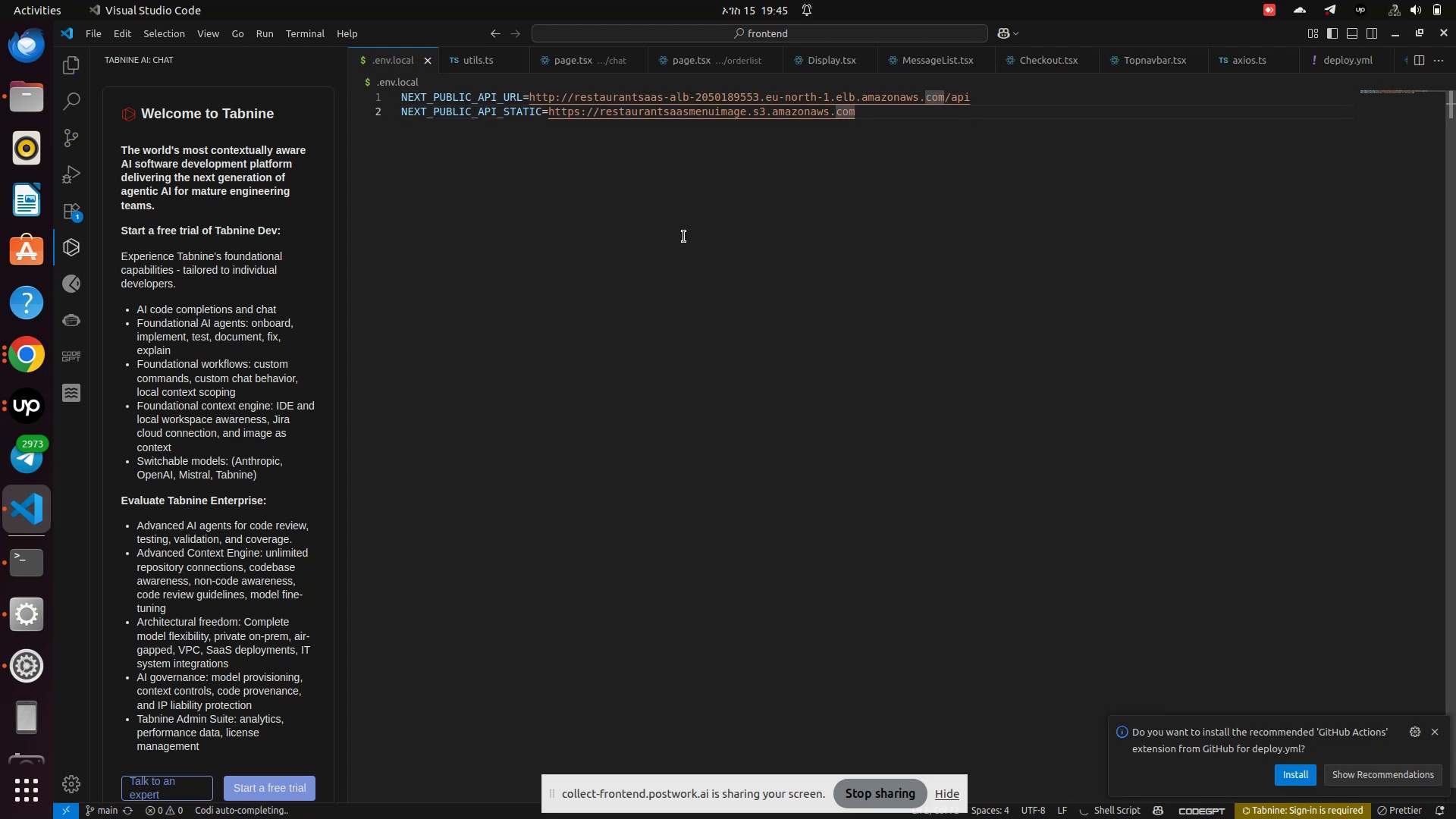 
key(Control+S)
 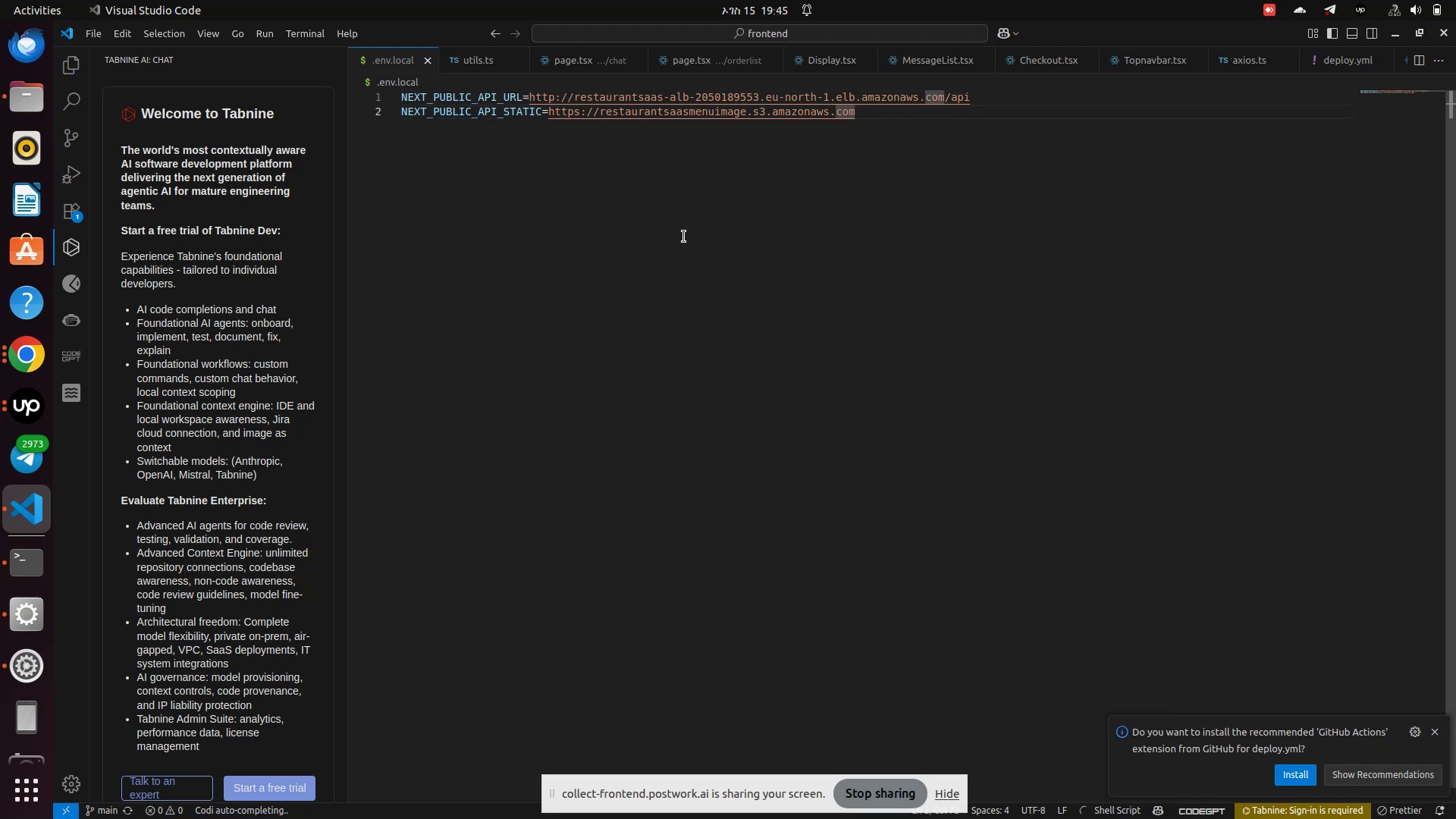 
key(Control+S)
 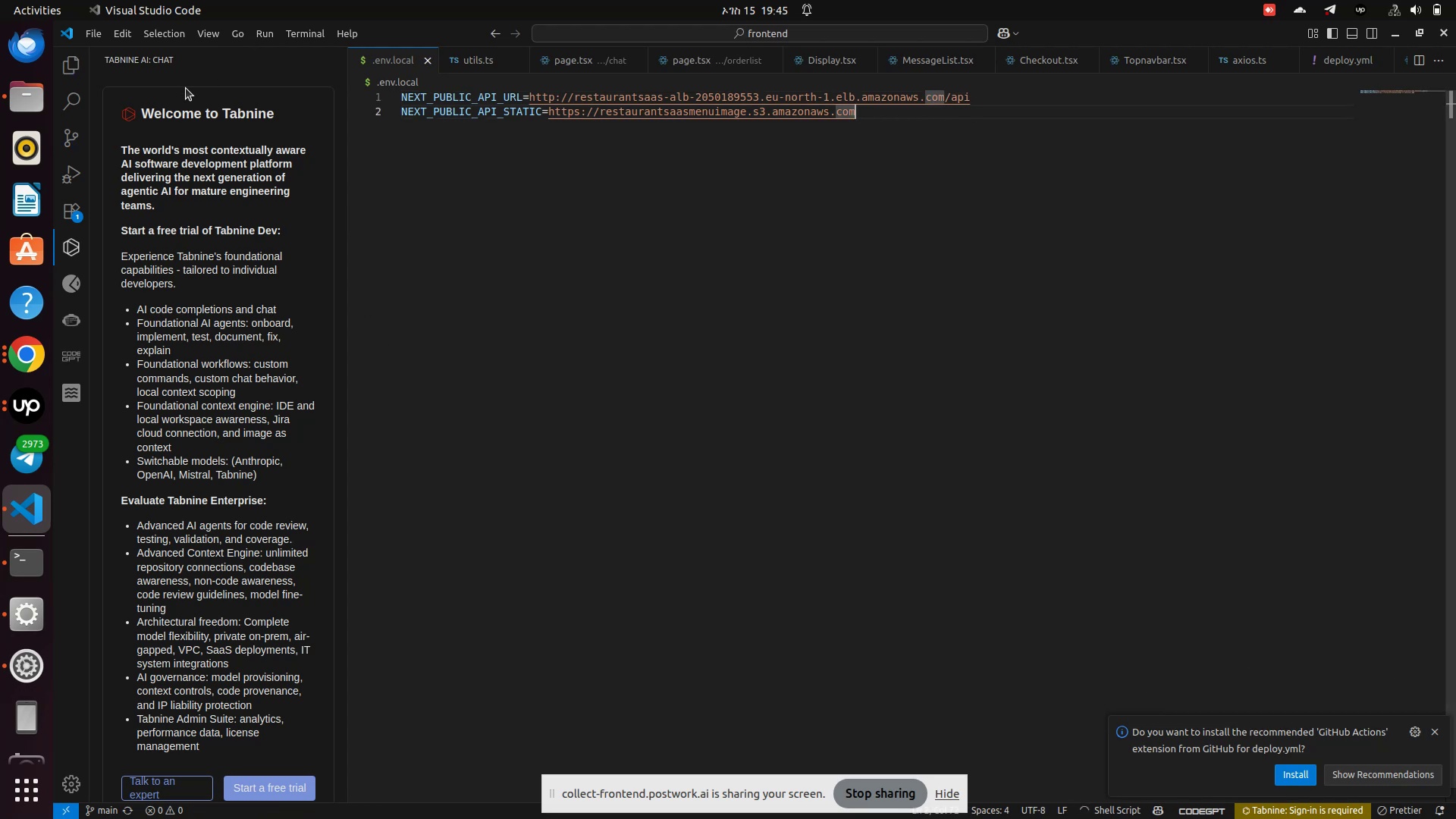 
left_click([71, 73])
 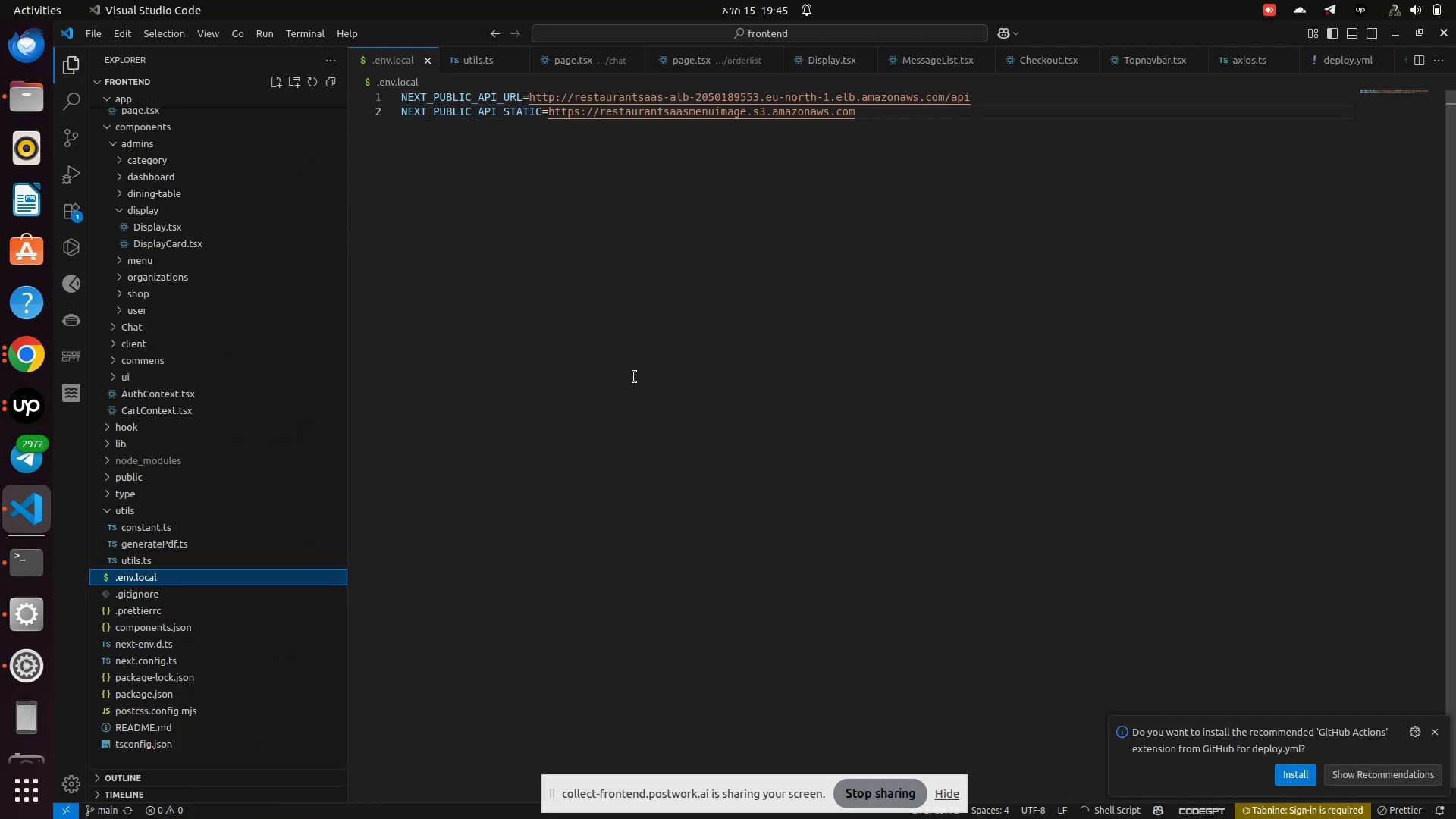 
left_click([681, 280])
 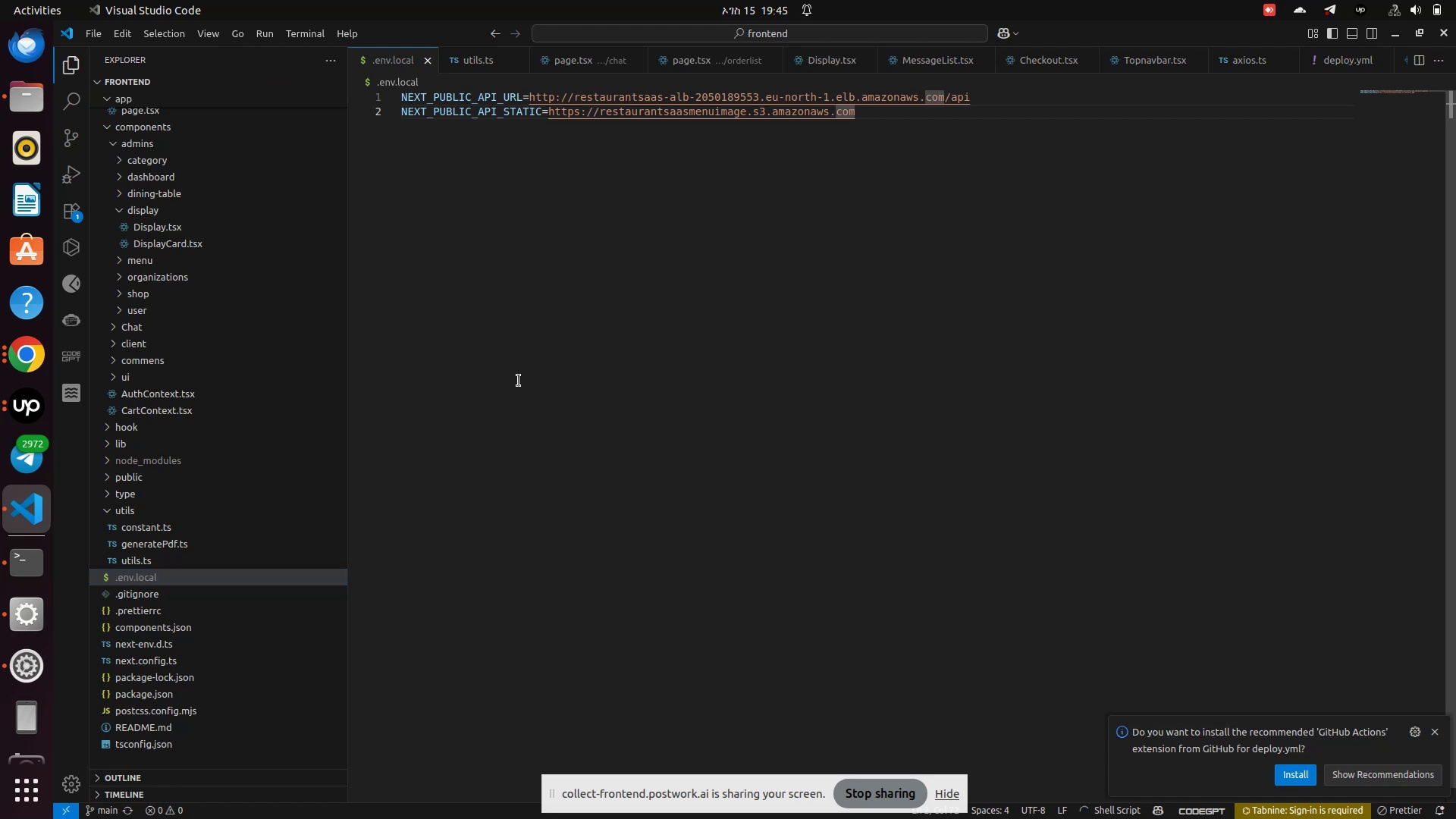 
wait(8.97)
 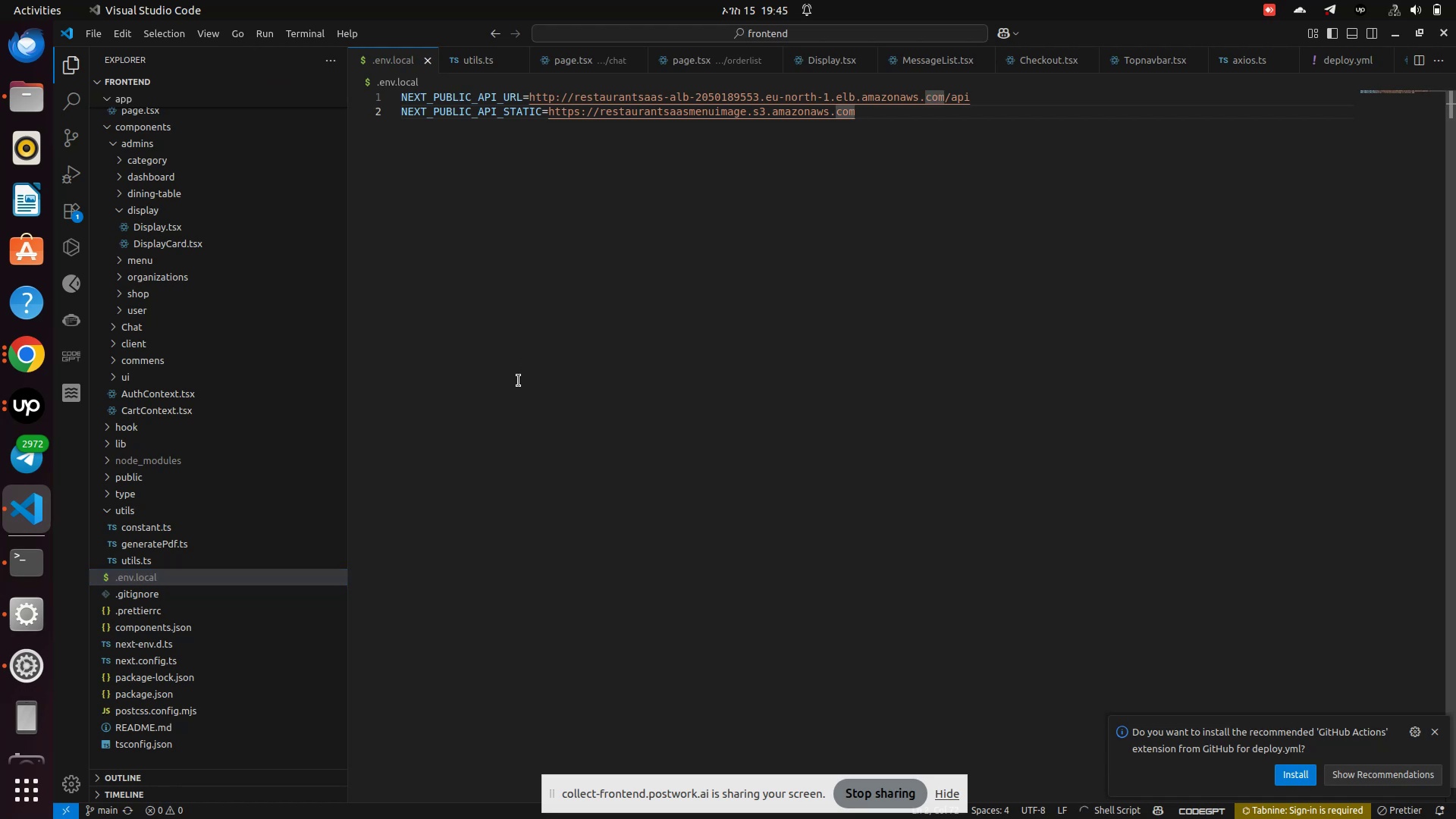 
left_click([634, 298])
 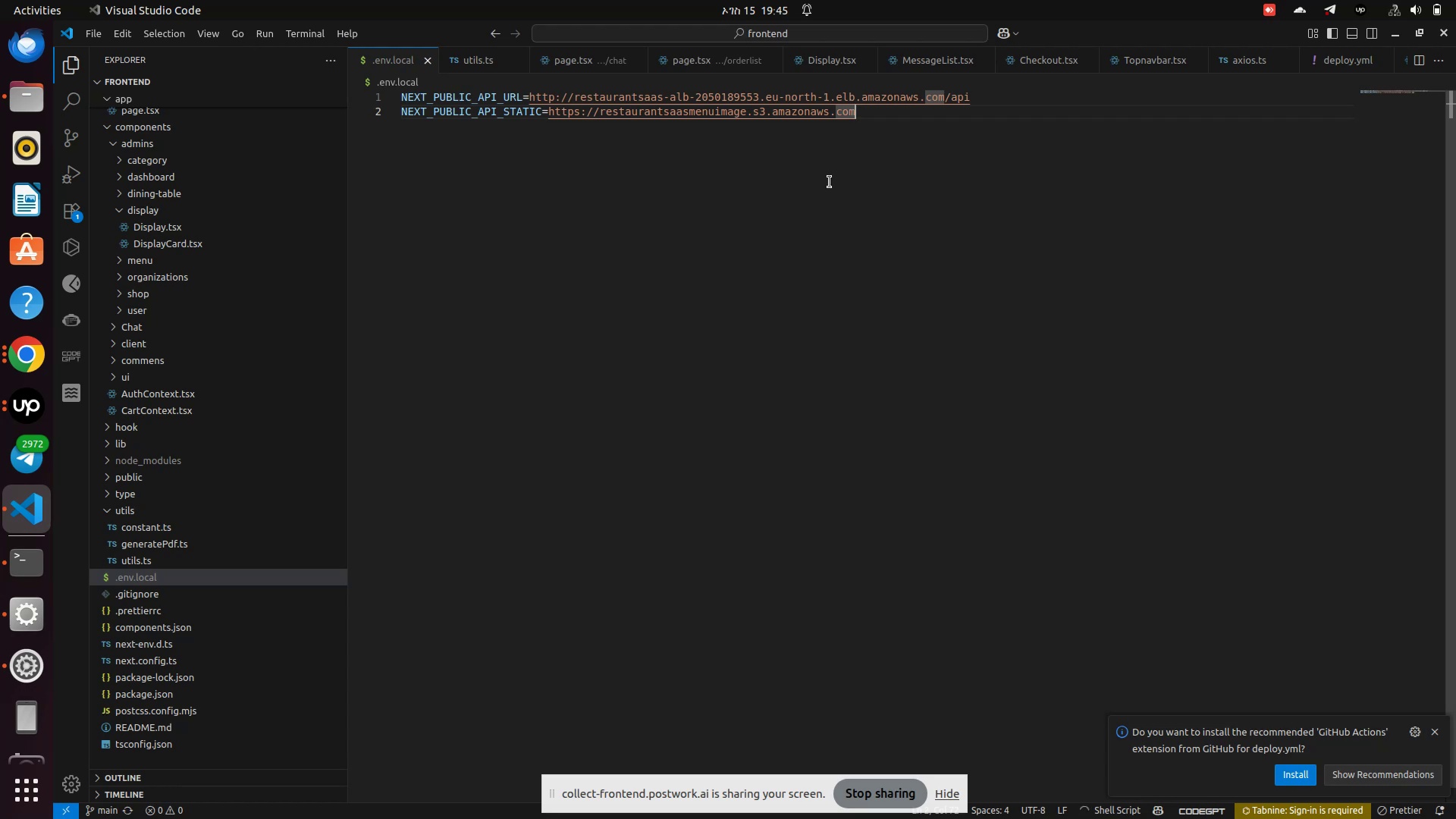 
key(ArrowRight)
 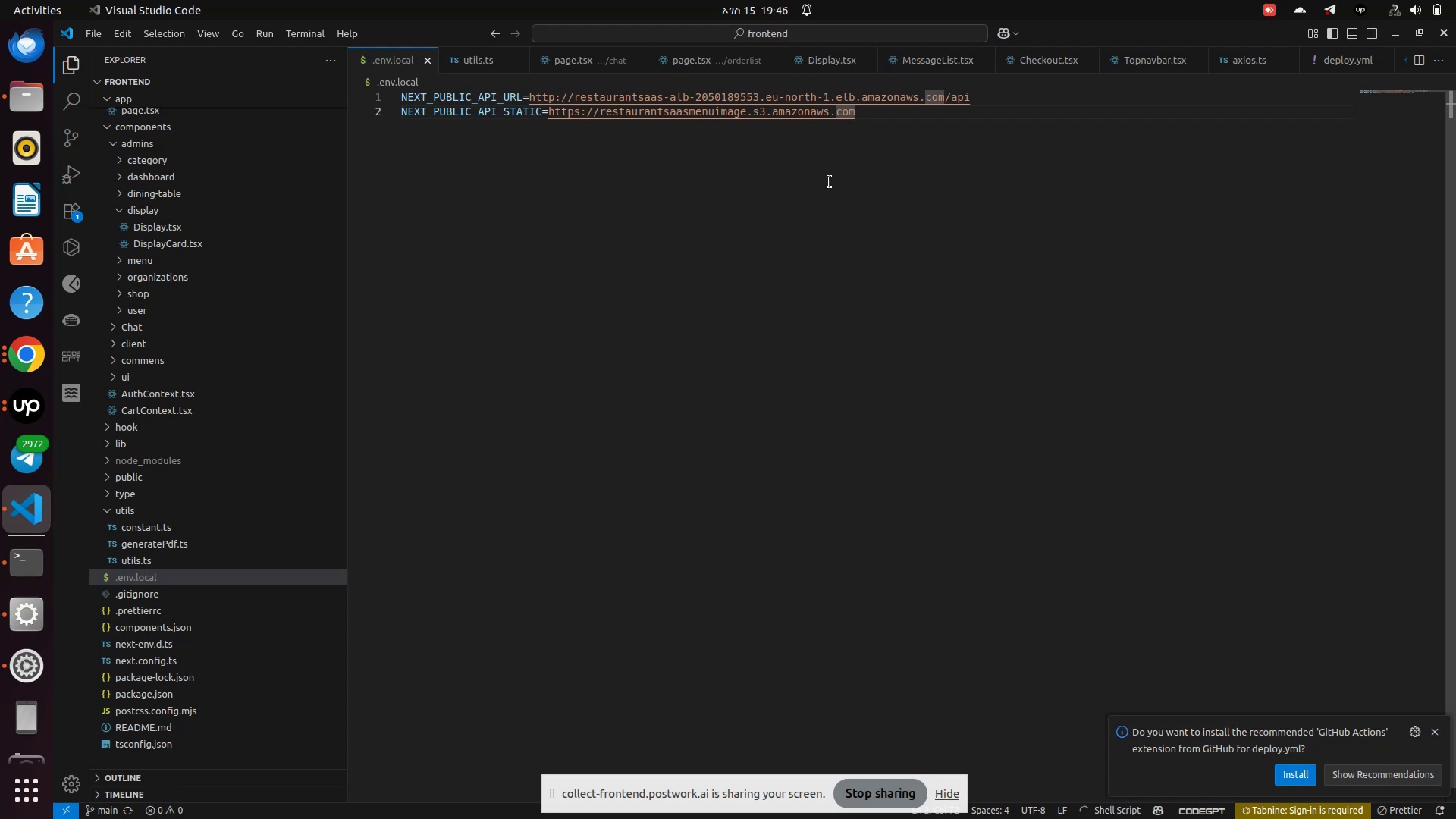 
key(Enter)
 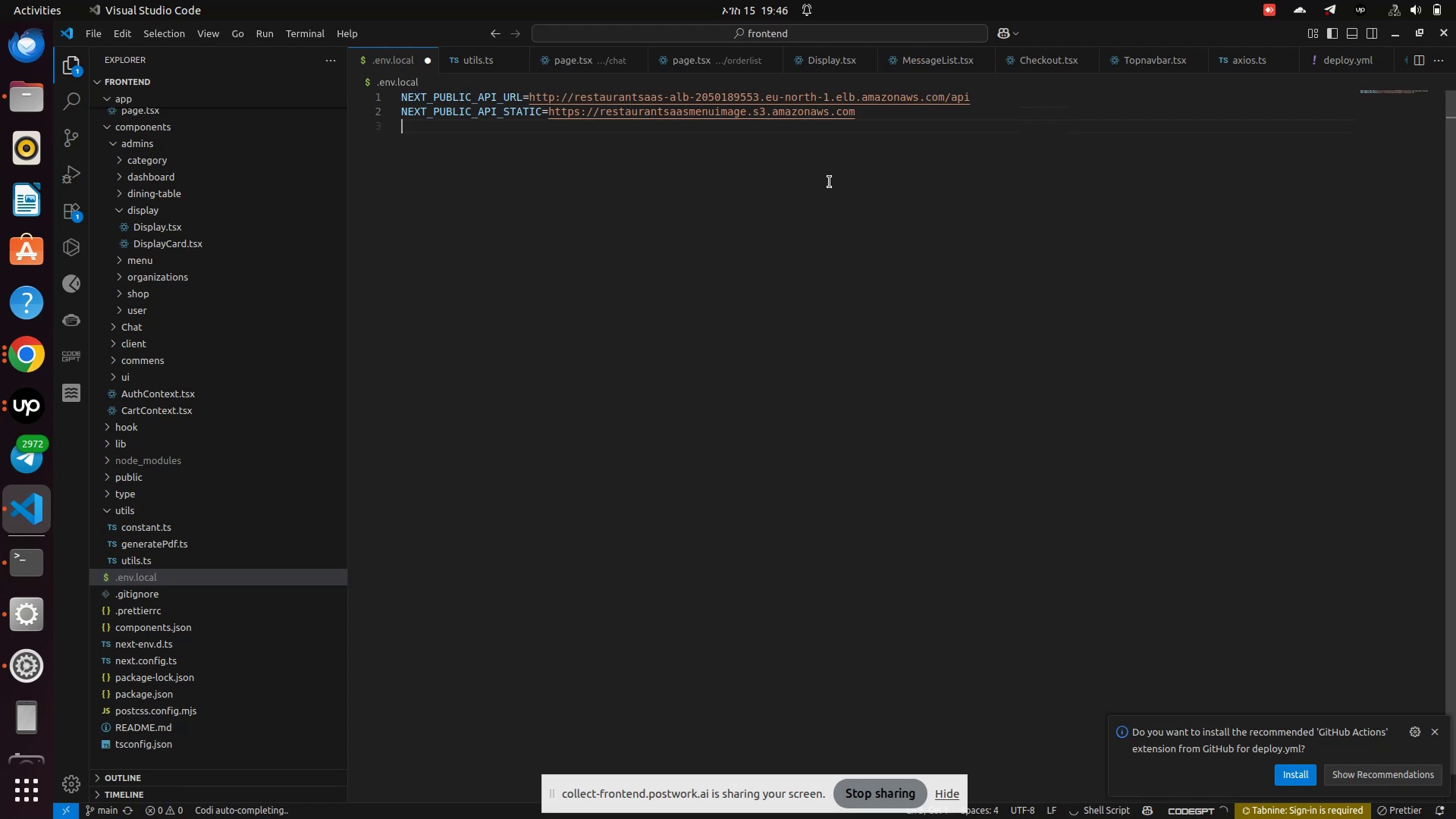 
key(Enter)
 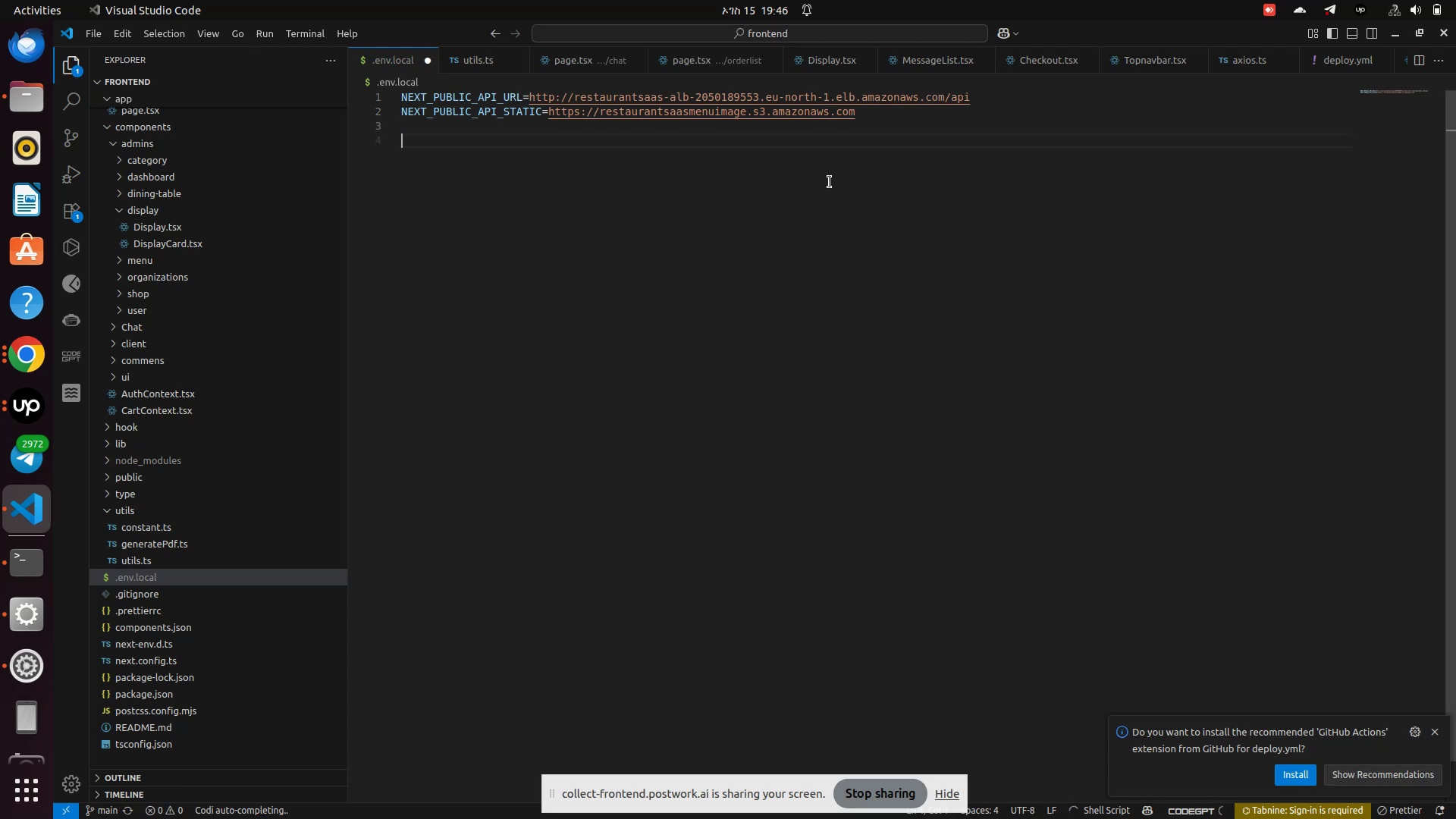 
key(Control+V)
 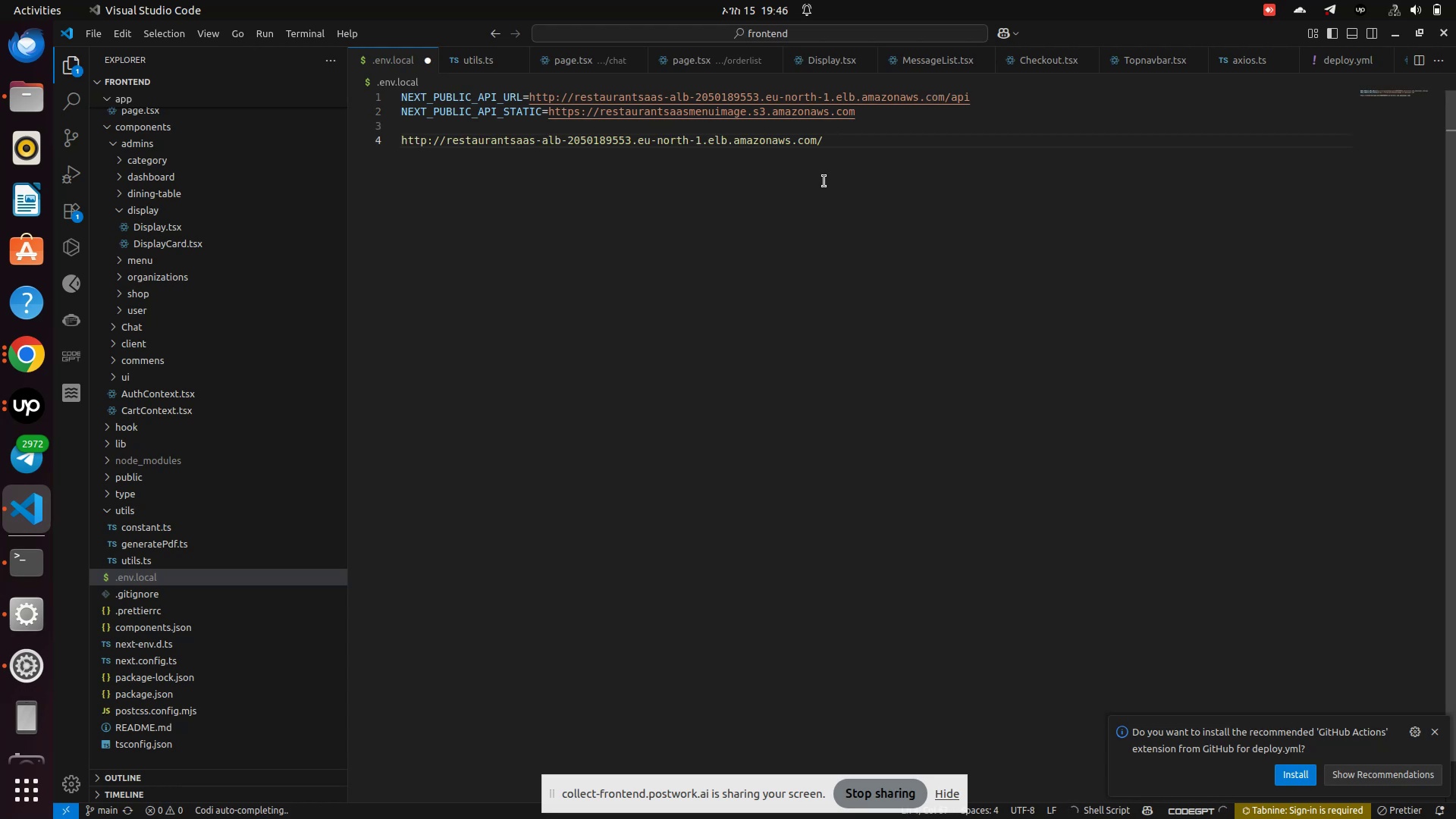 
key(Control+Z)
 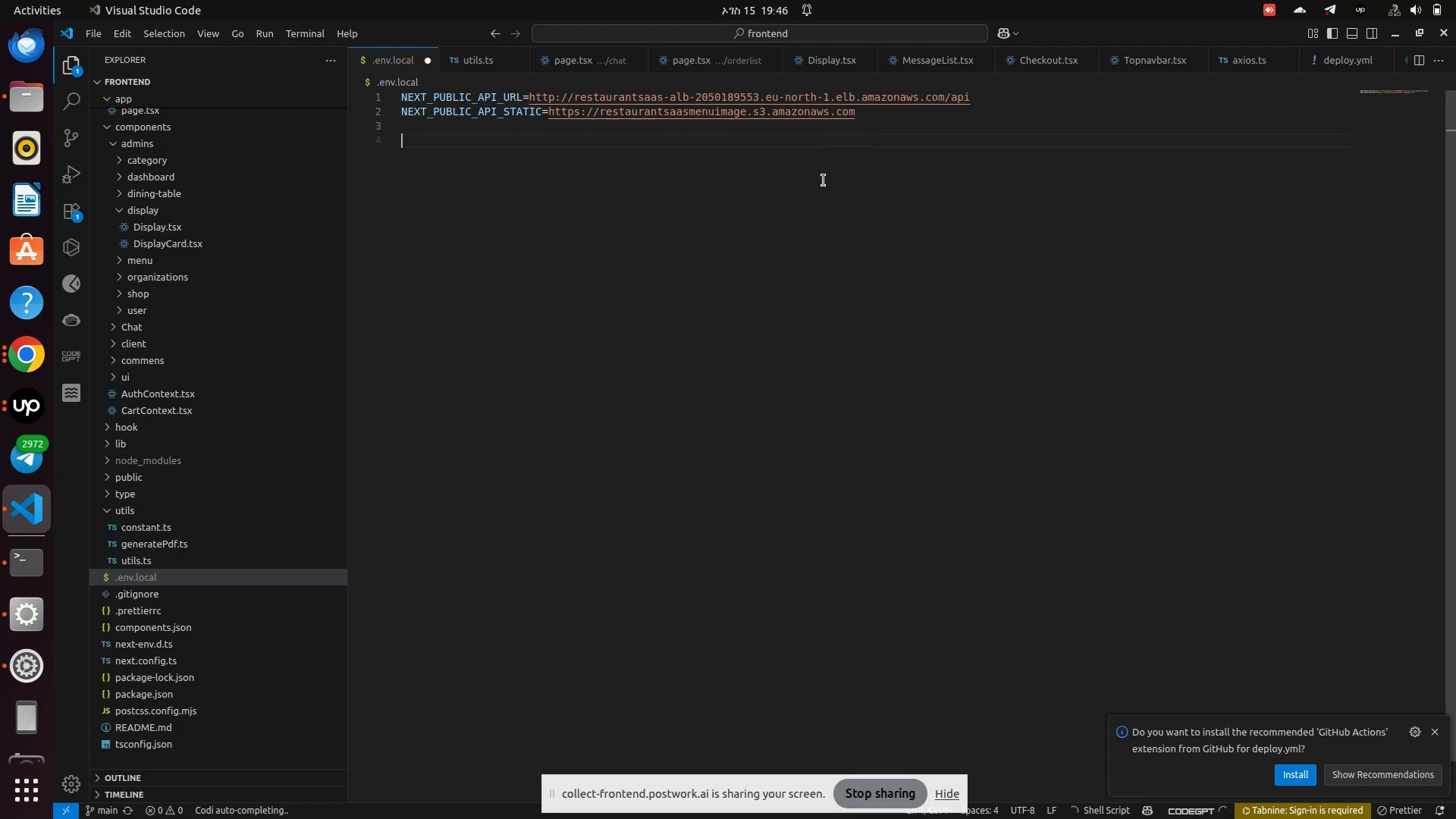 
key(Control+Z)
 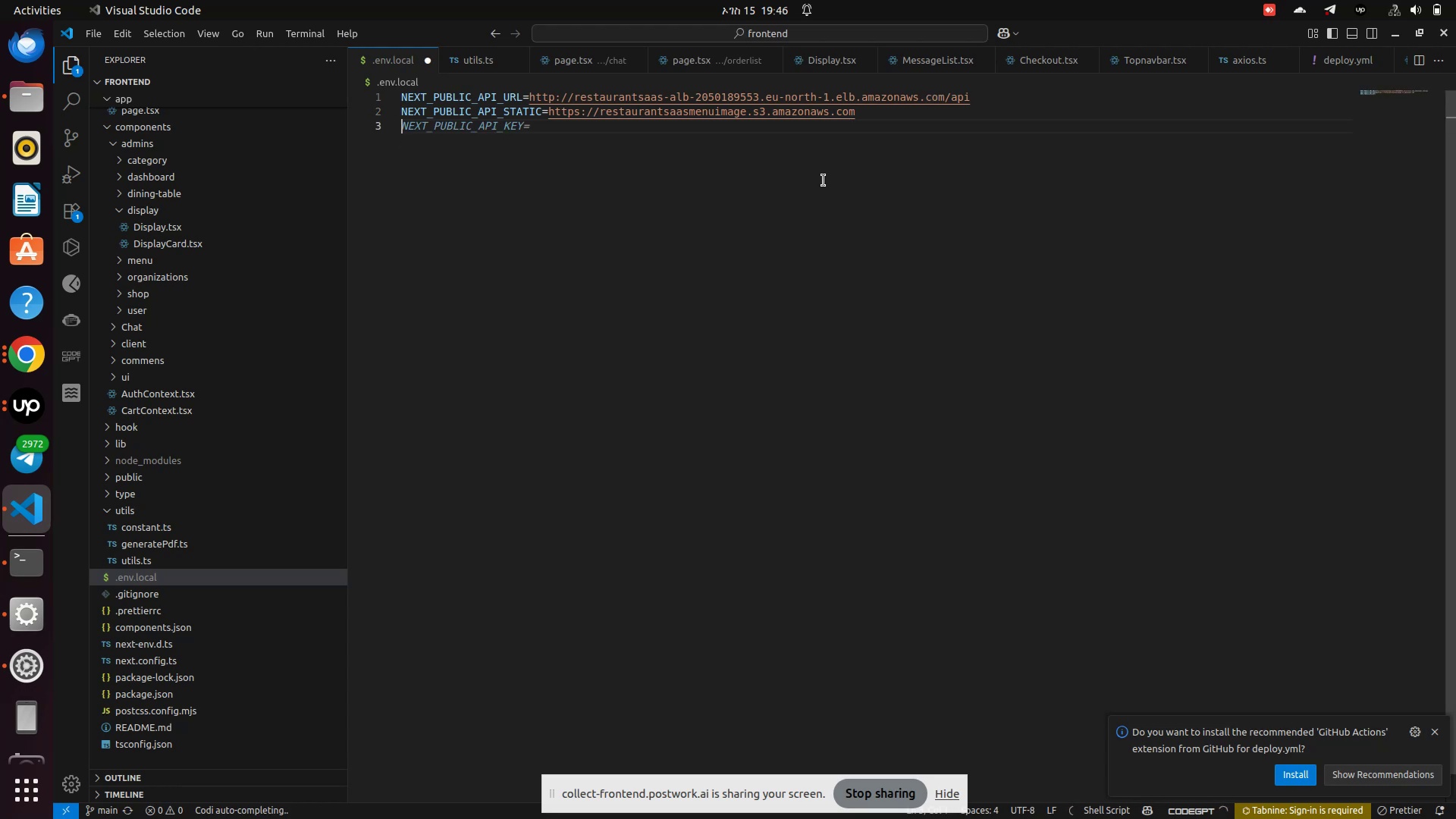 
key(Control+Z)
 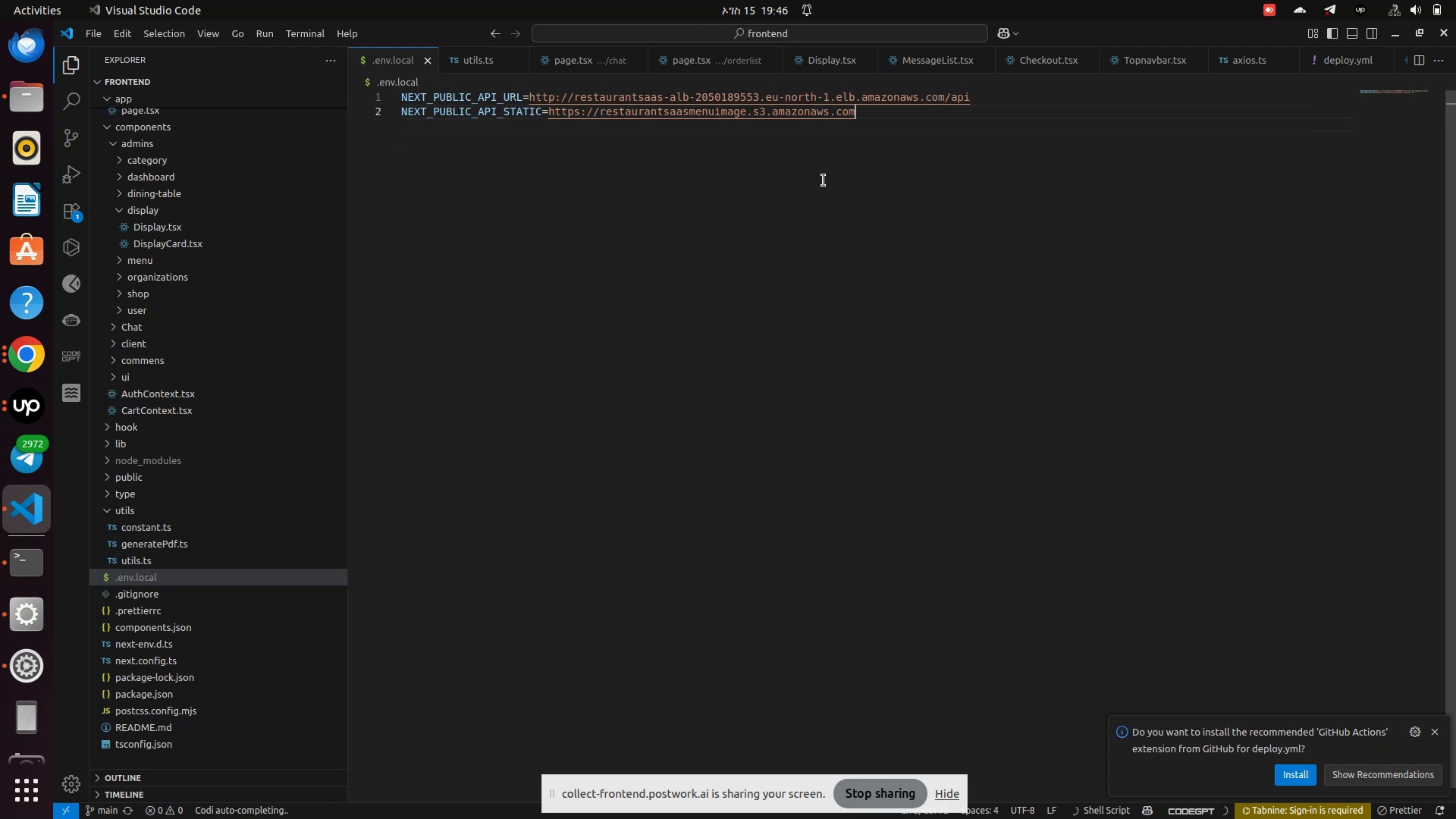 
key(Control+Z)
 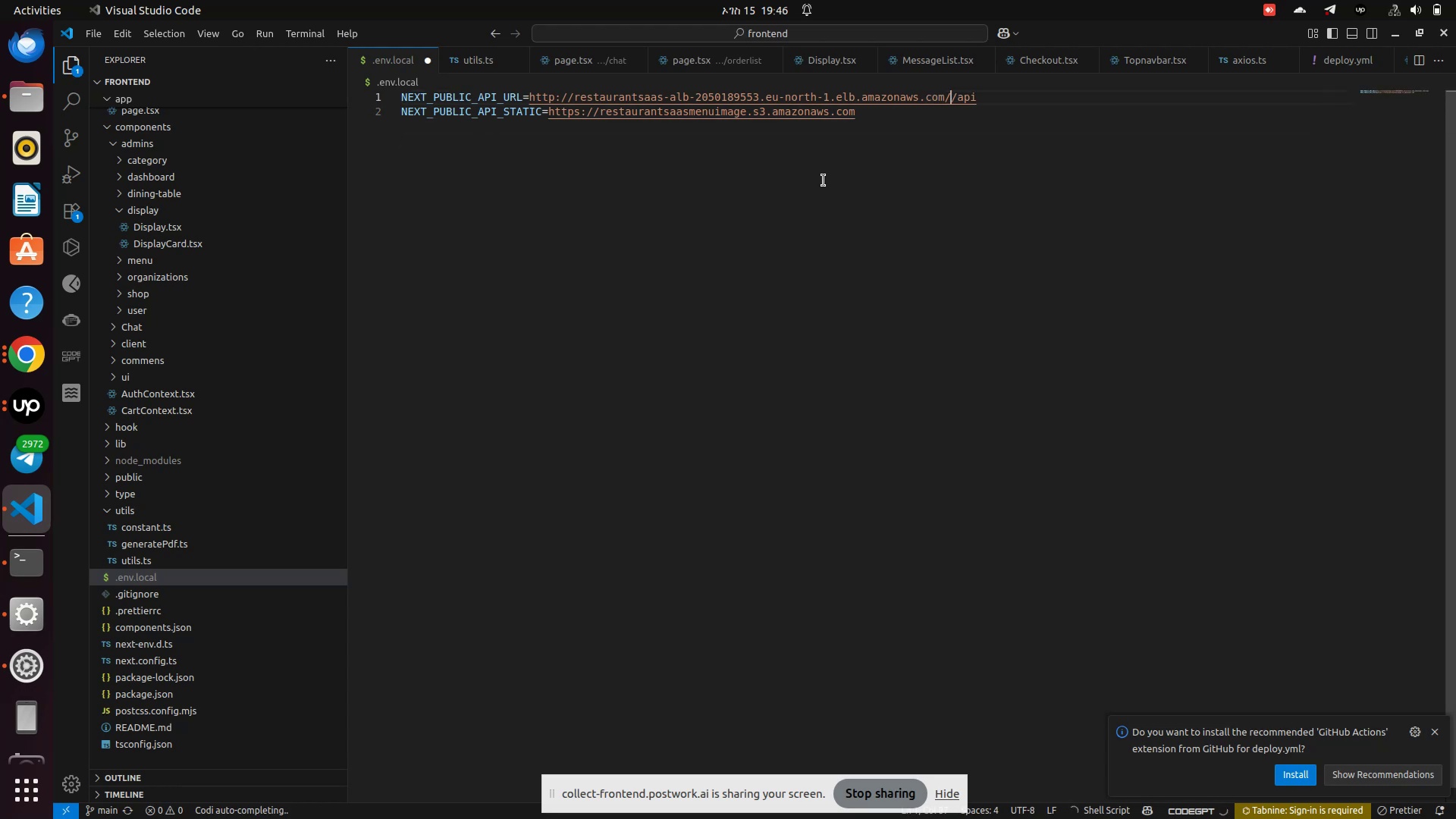 
key(Control+Z)
 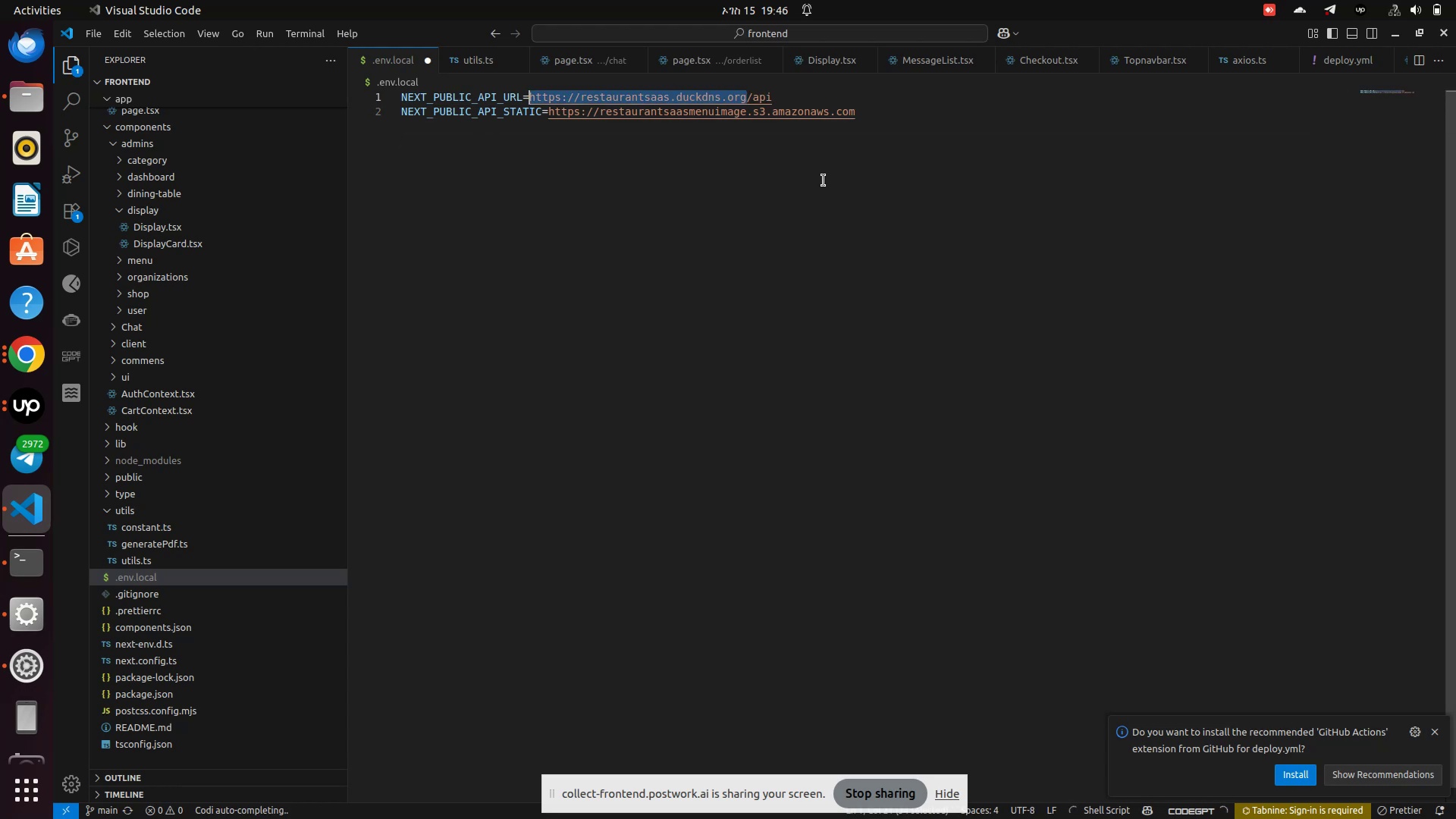 
key(Control+Z)
 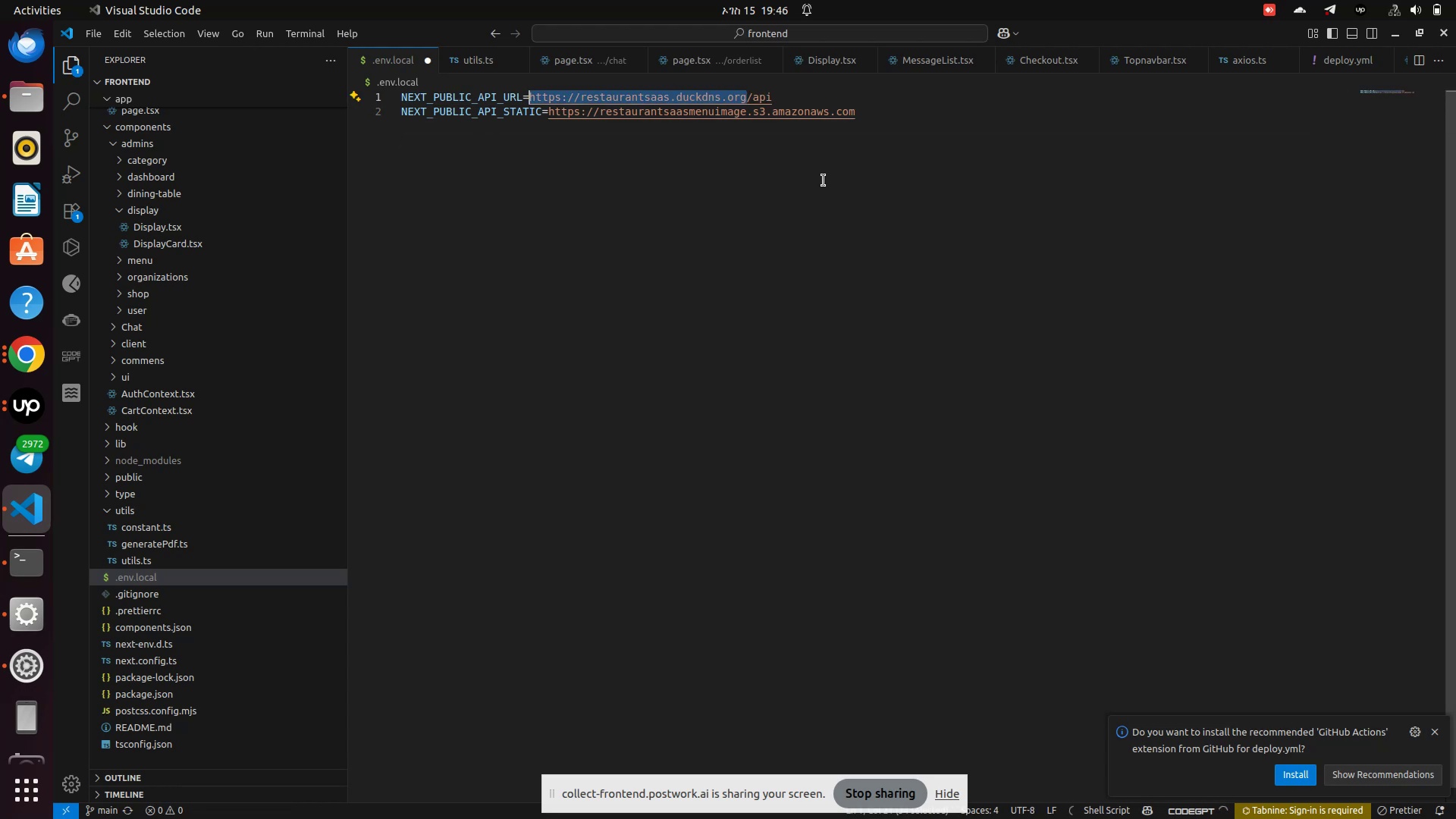 
left_click([824, 180])
 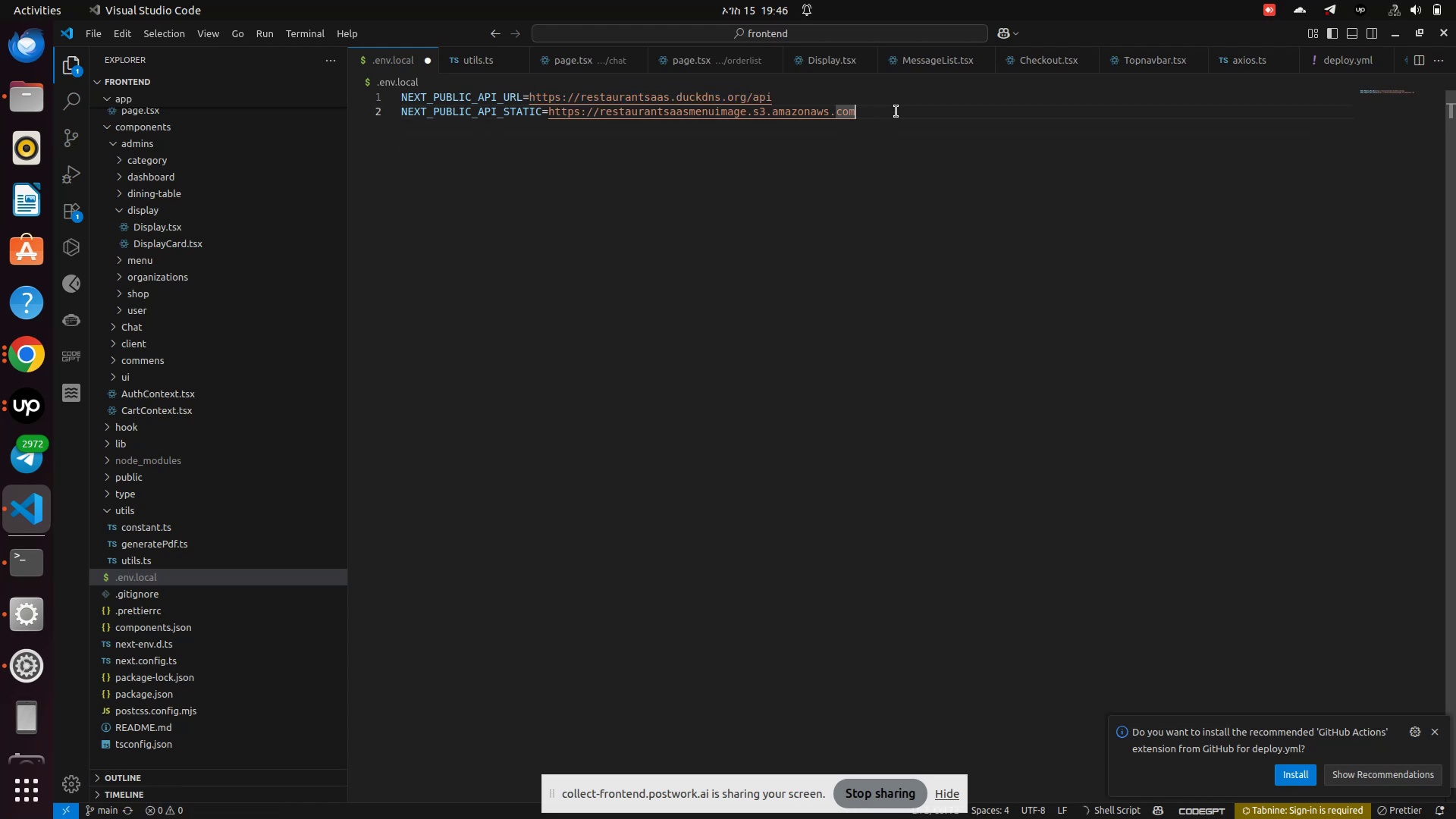 
key(Enter)
 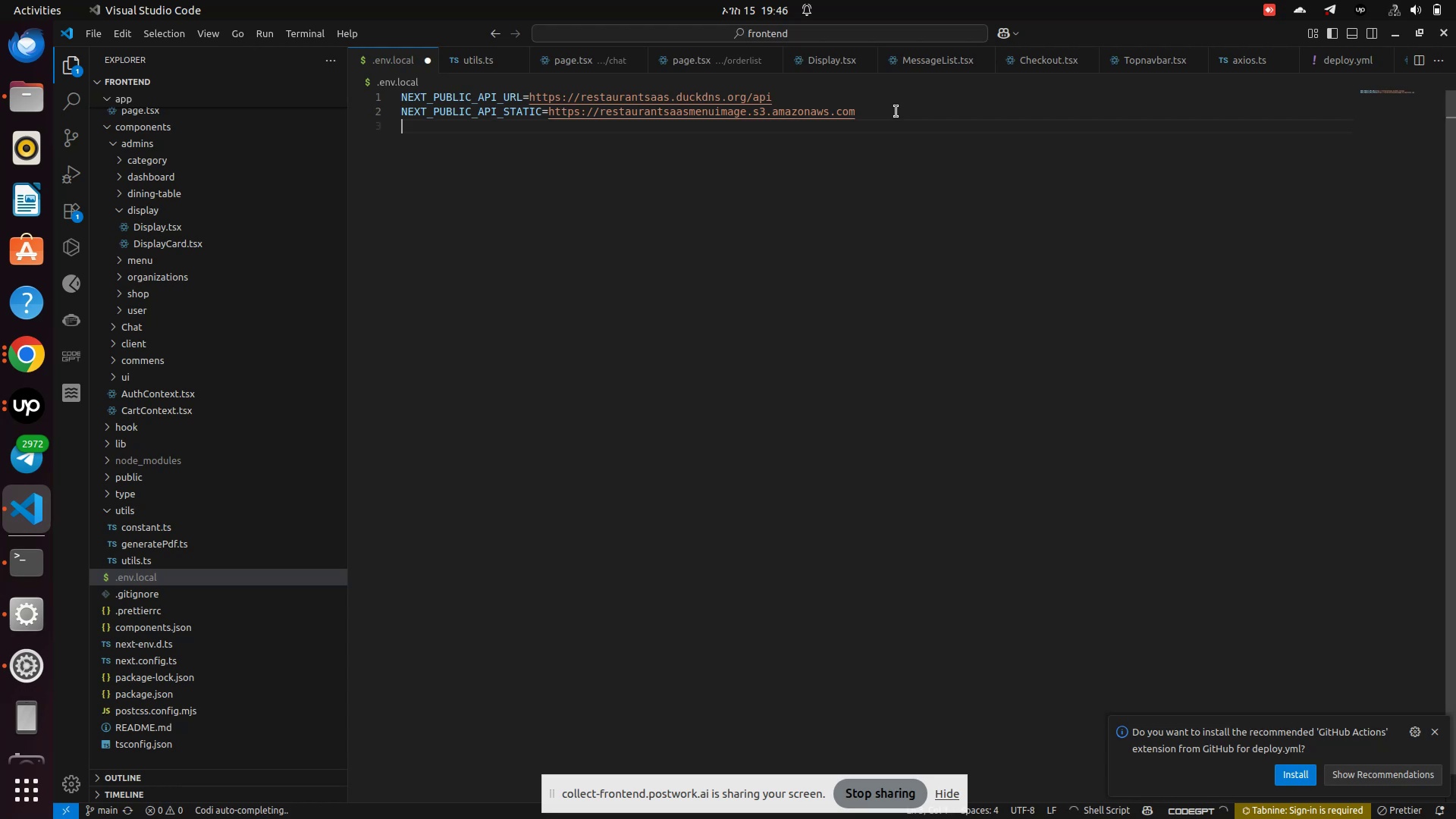 
key(Enter)
 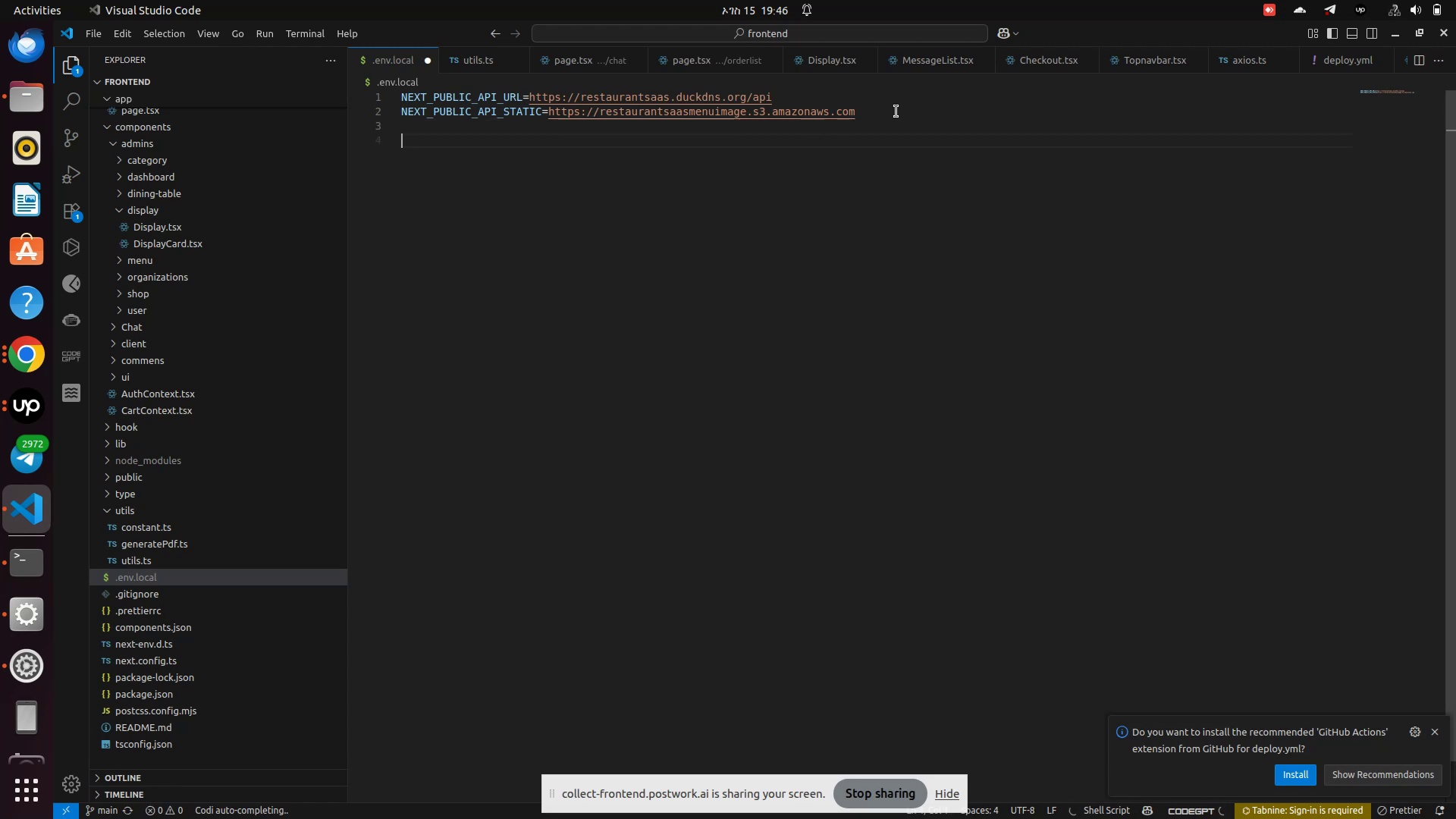 
key(Control+V)
 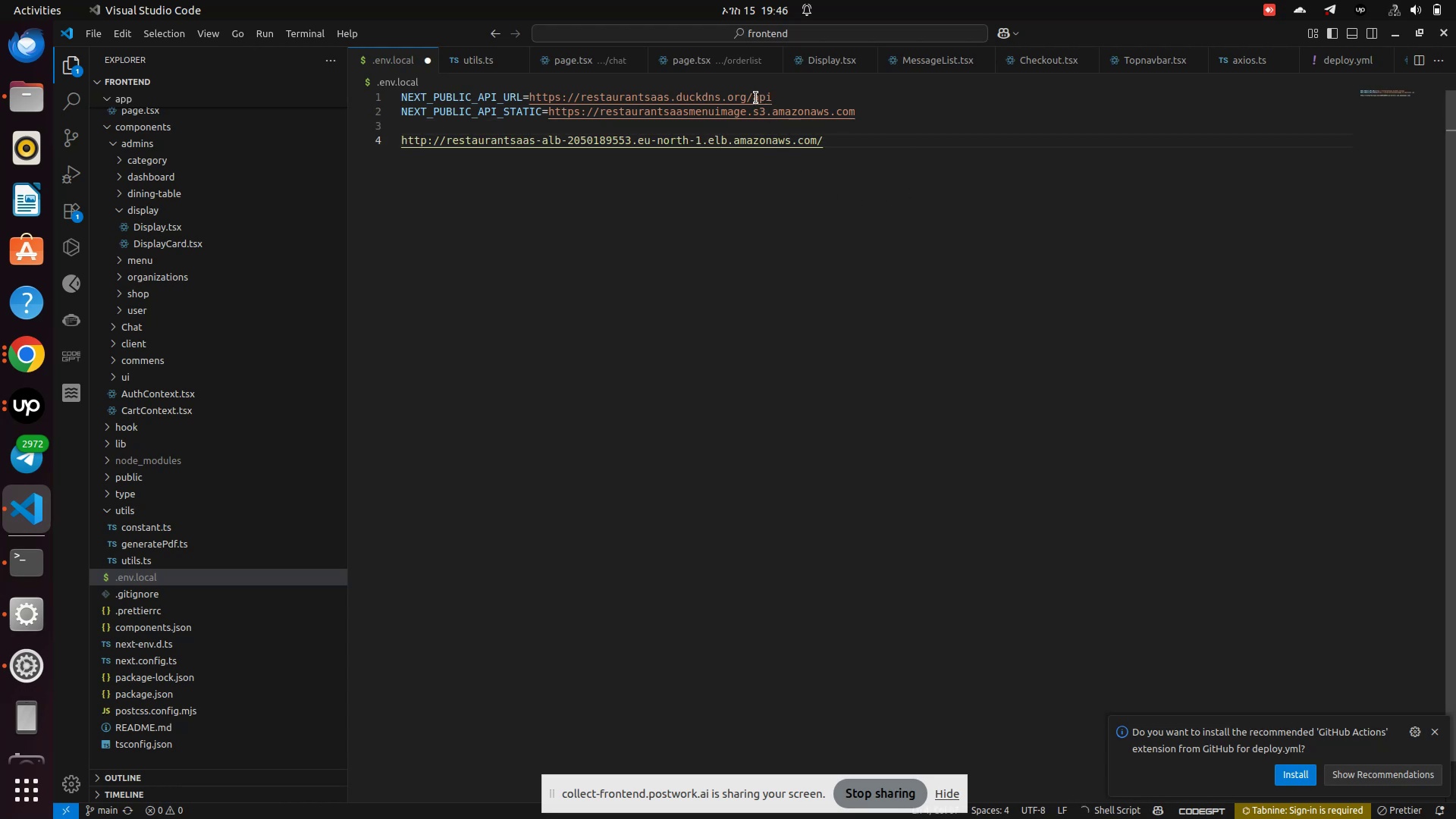 
left_click([745, 99])
 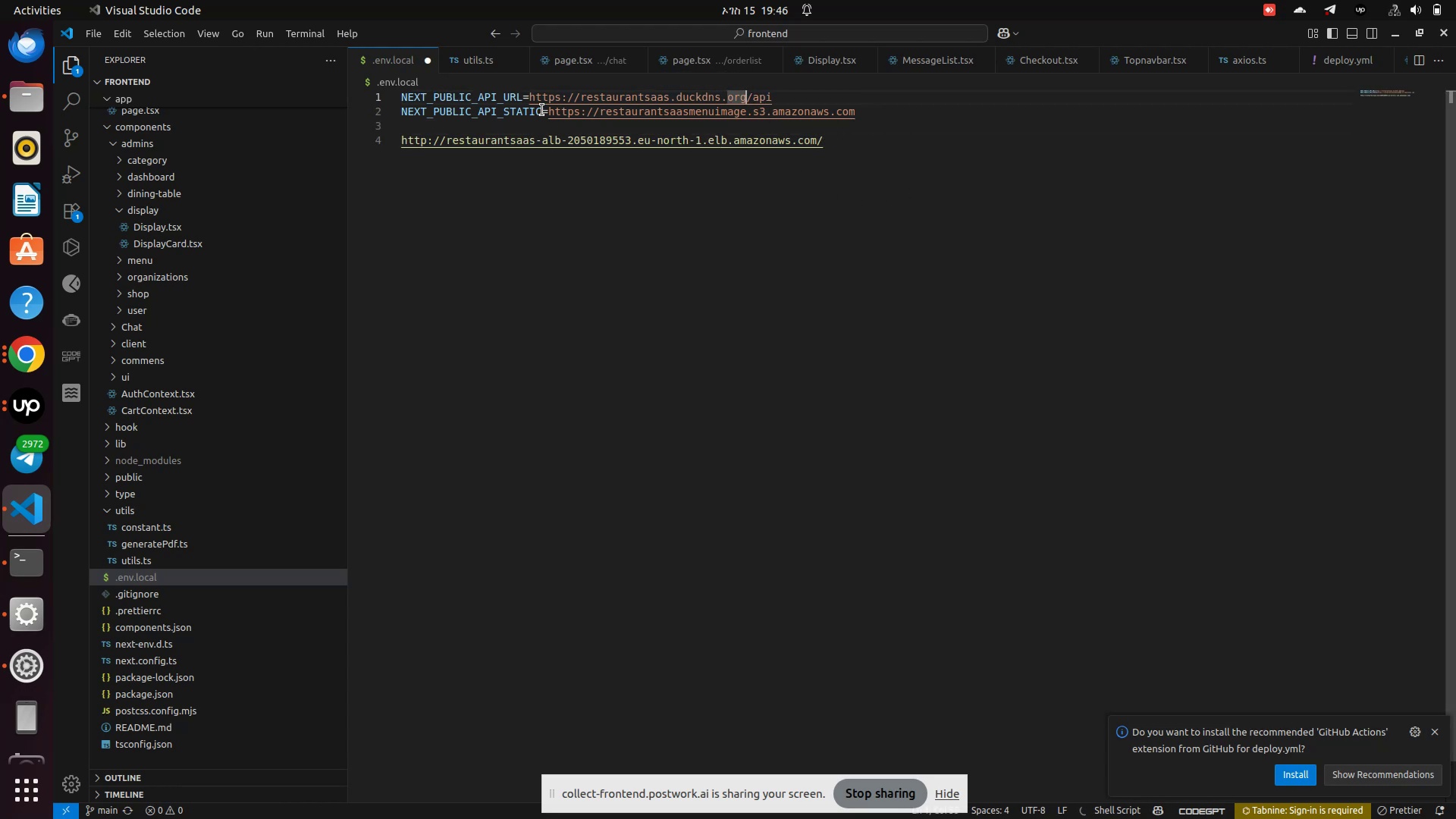 
left_click_drag(start_coordinate=[530, 99], to_coordinate=[748, 94])
 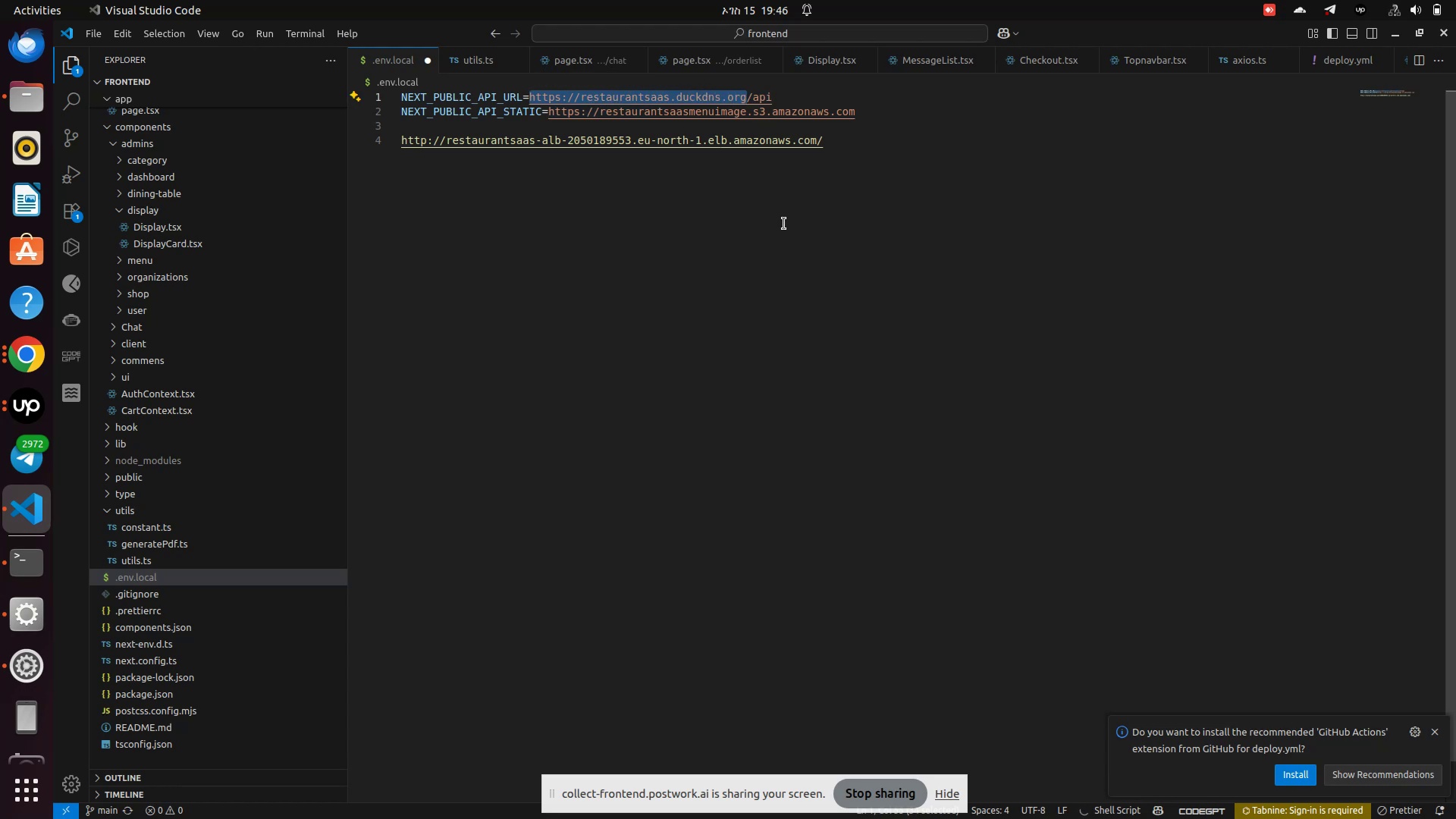 
key(Control+C)
 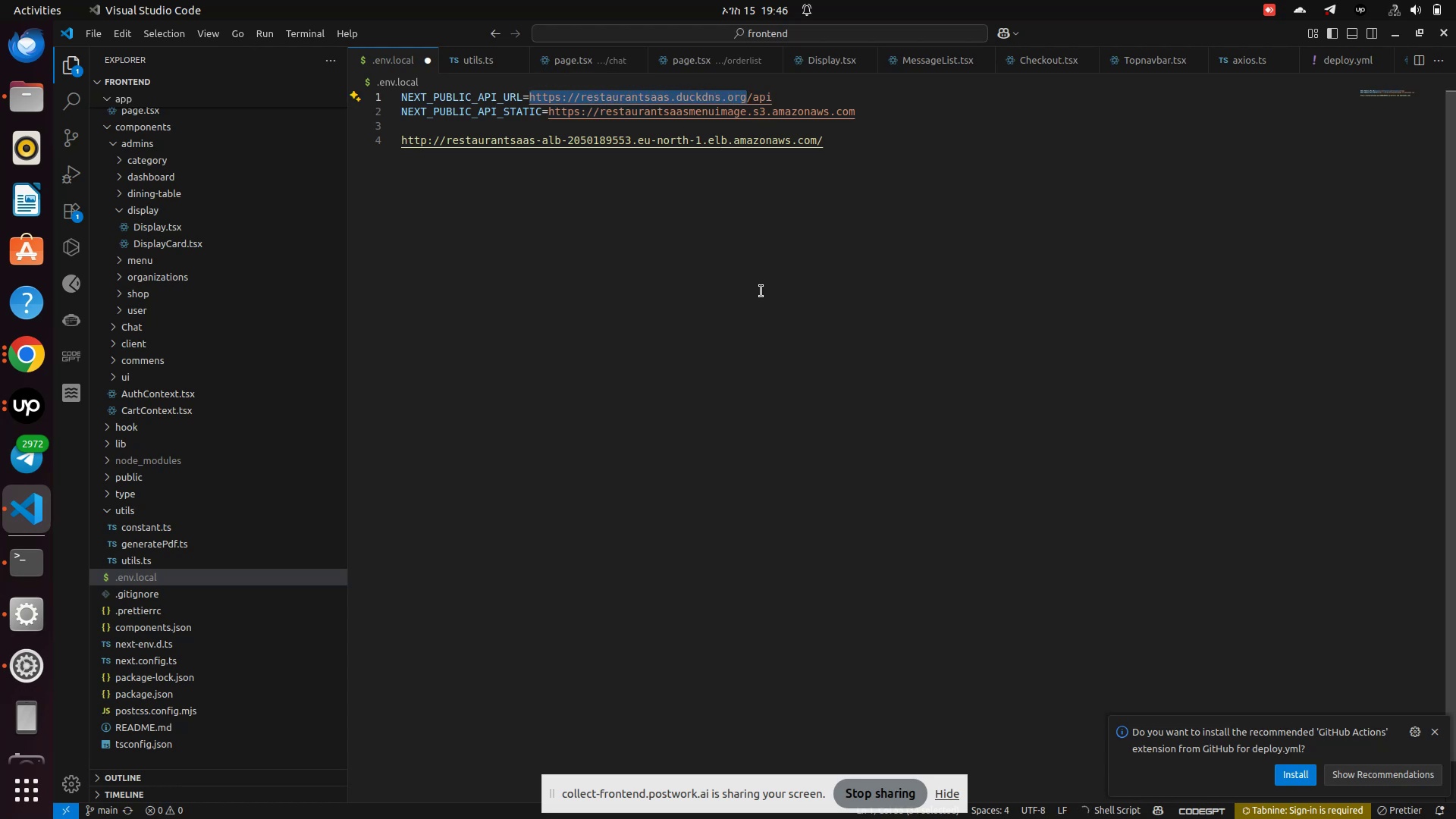 
wait(11.62)
 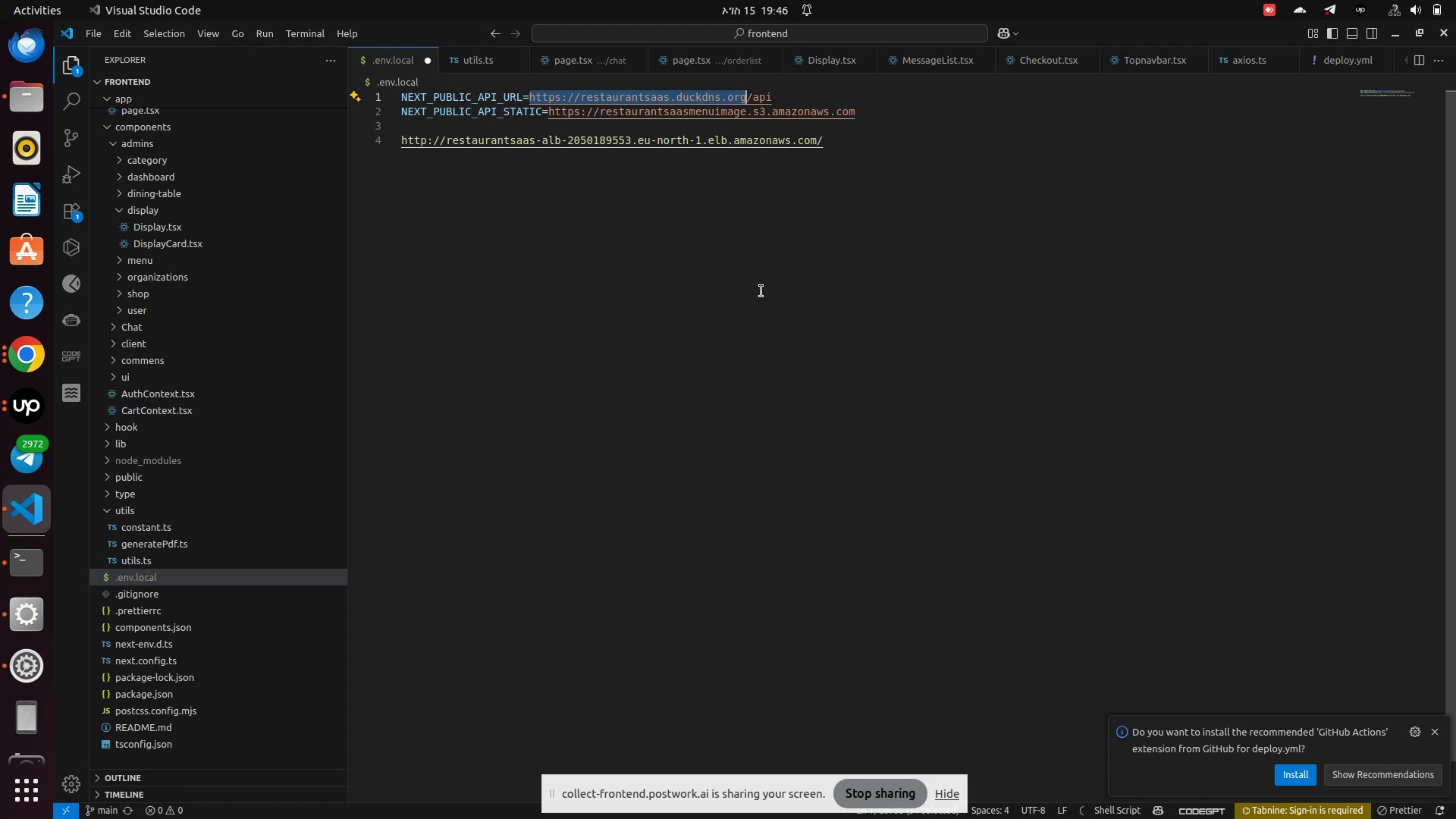 
key(Control+C)
 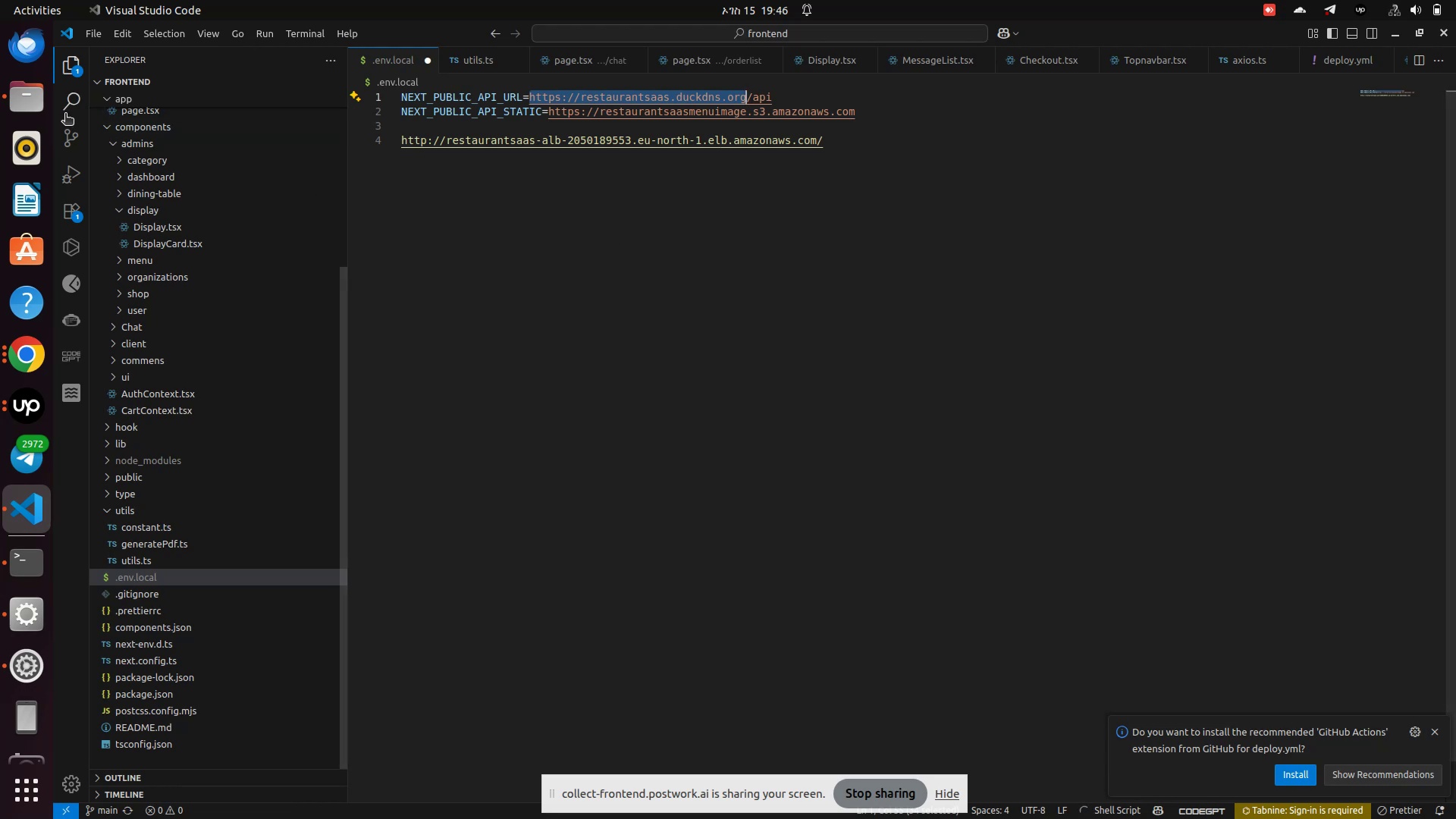 
left_click([64, 110])
 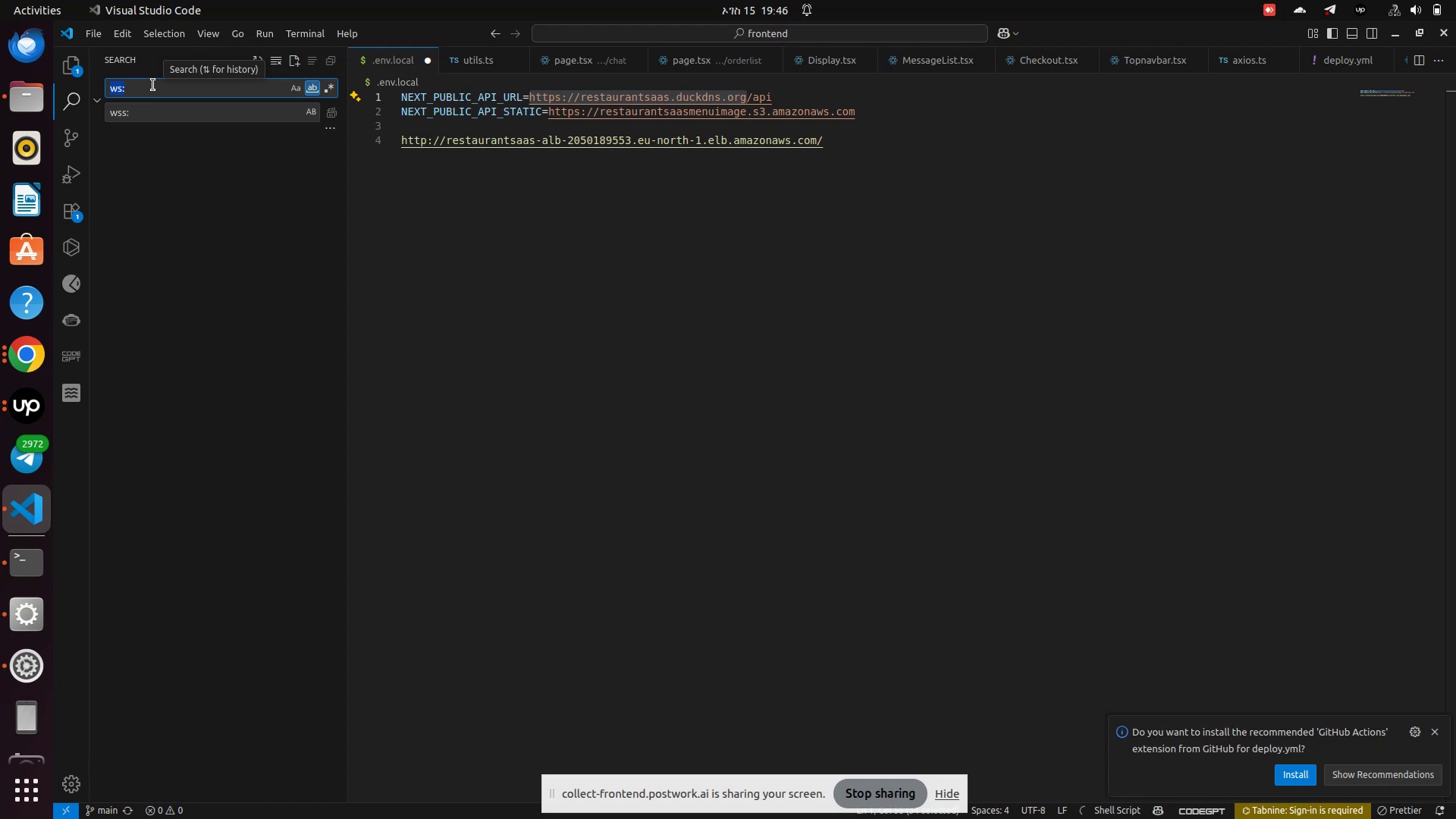 
hold_key(key=Backspace, duration=1.1)
 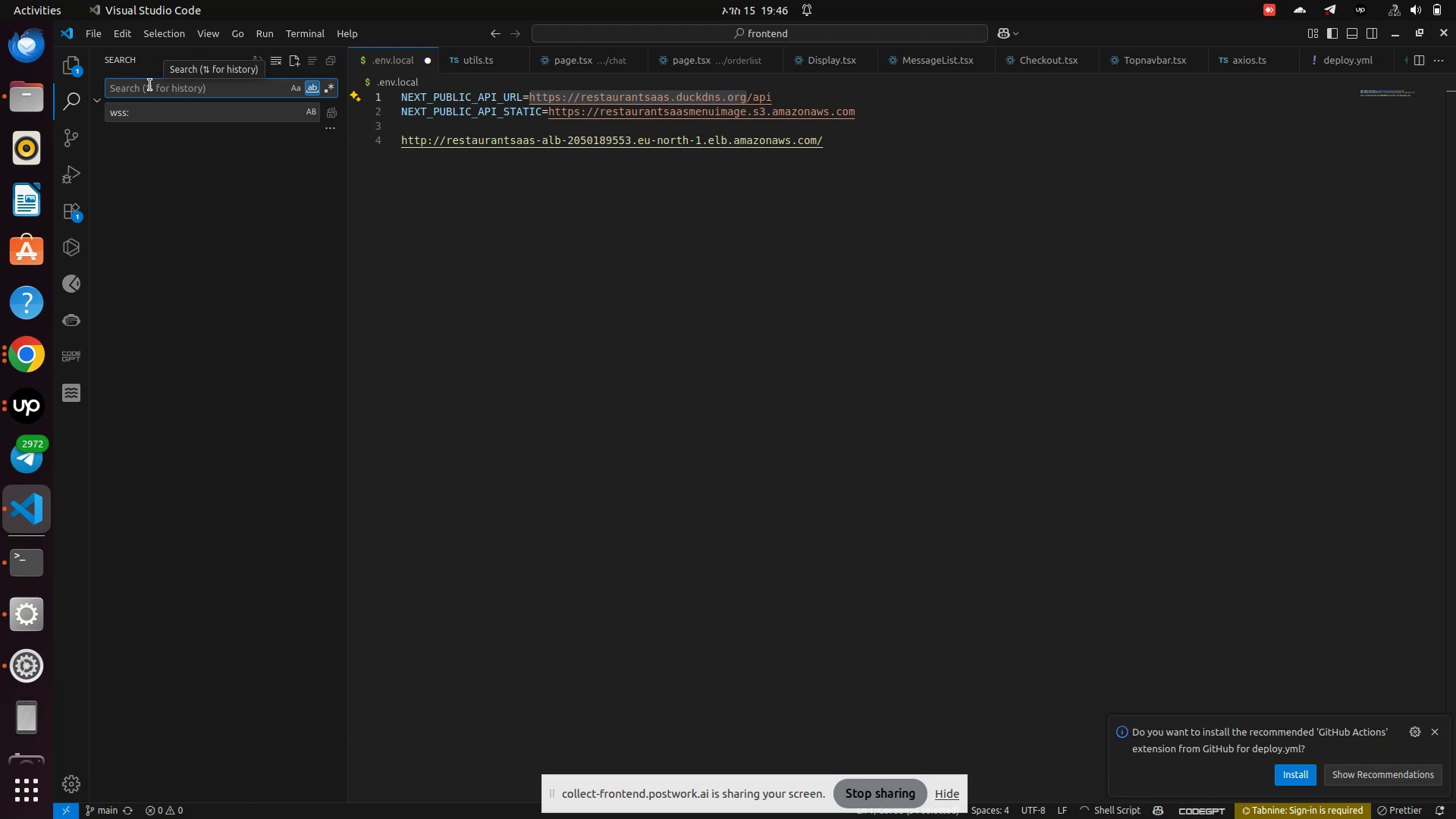 
key(Control+V)
 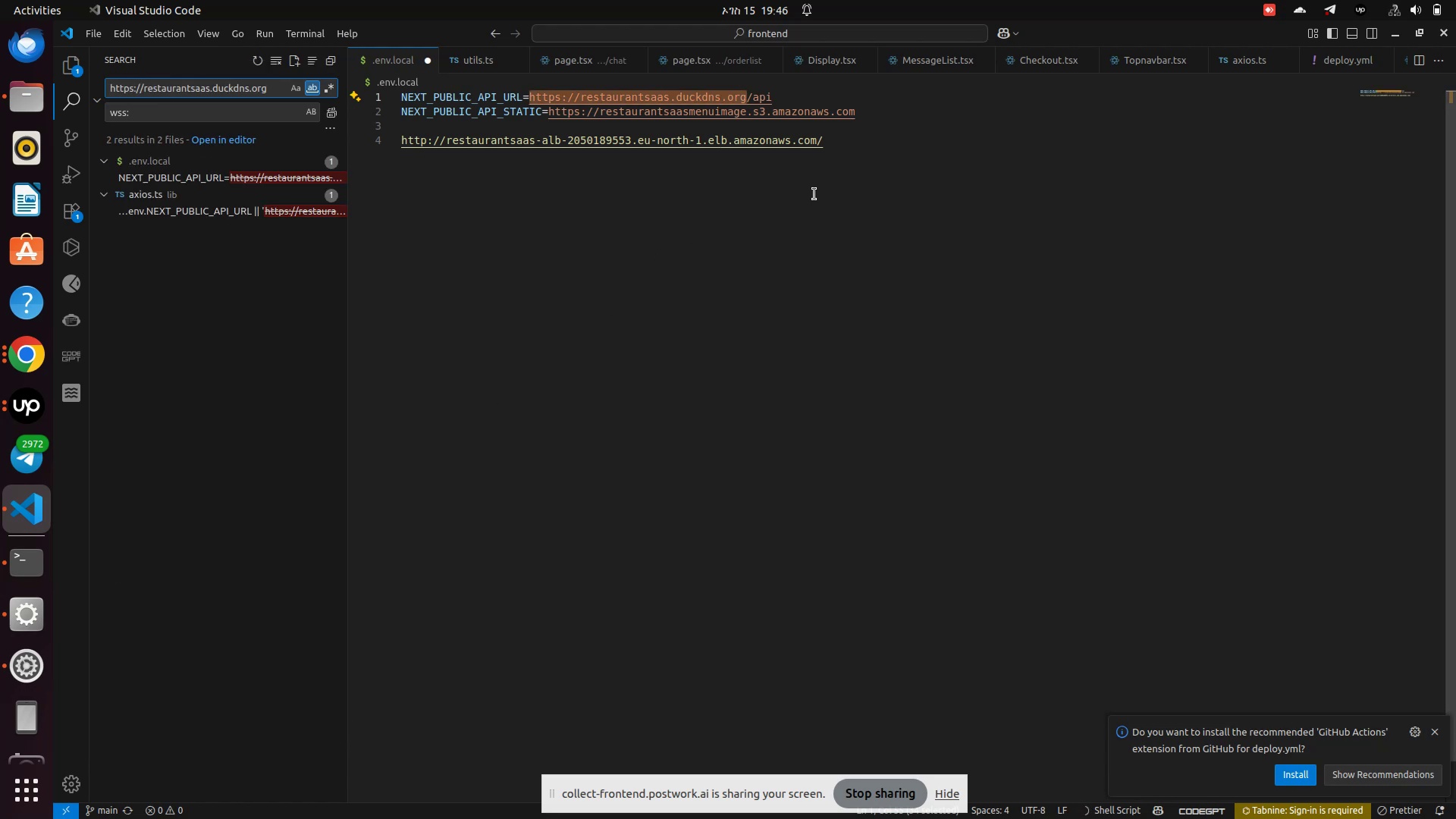 
wait(7.75)
 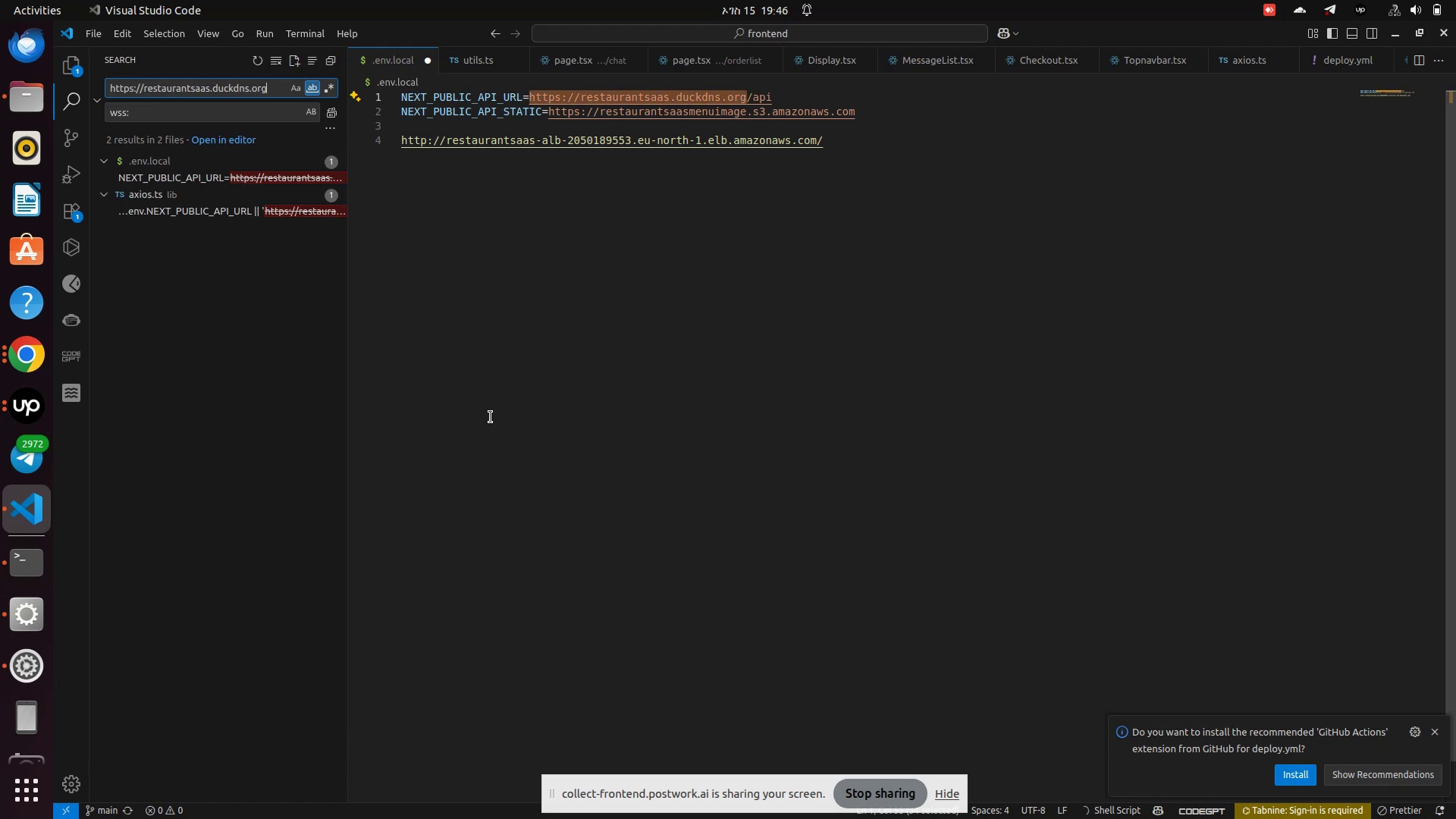 
left_click_drag(start_coordinate=[846, 138], to_coordinate=[396, 137])
 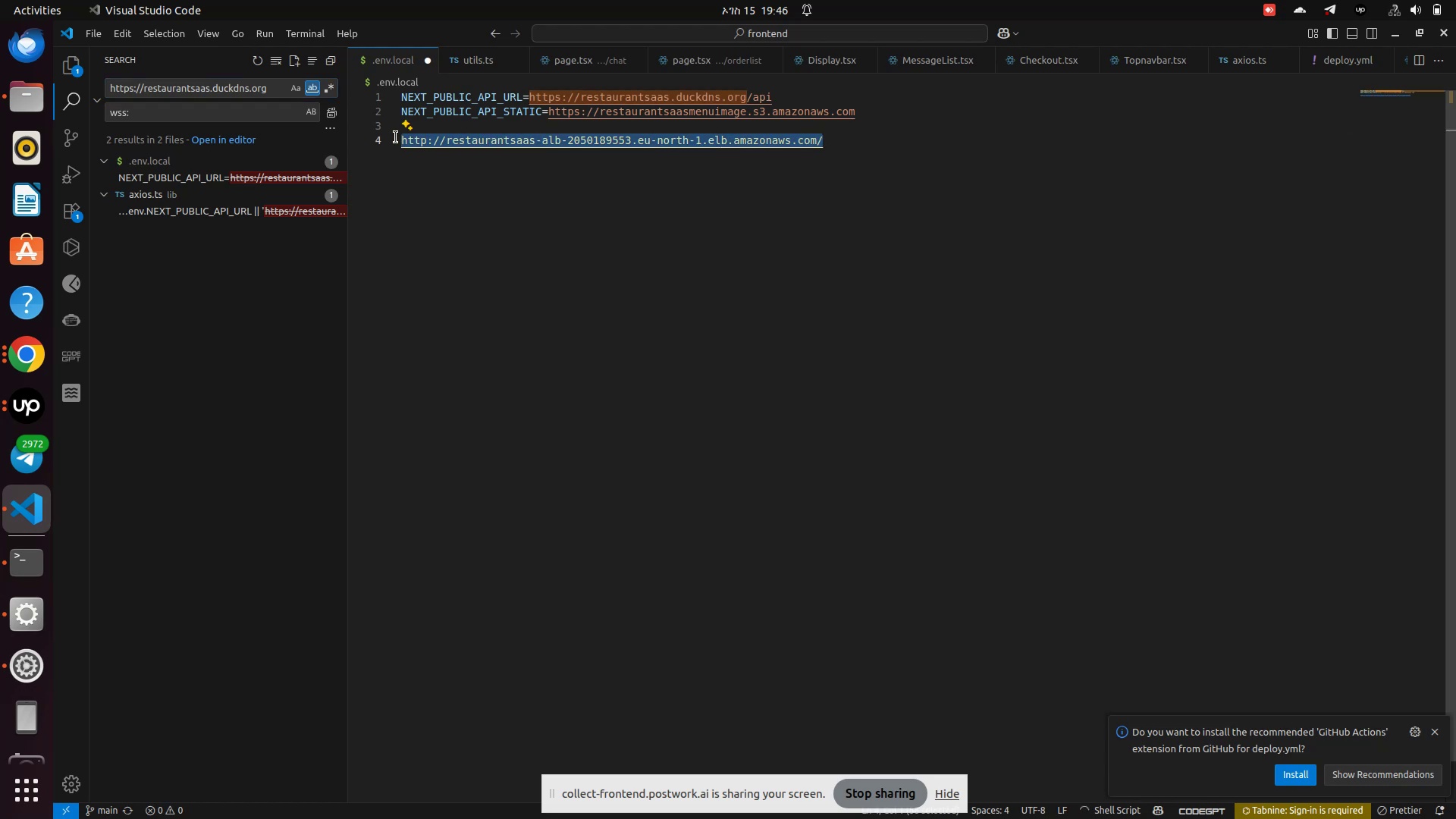 
key(Control+C)
 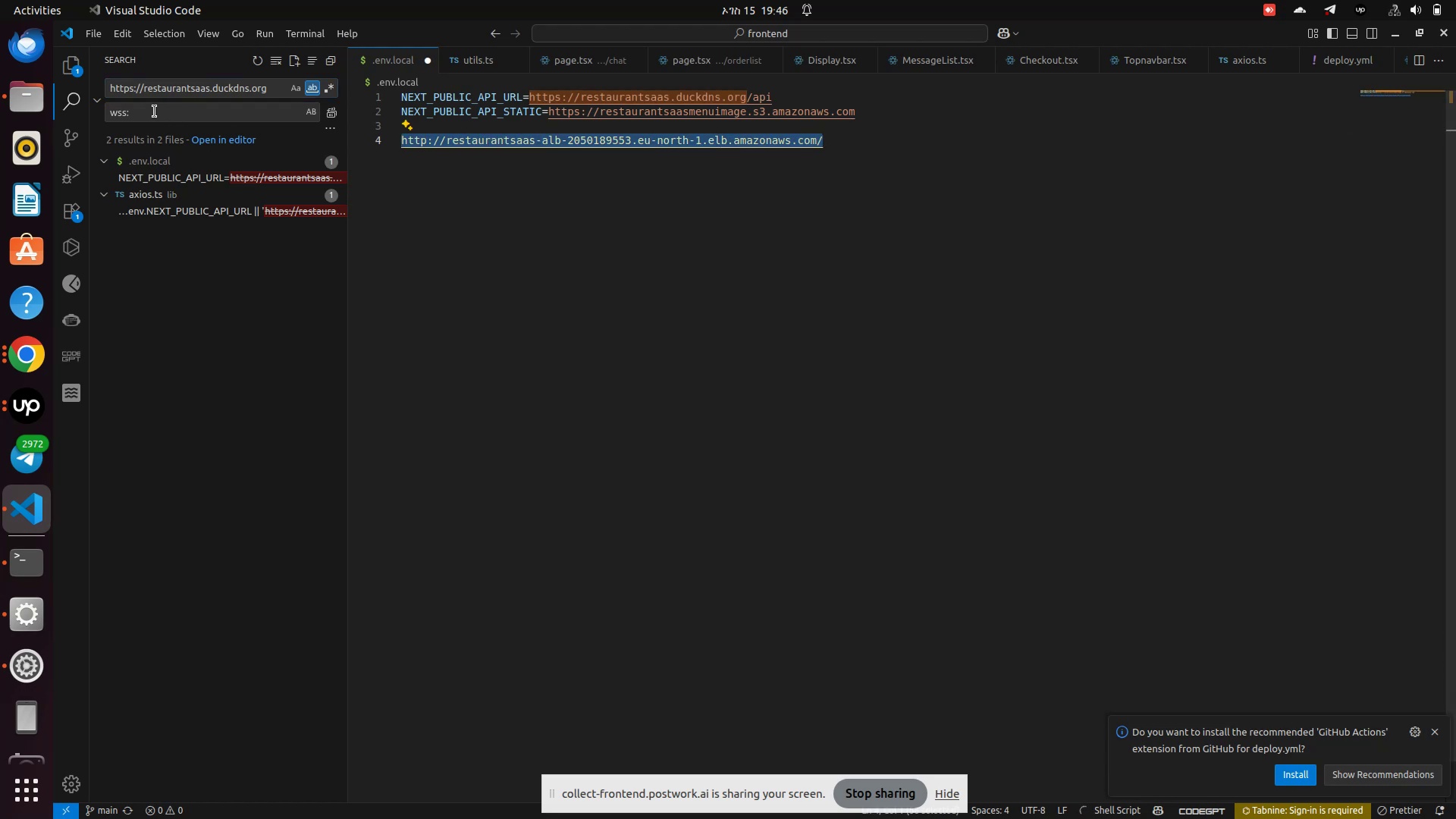 
left_click([155, 111])
 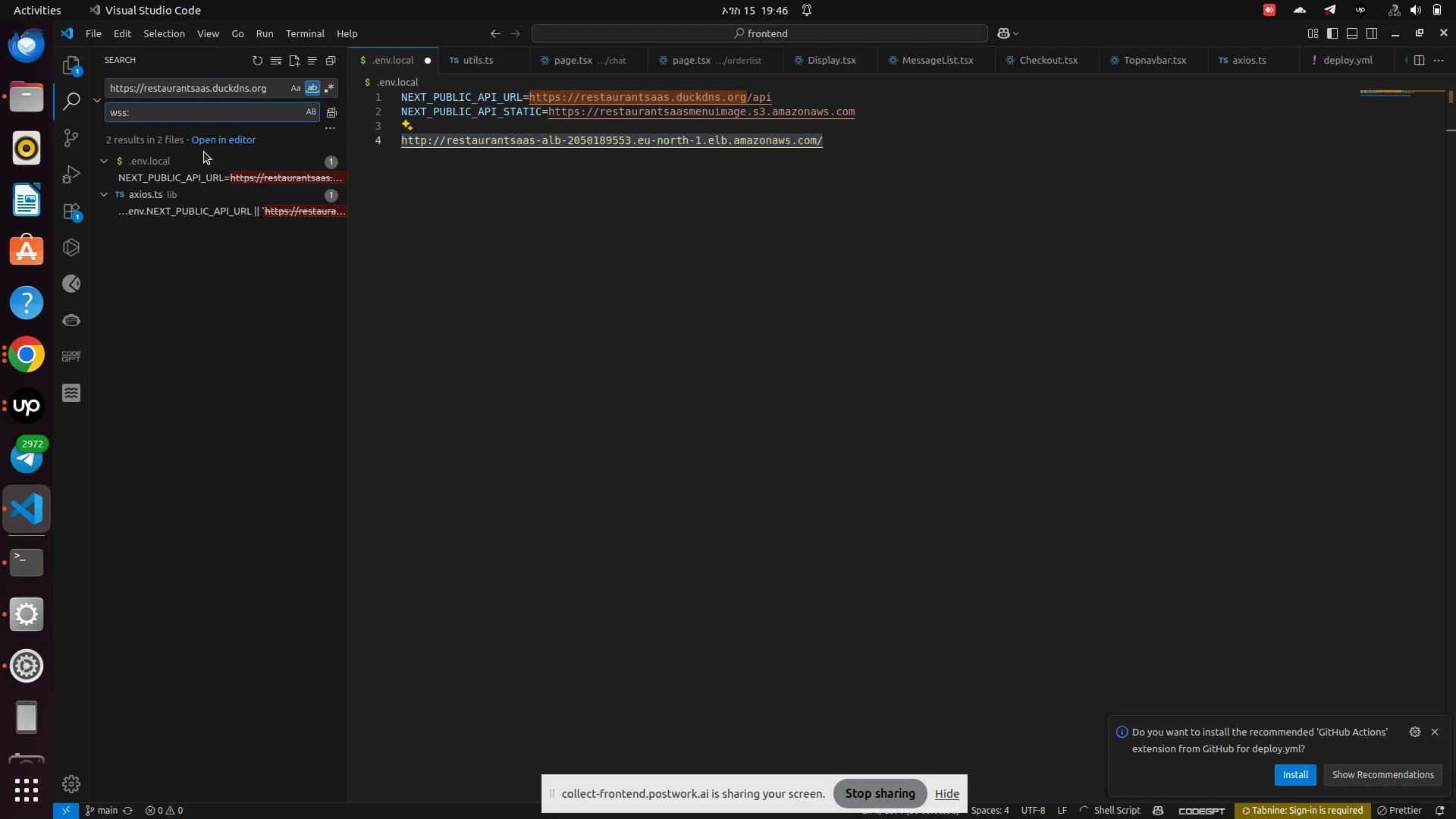 
hold_key(key=Backspace, duration=0.91)
 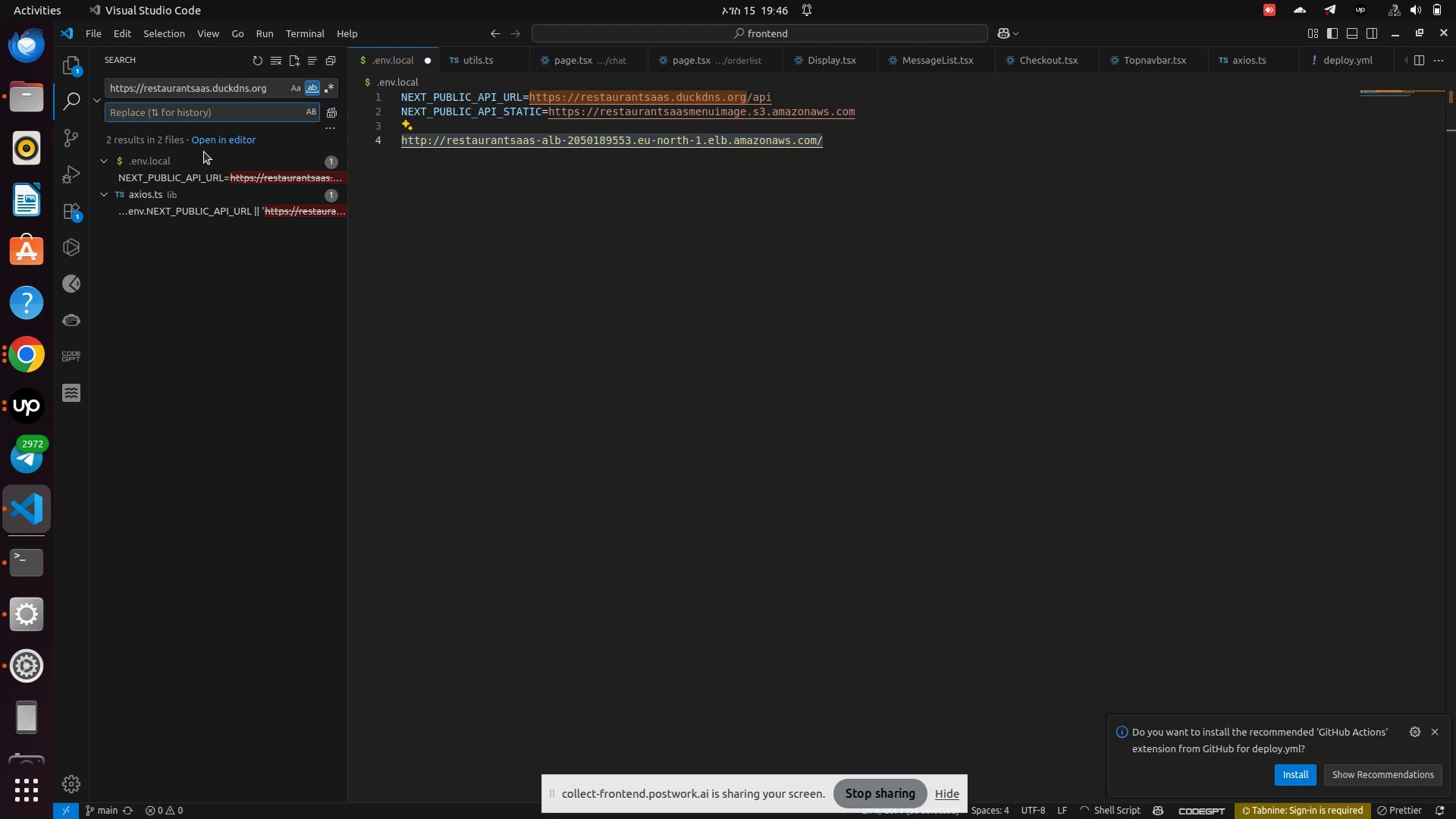 
key(Control+V)
 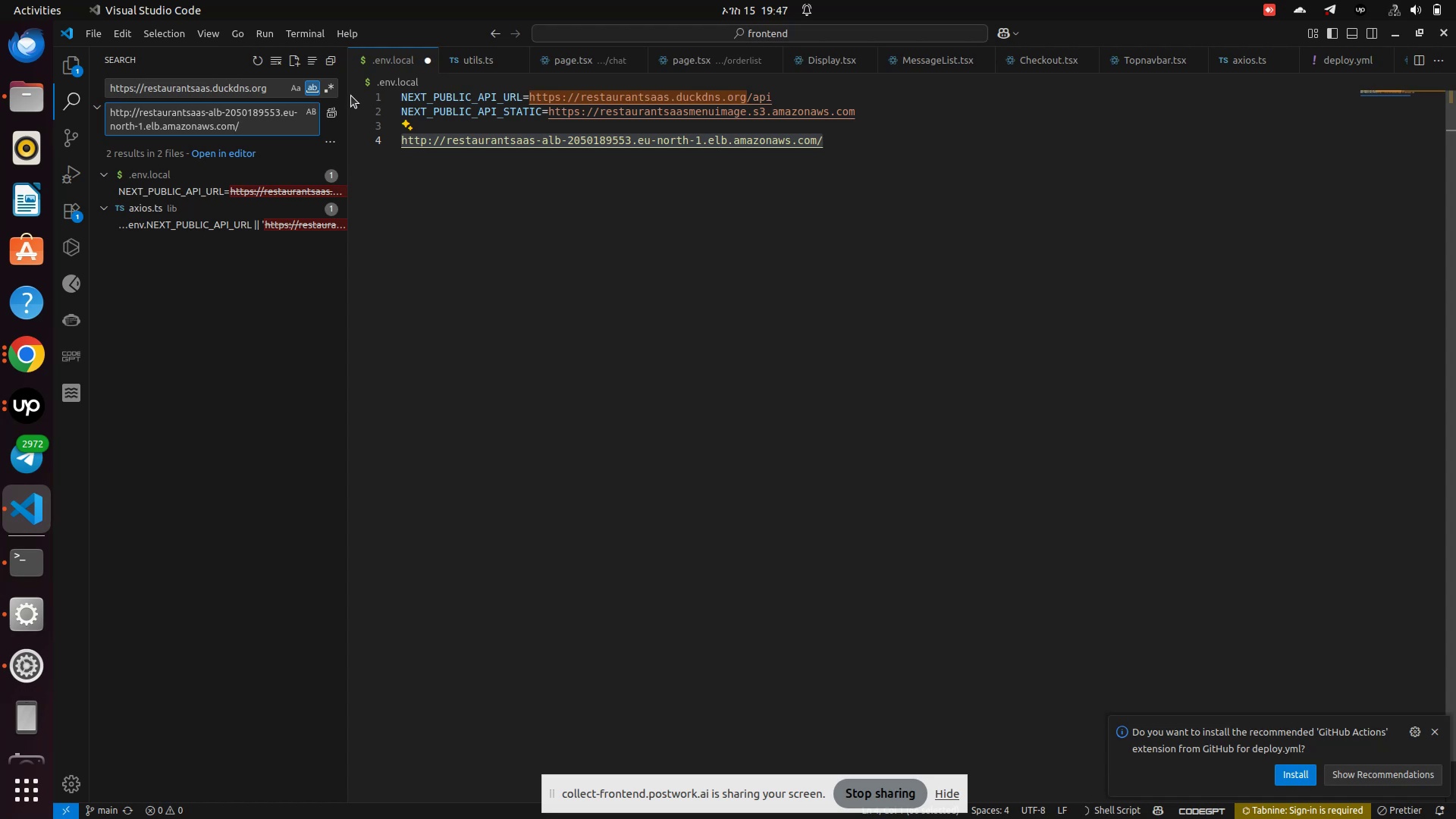 
wait(6.53)
 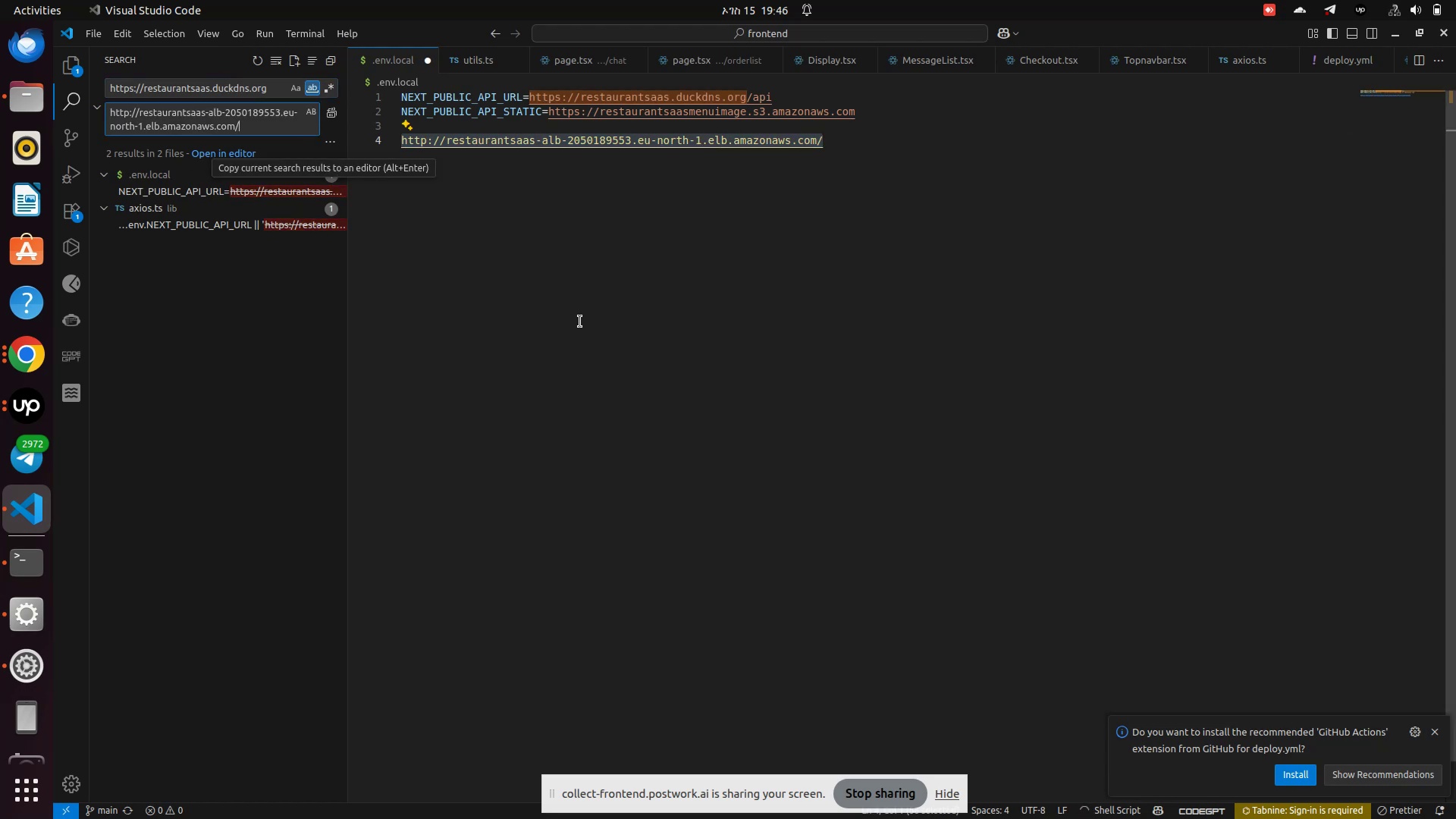 
left_click([332, 117])
 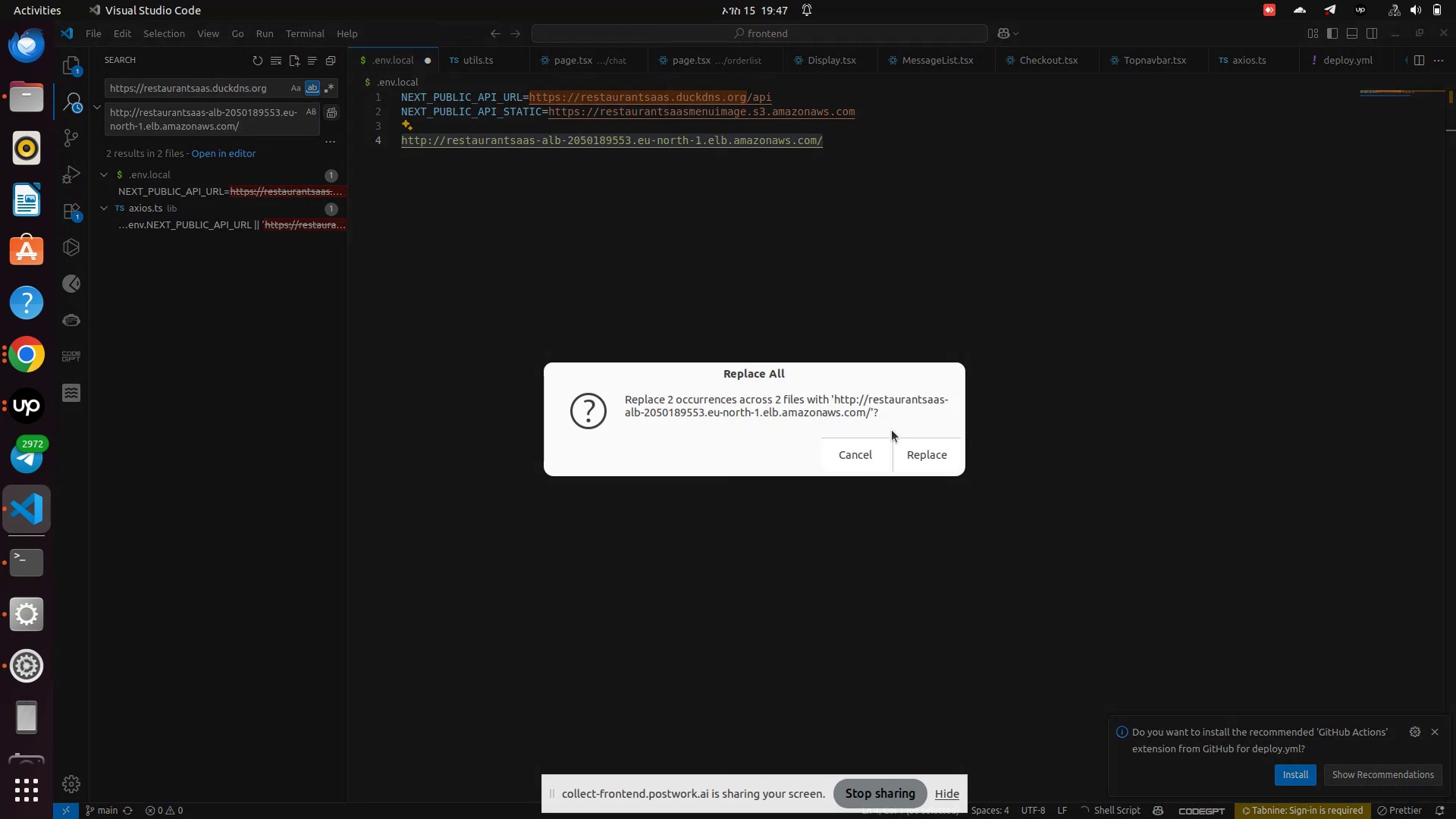 
left_click([937, 460])
 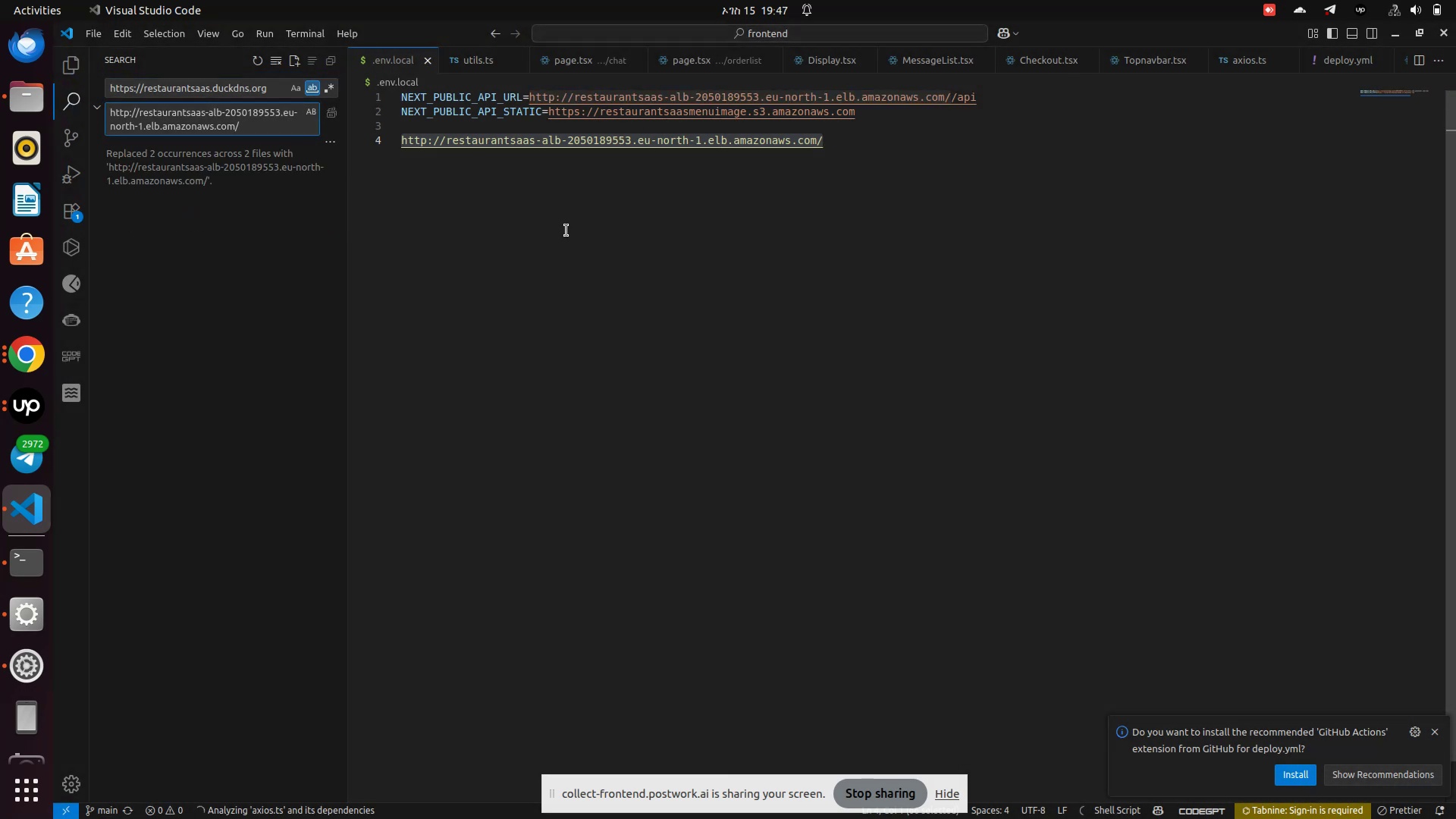 
left_click([566, 231])
 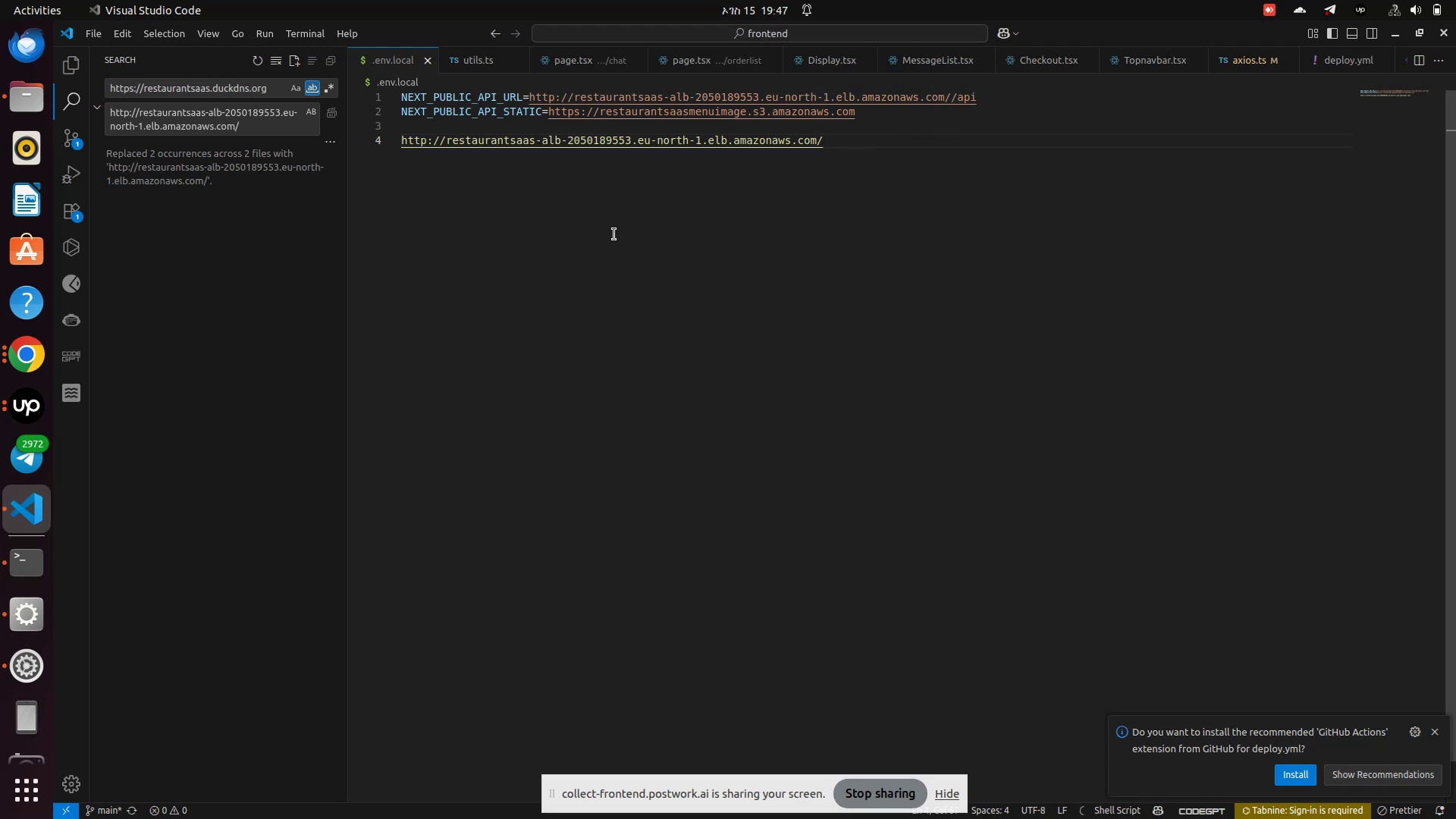 
wait(7.54)
 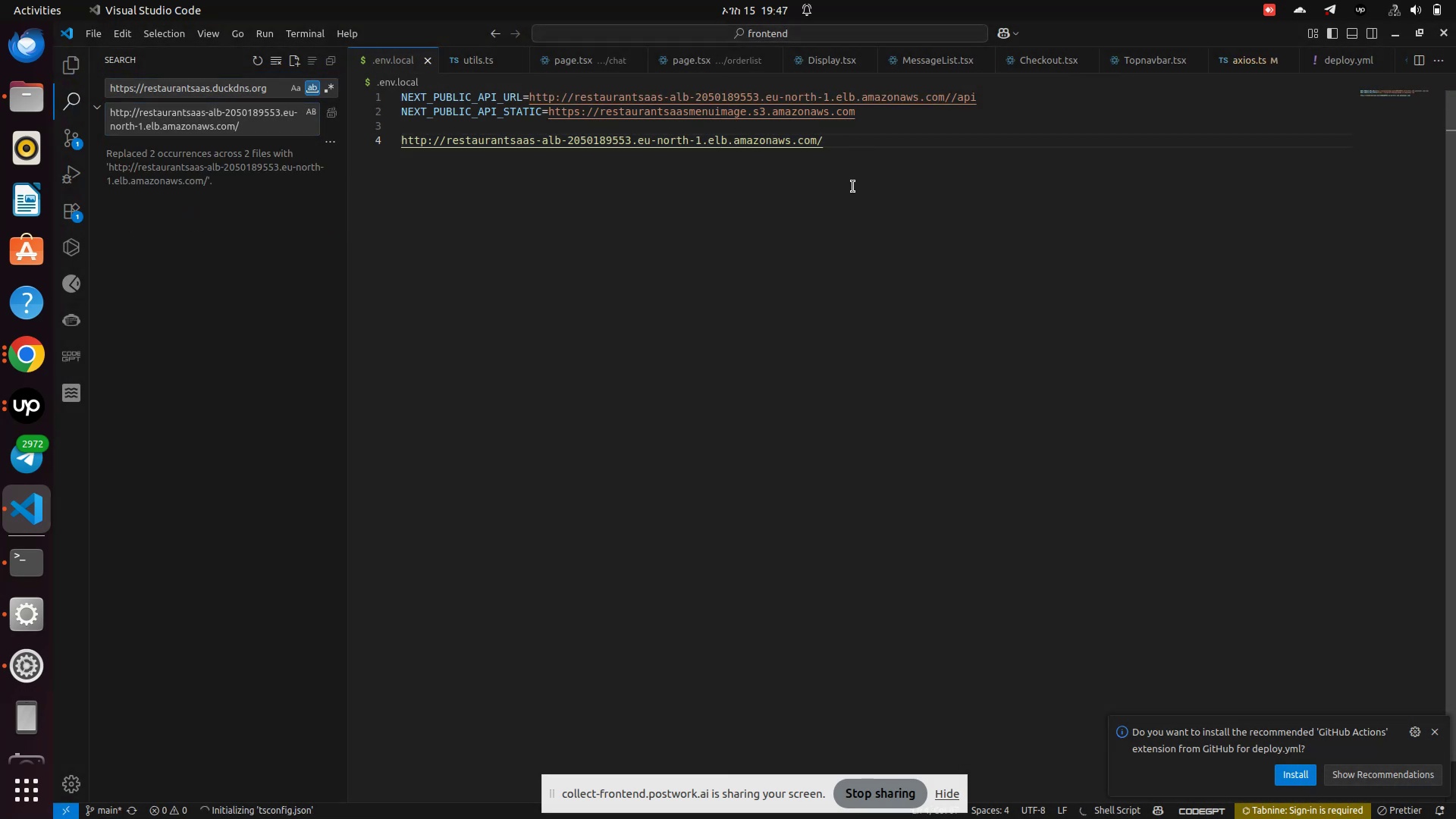 
left_click([76, 145])
 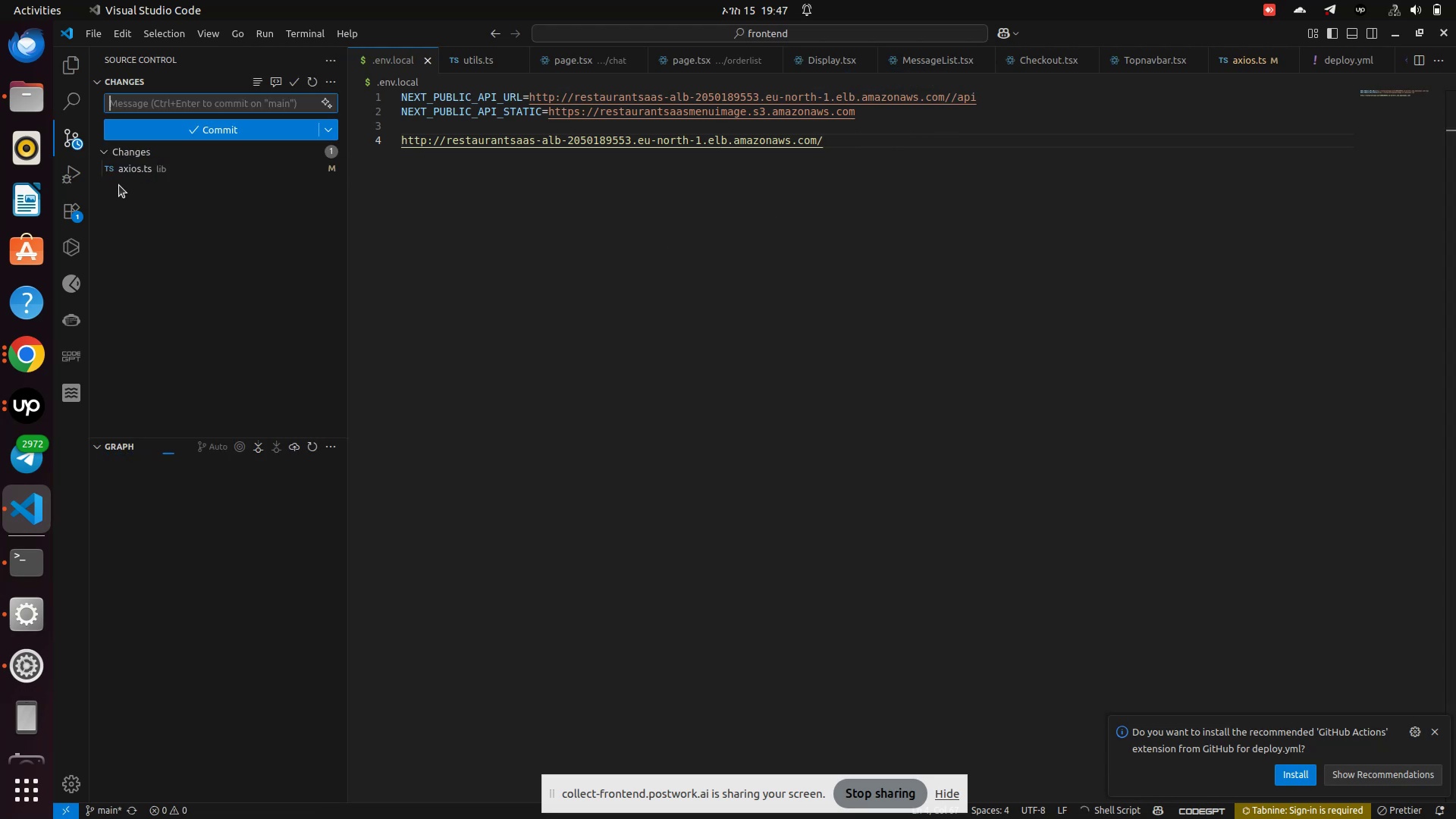 
left_click([124, 171])
 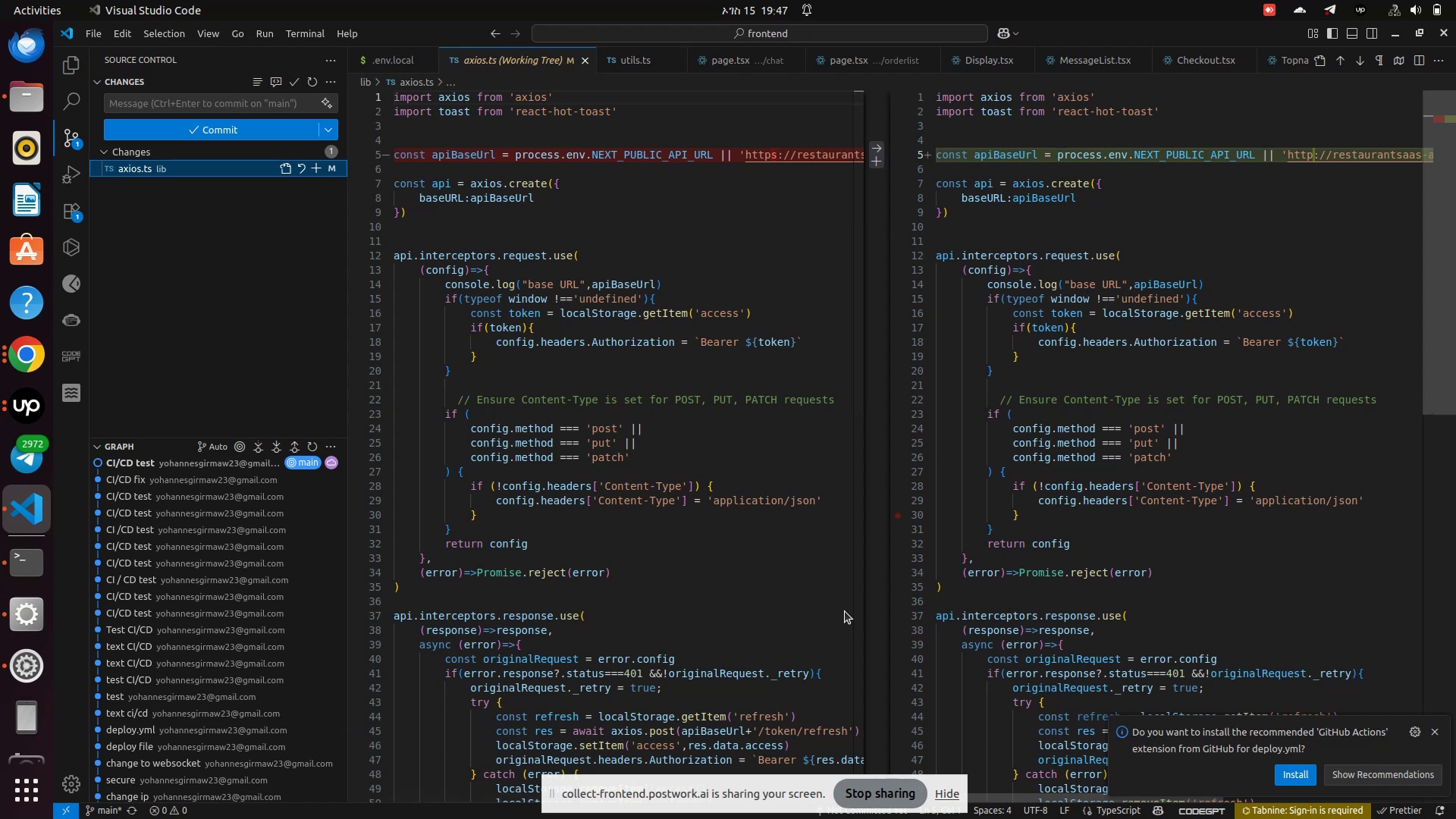 
wait(5.47)
 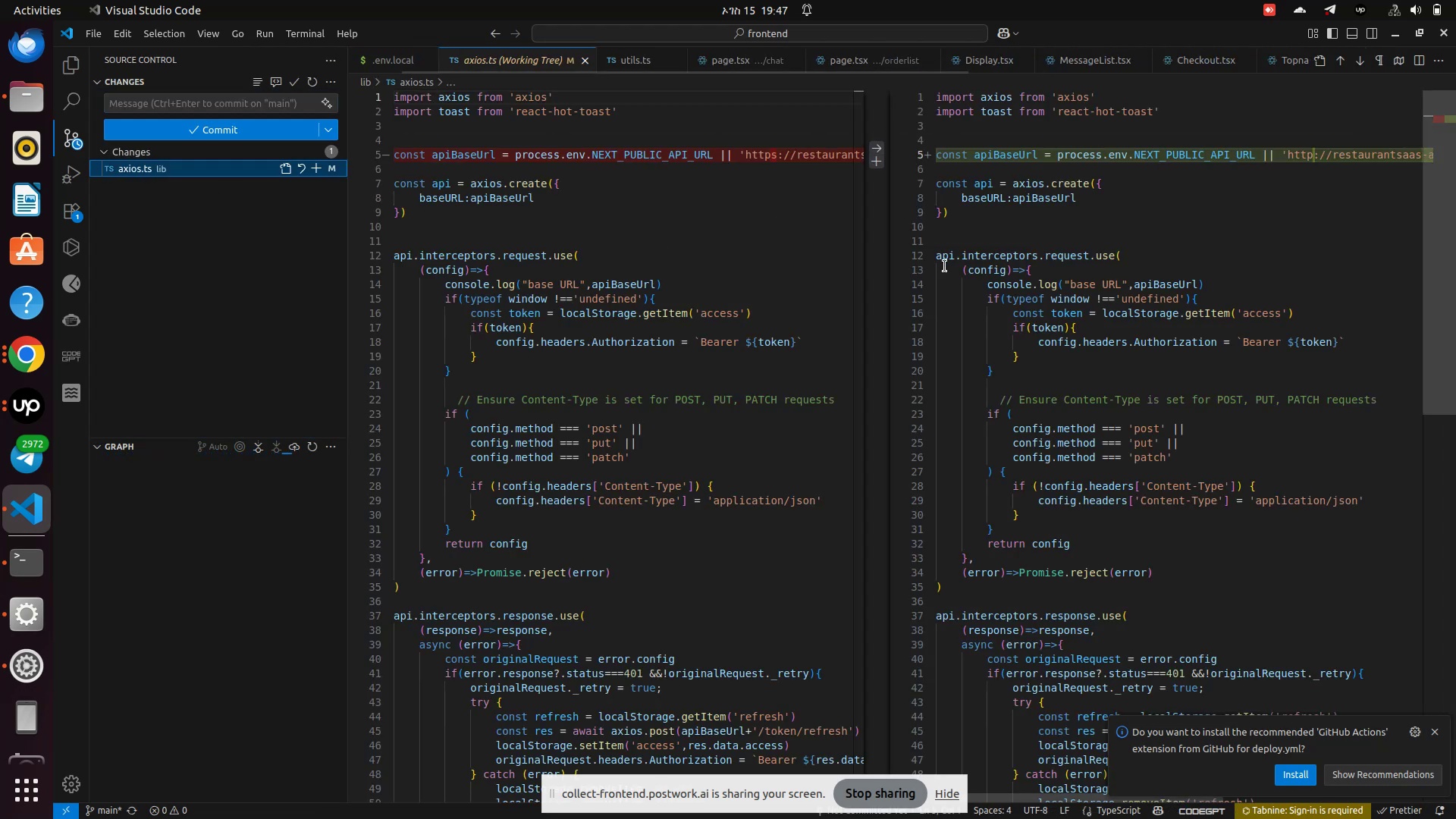 
left_click_drag(start_coordinate=[1060, 795], to_coordinate=[1128, 808])
 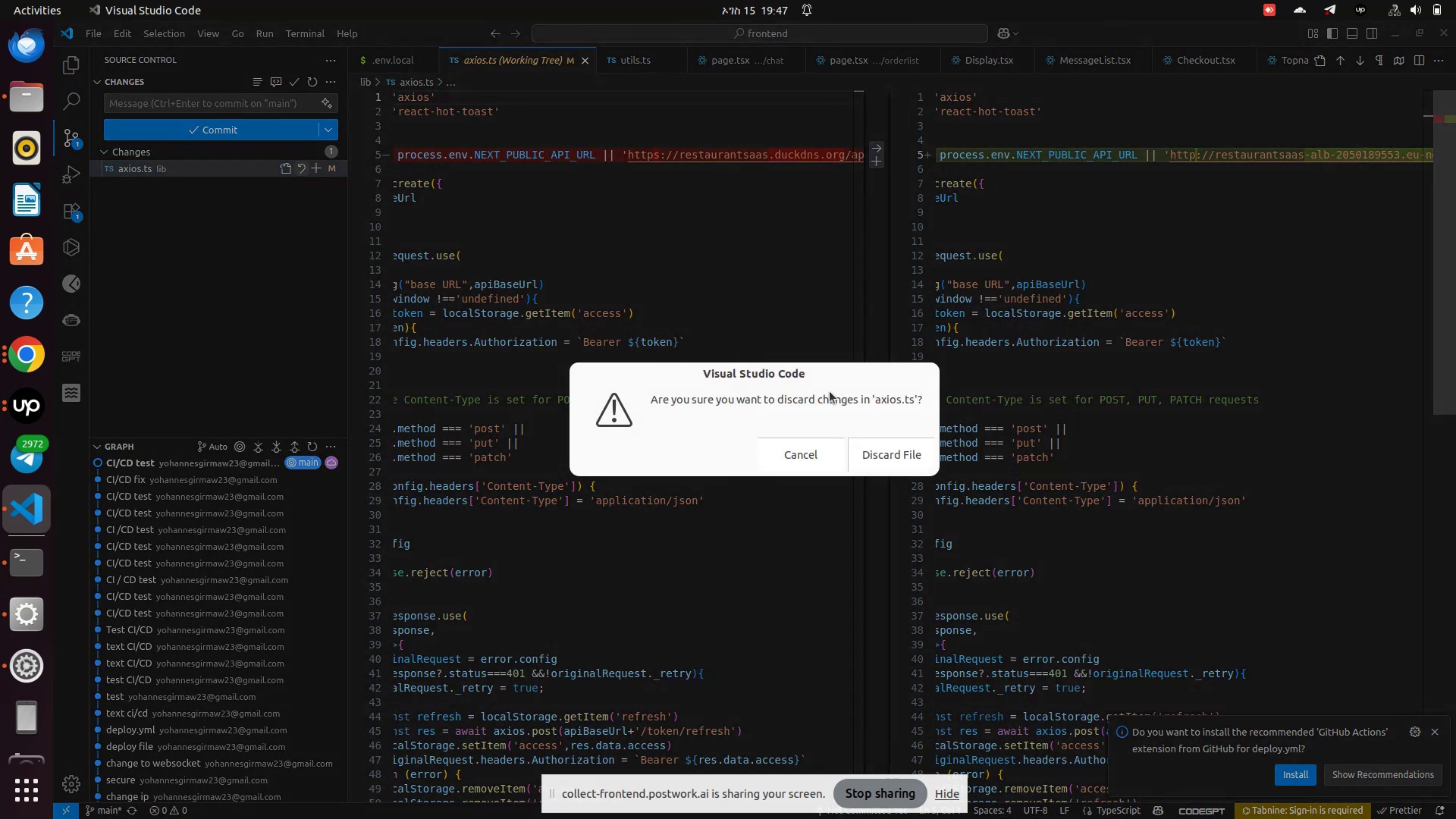 
left_click([914, 462])
 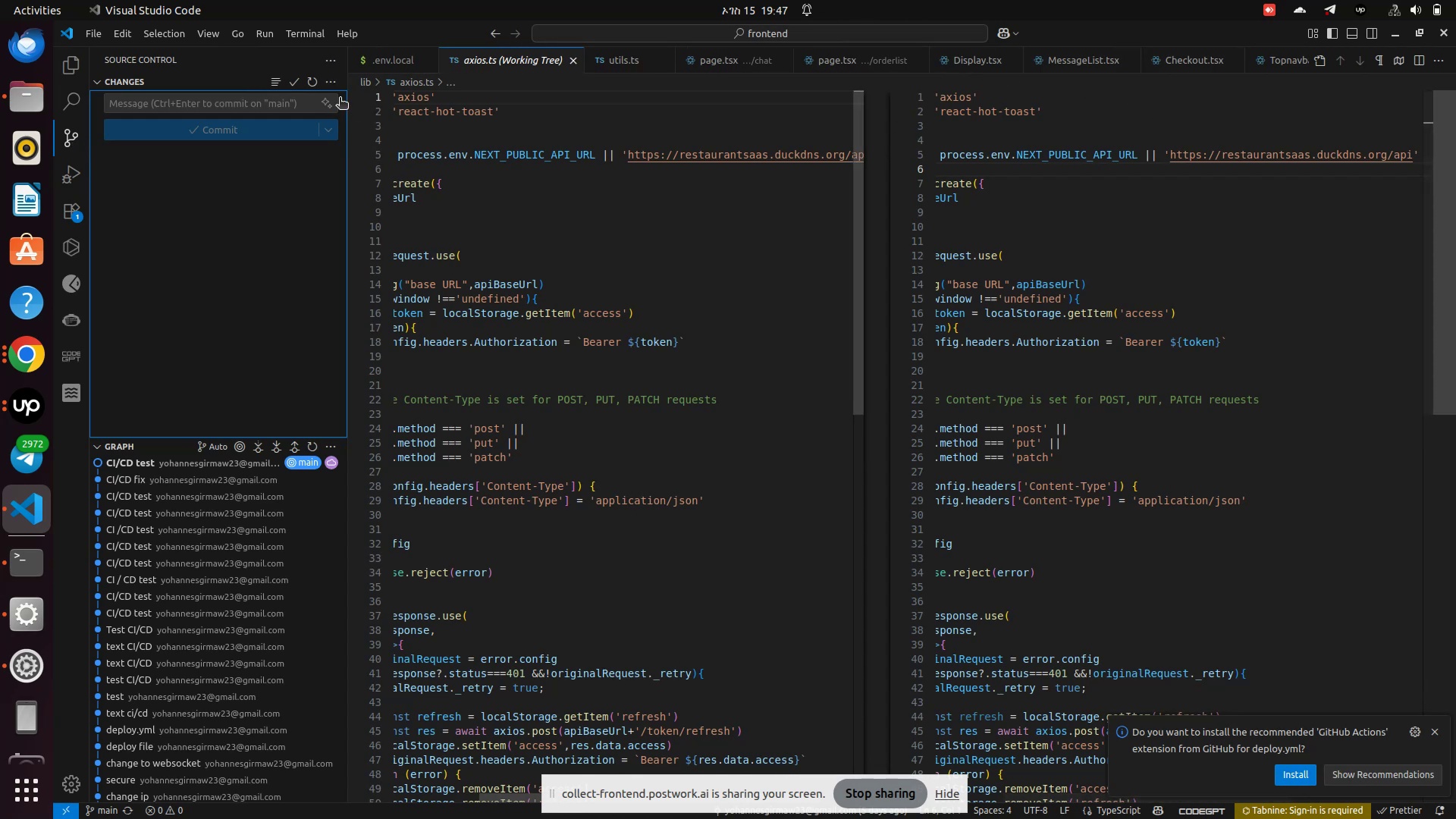 
wait(6.97)
 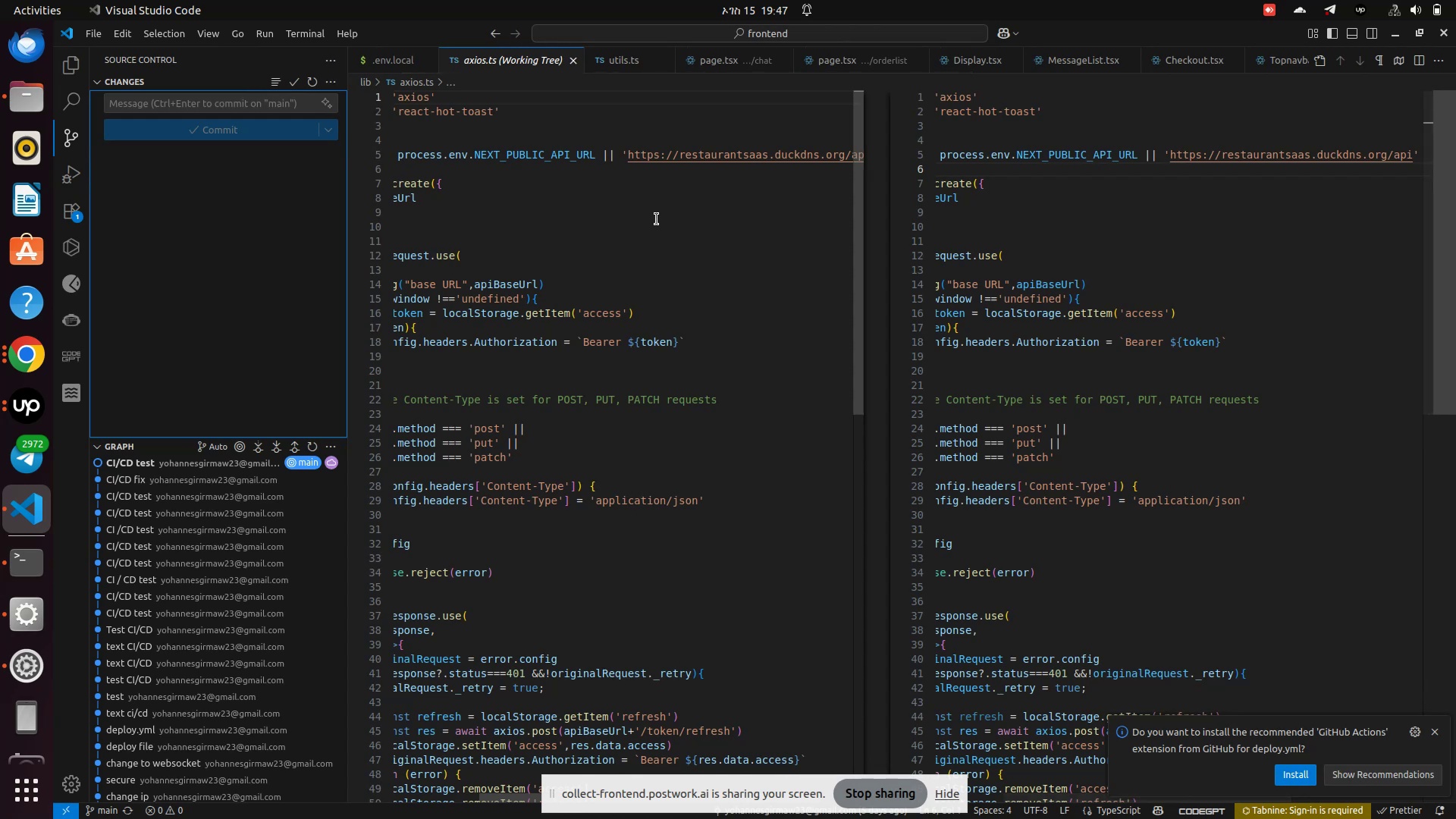 
left_click([61, 71])
 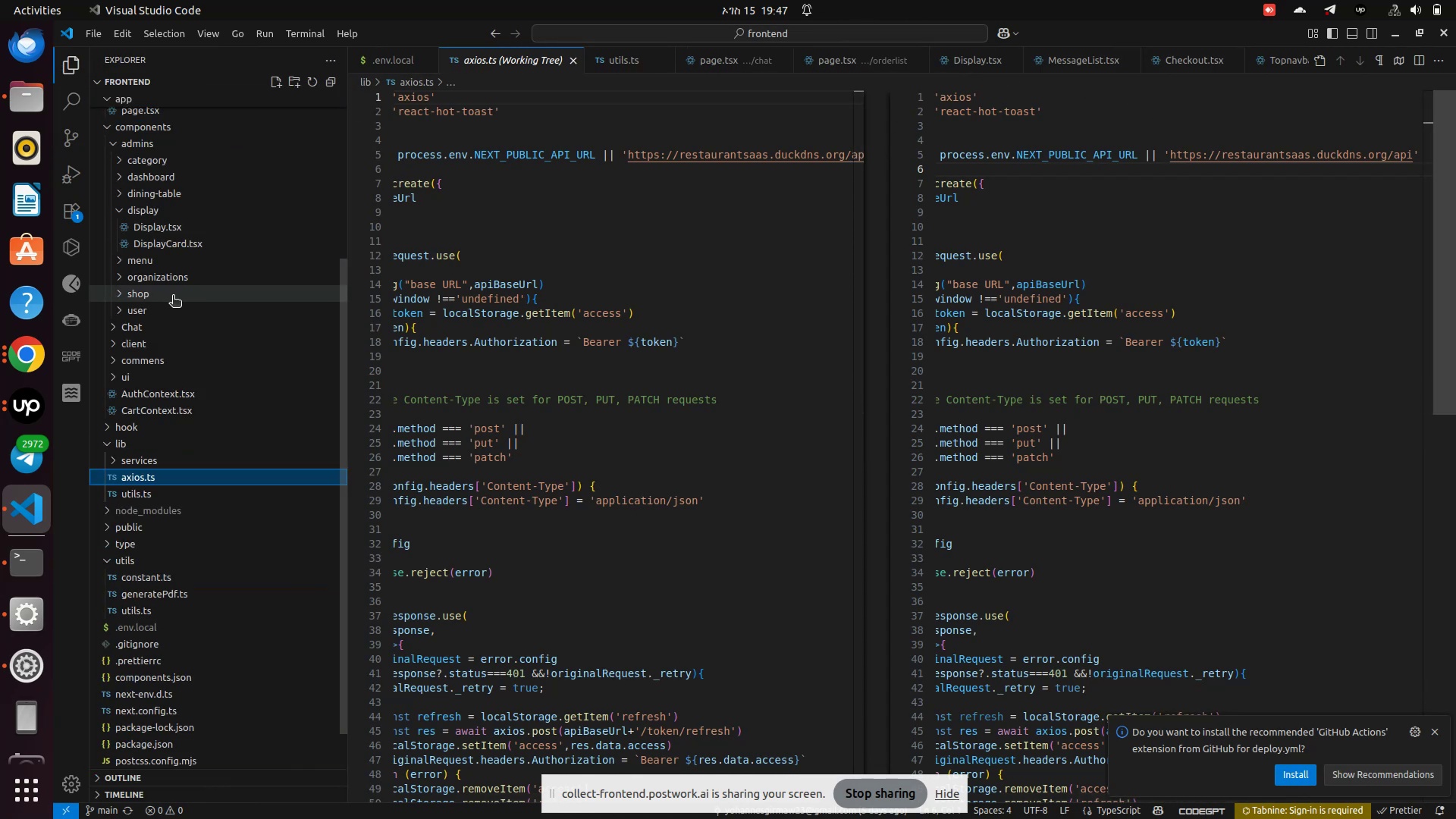 
scroll: coordinate [186, 315], scroll_direction: up, amount: 2.0
 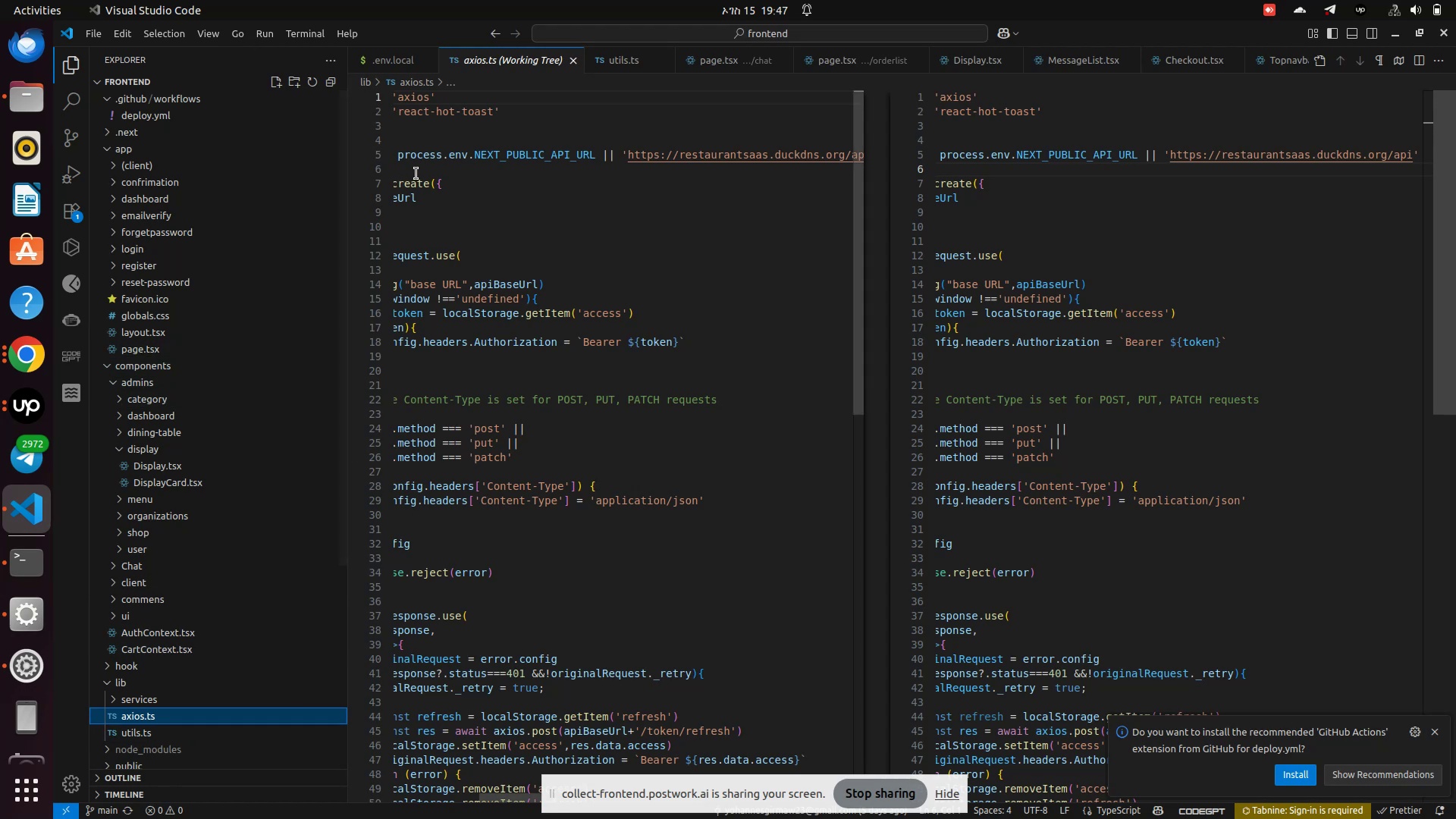 
wait(6.29)
 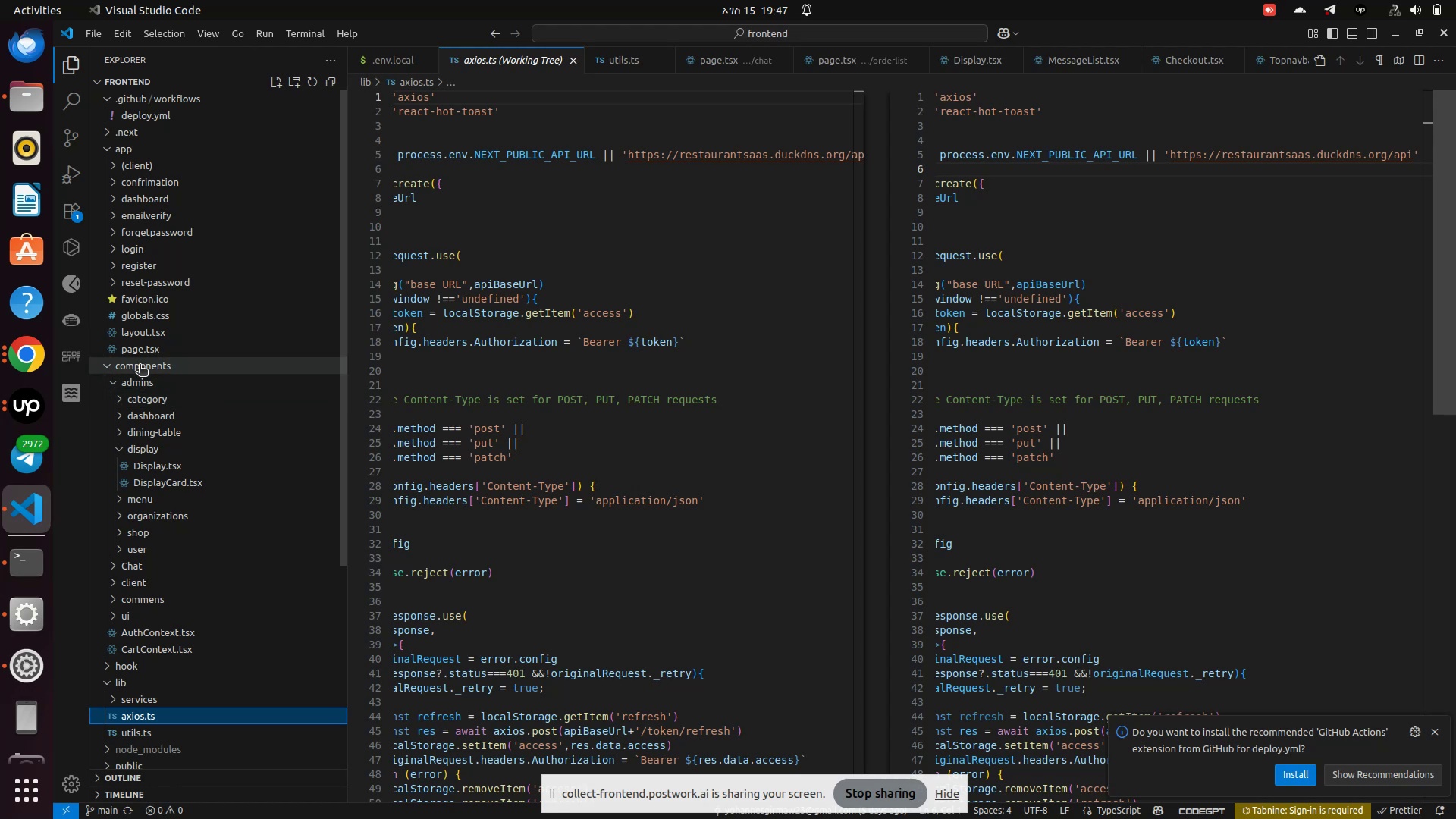 
left_click([573, 61])
 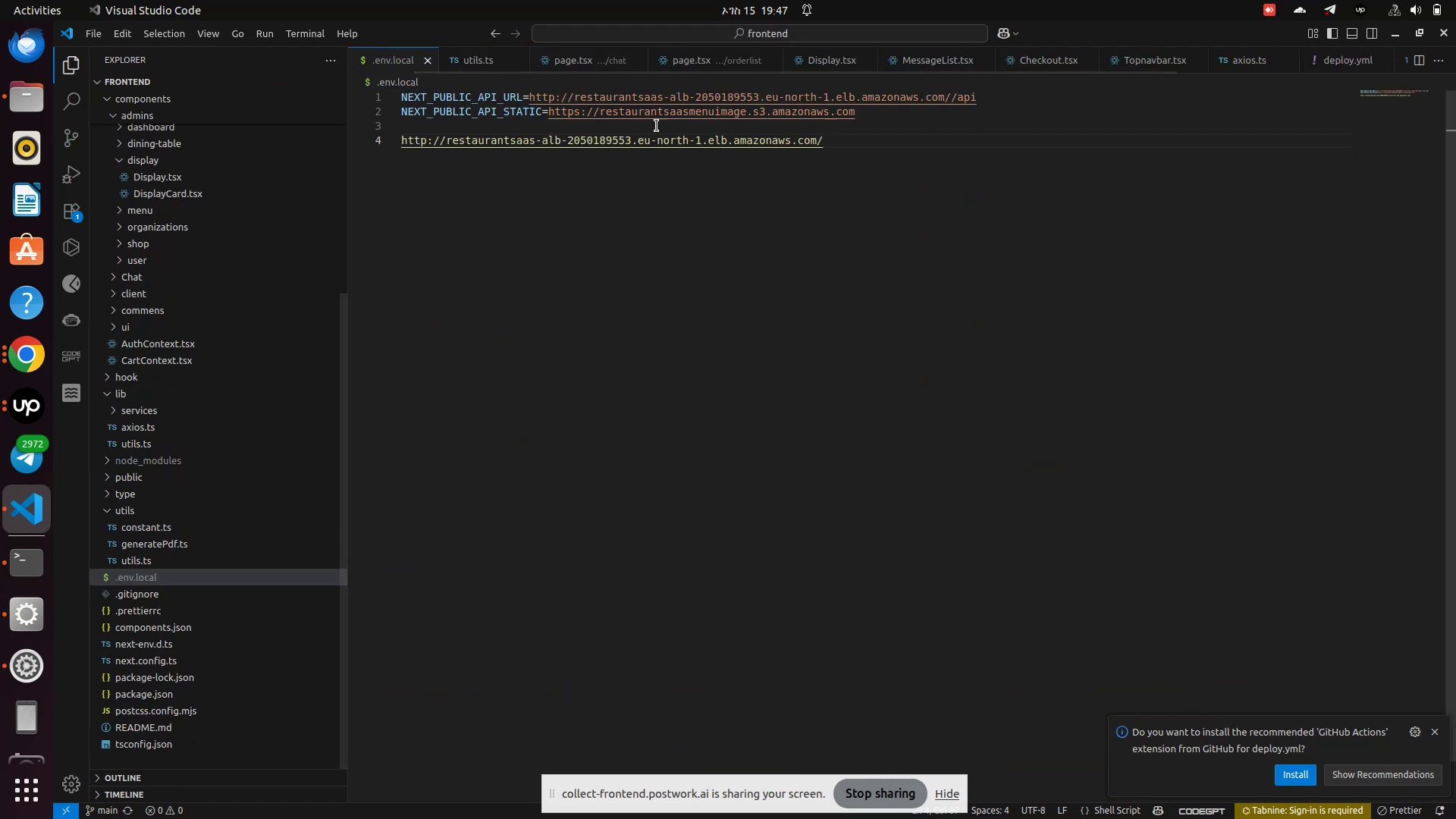 
left_click([906, 255])
 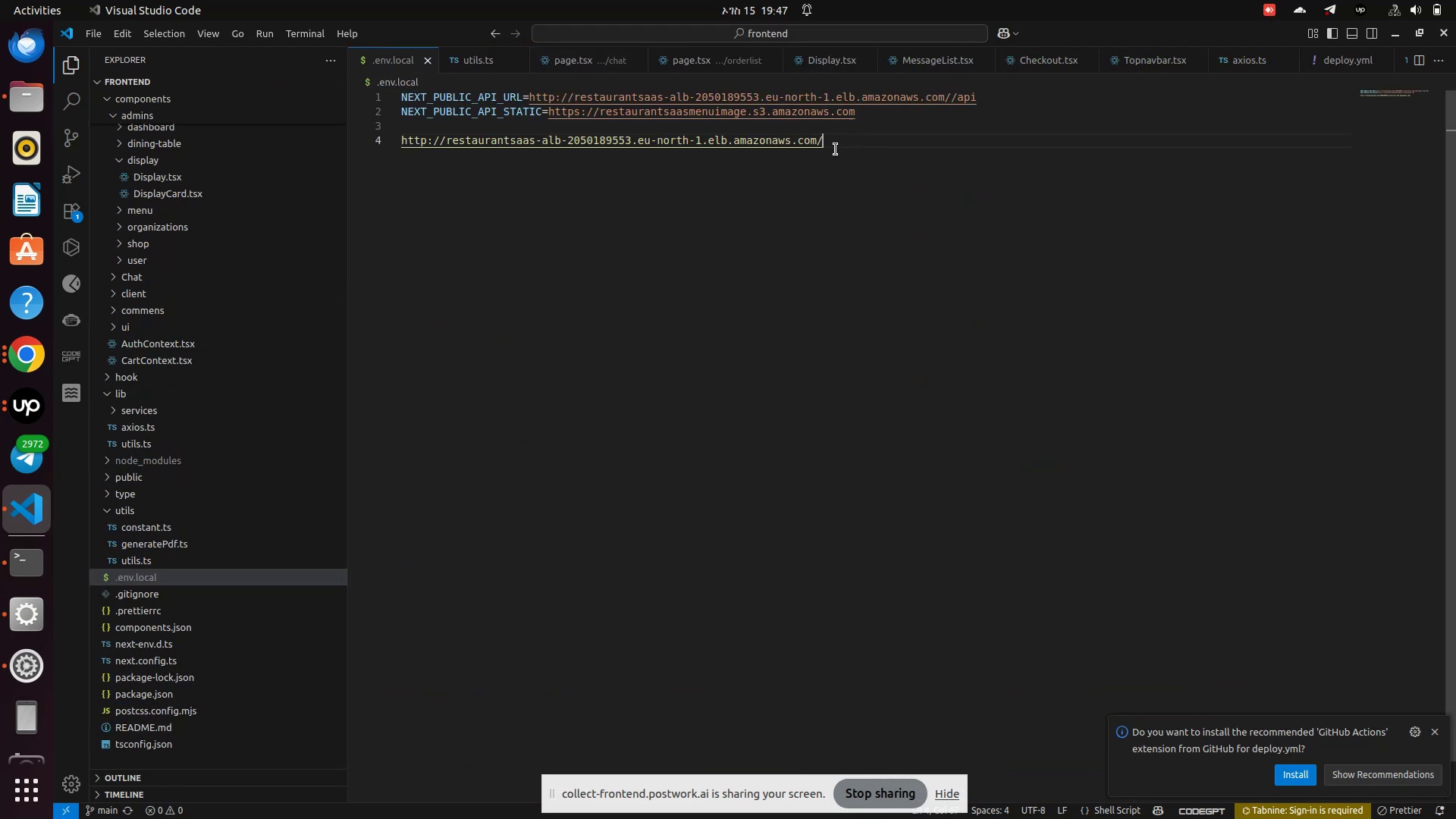 
left_click_drag(start_coordinate=[836, 150], to_coordinate=[837, 141])
 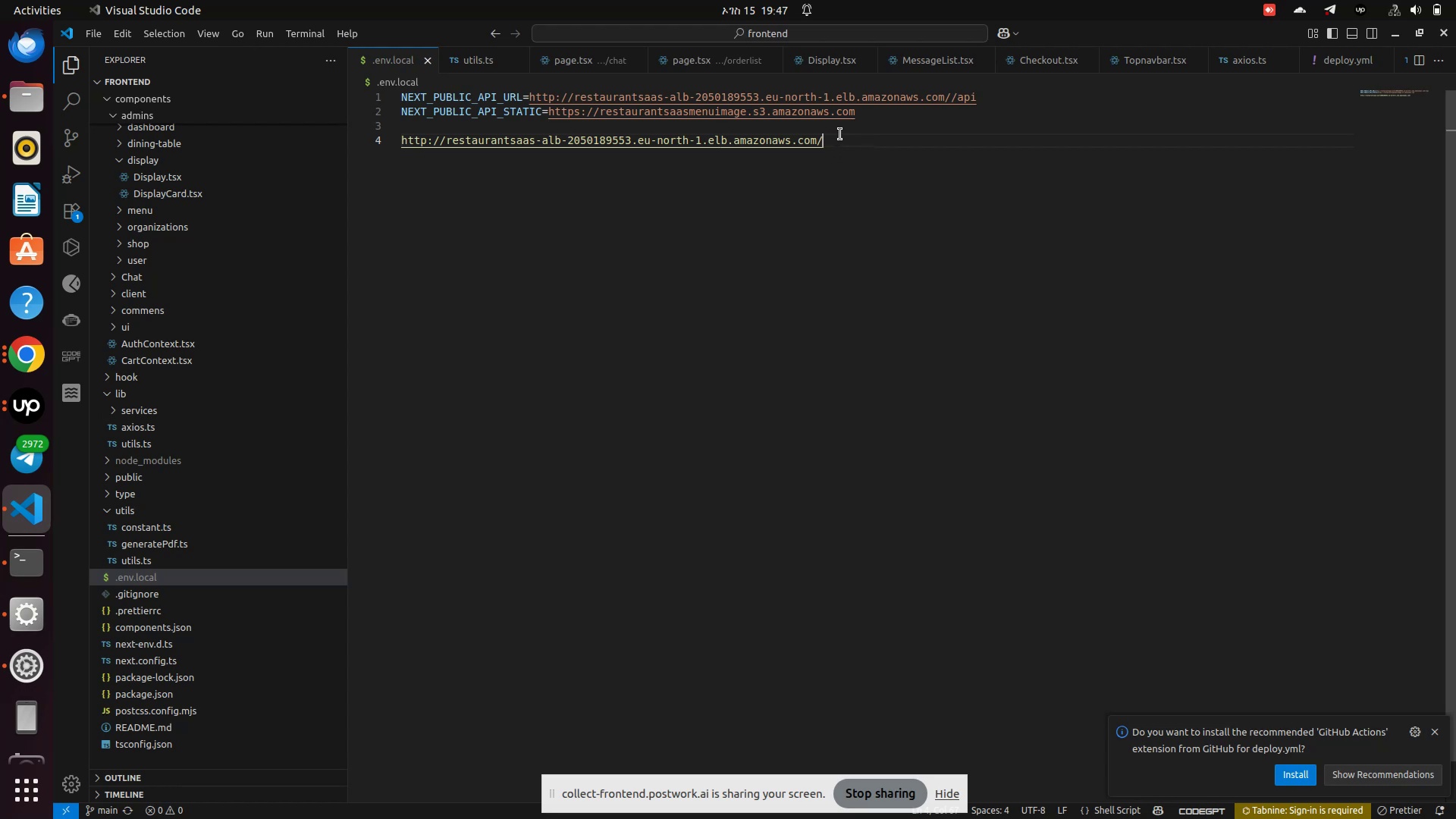 
left_click([840, 134])
 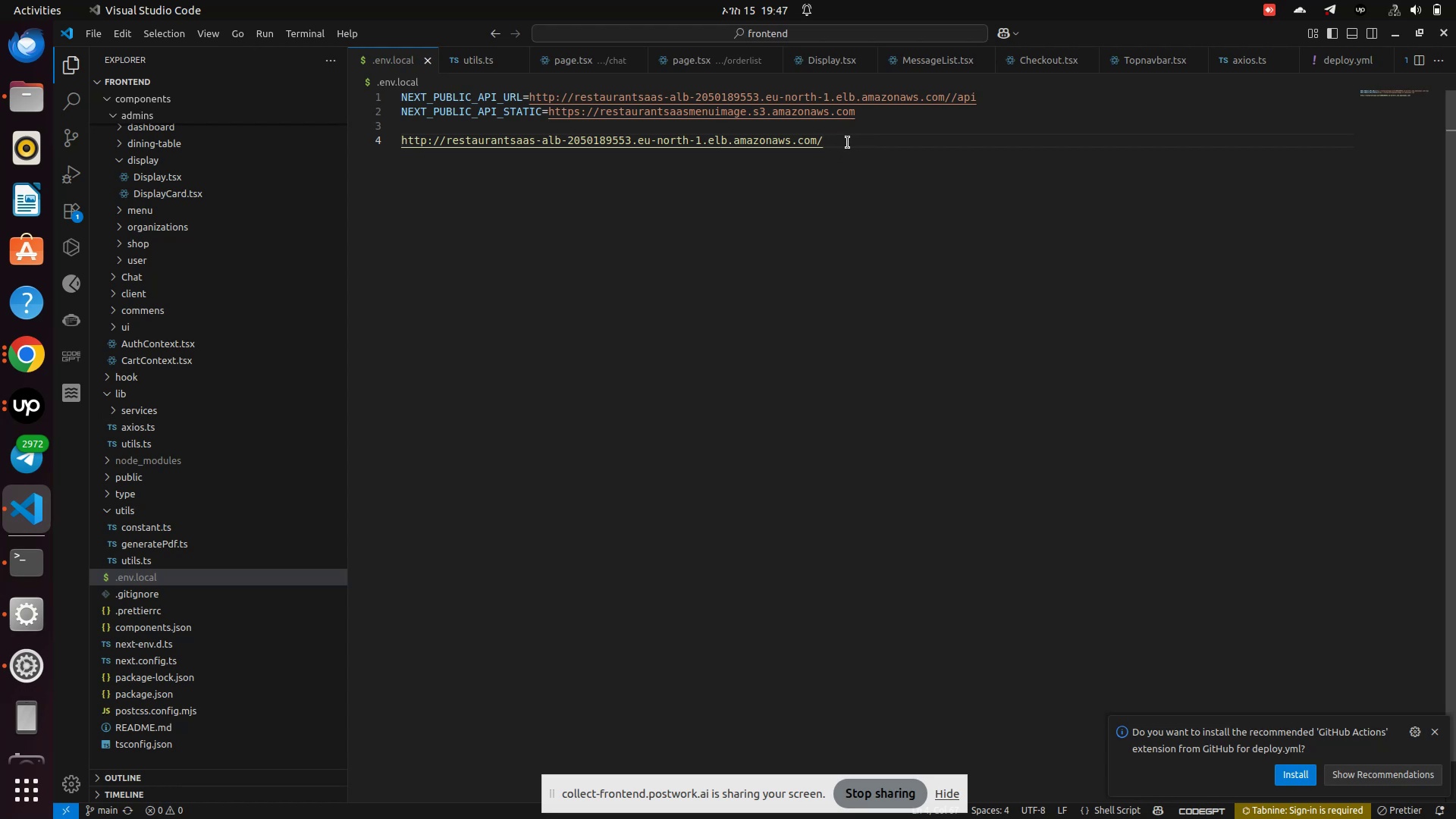 
left_click([848, 143])
 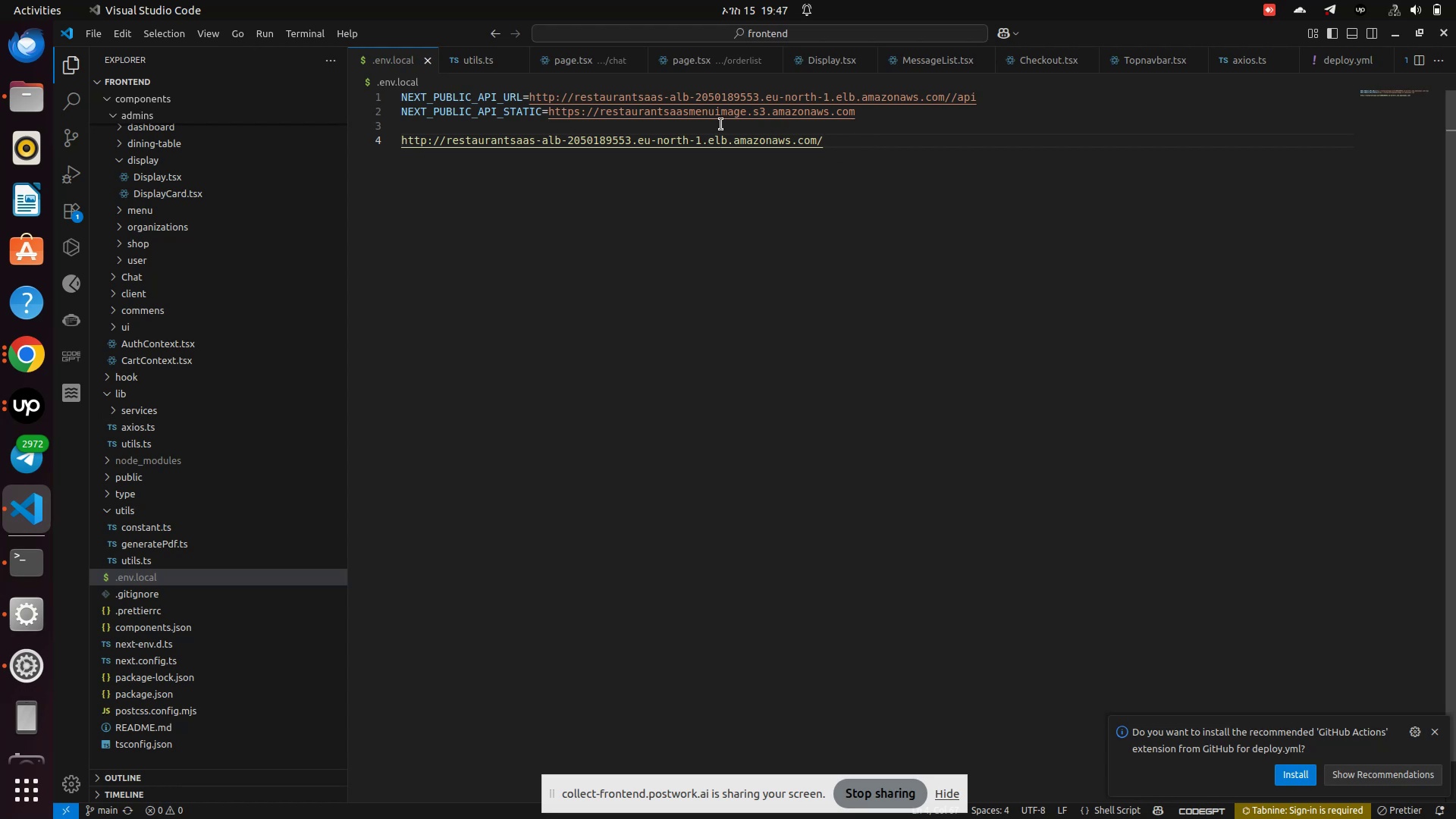 
left_click([717, 125])
 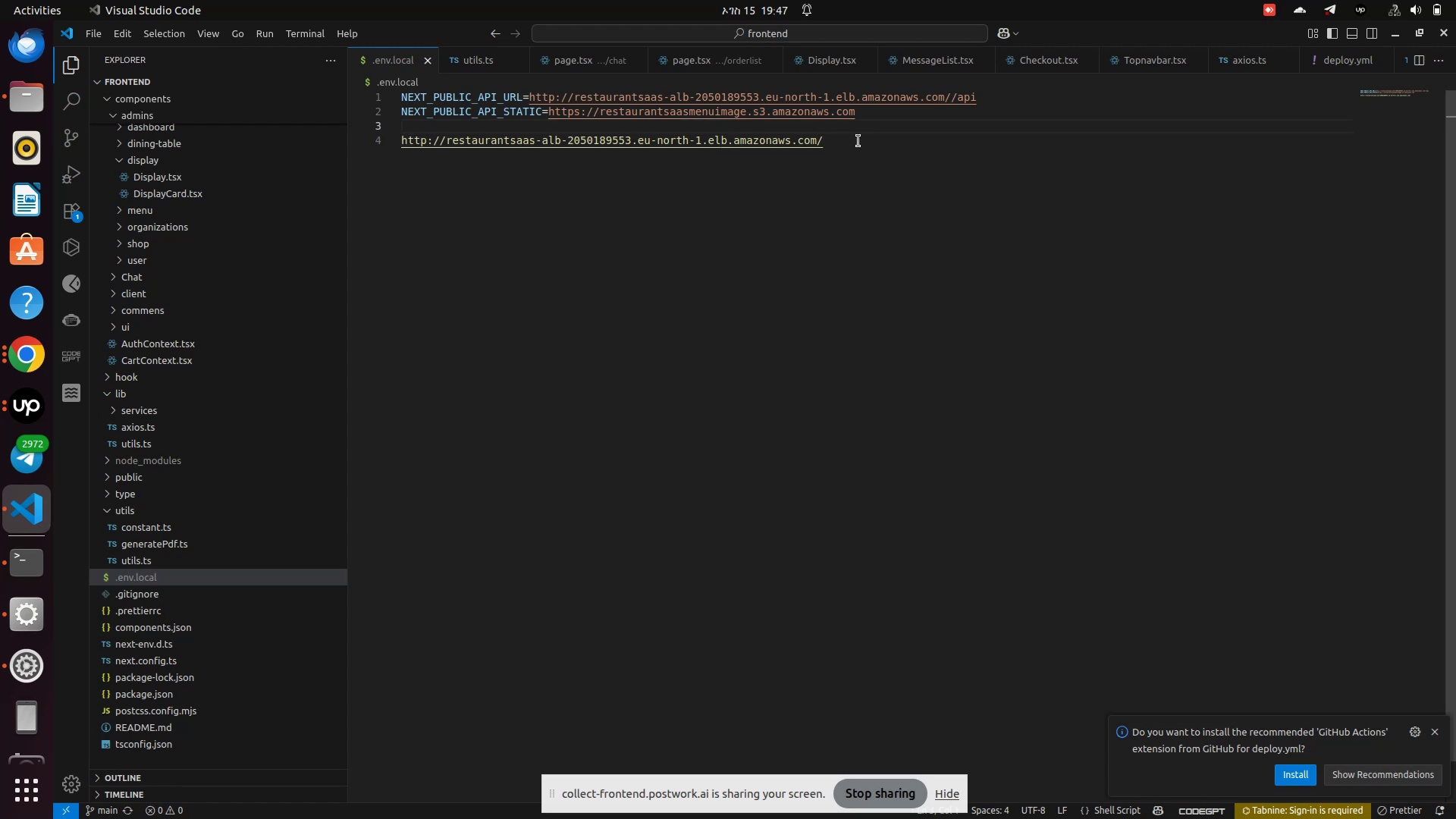 
left_click_drag(start_coordinate=[858, 141], to_coordinate=[822, 152])
 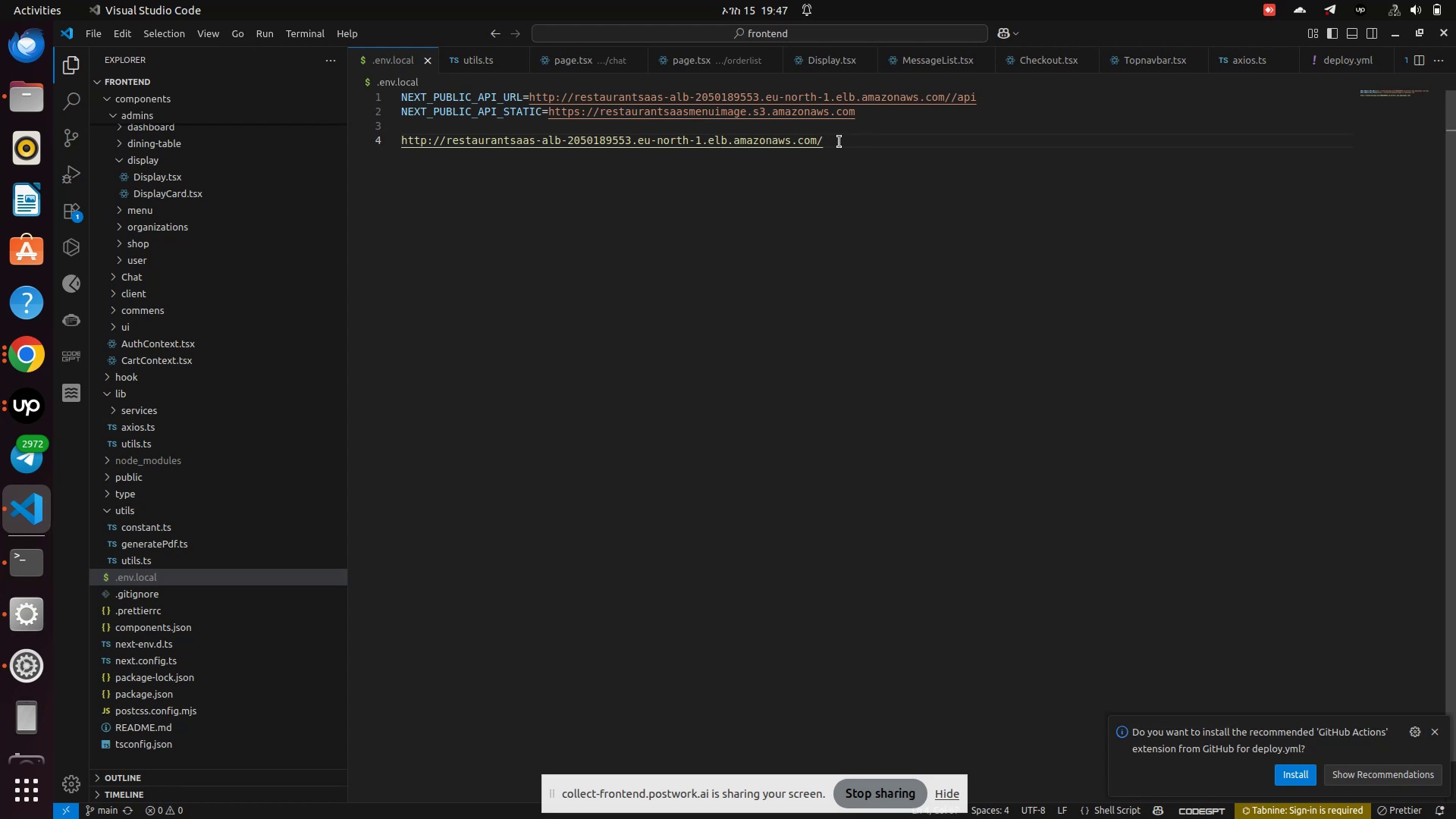 
left_click([840, 140])
 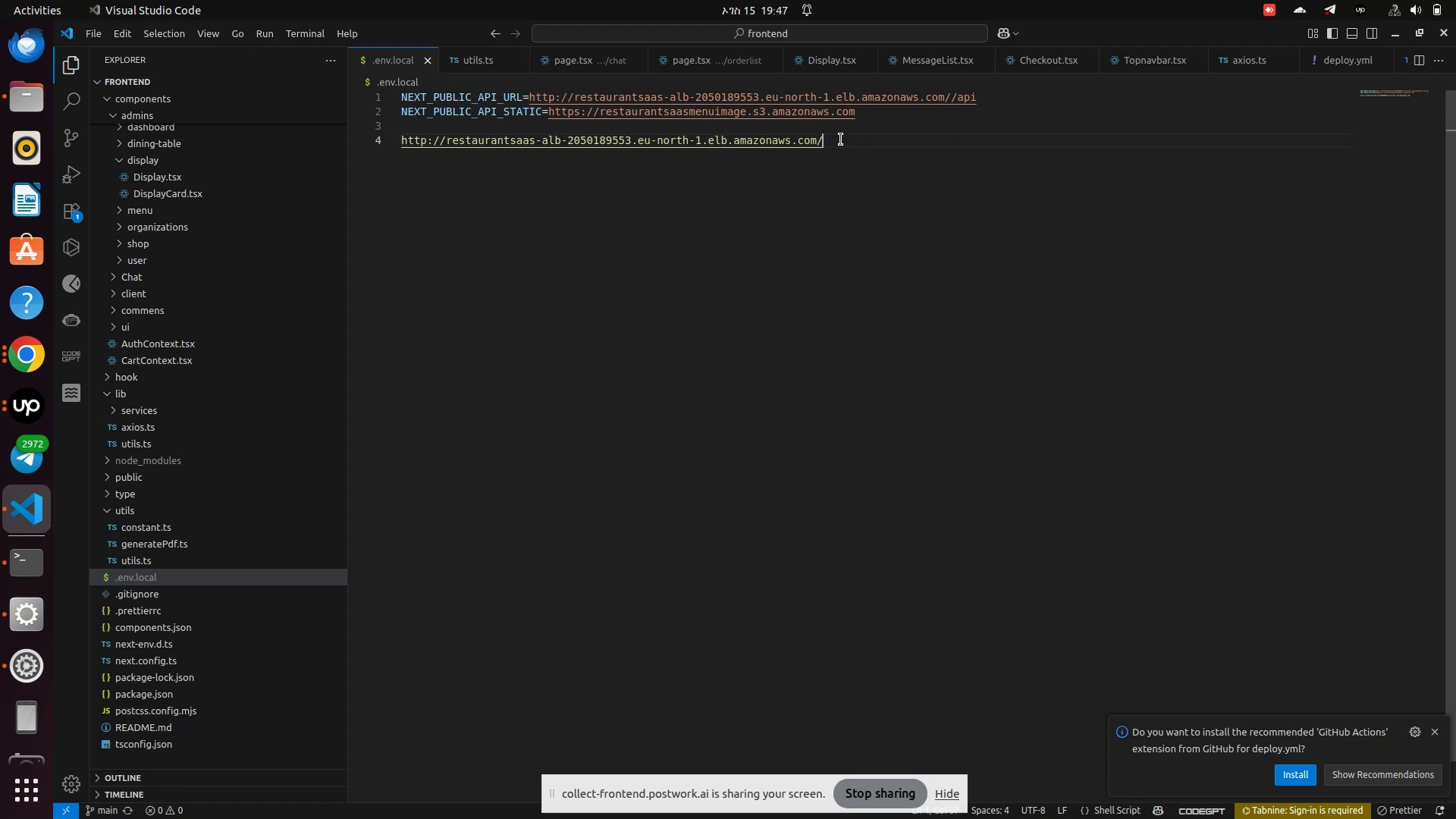 
left_click_drag(start_coordinate=[841, 140], to_coordinate=[396, 155])
 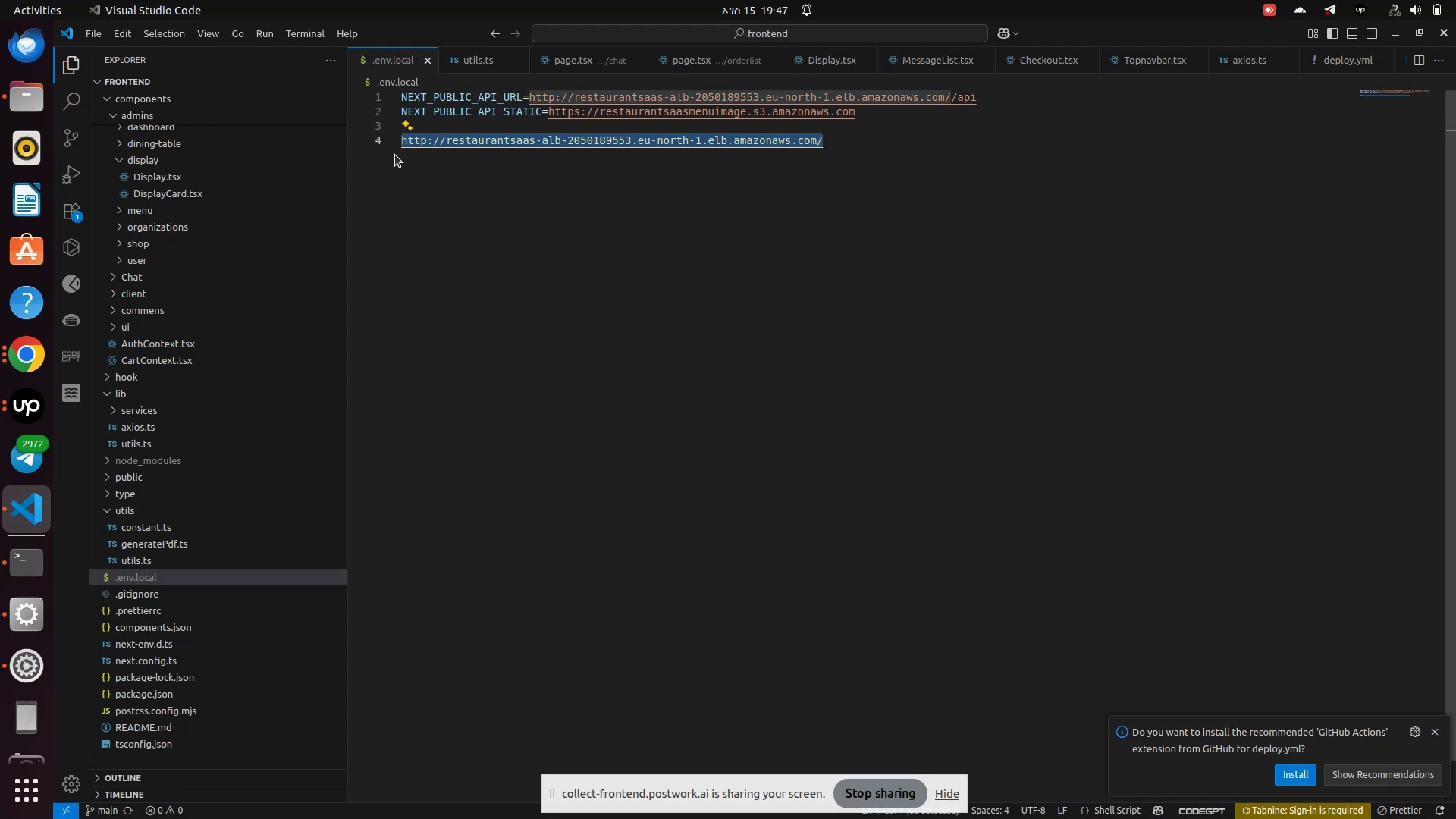 
key(Control+X)
 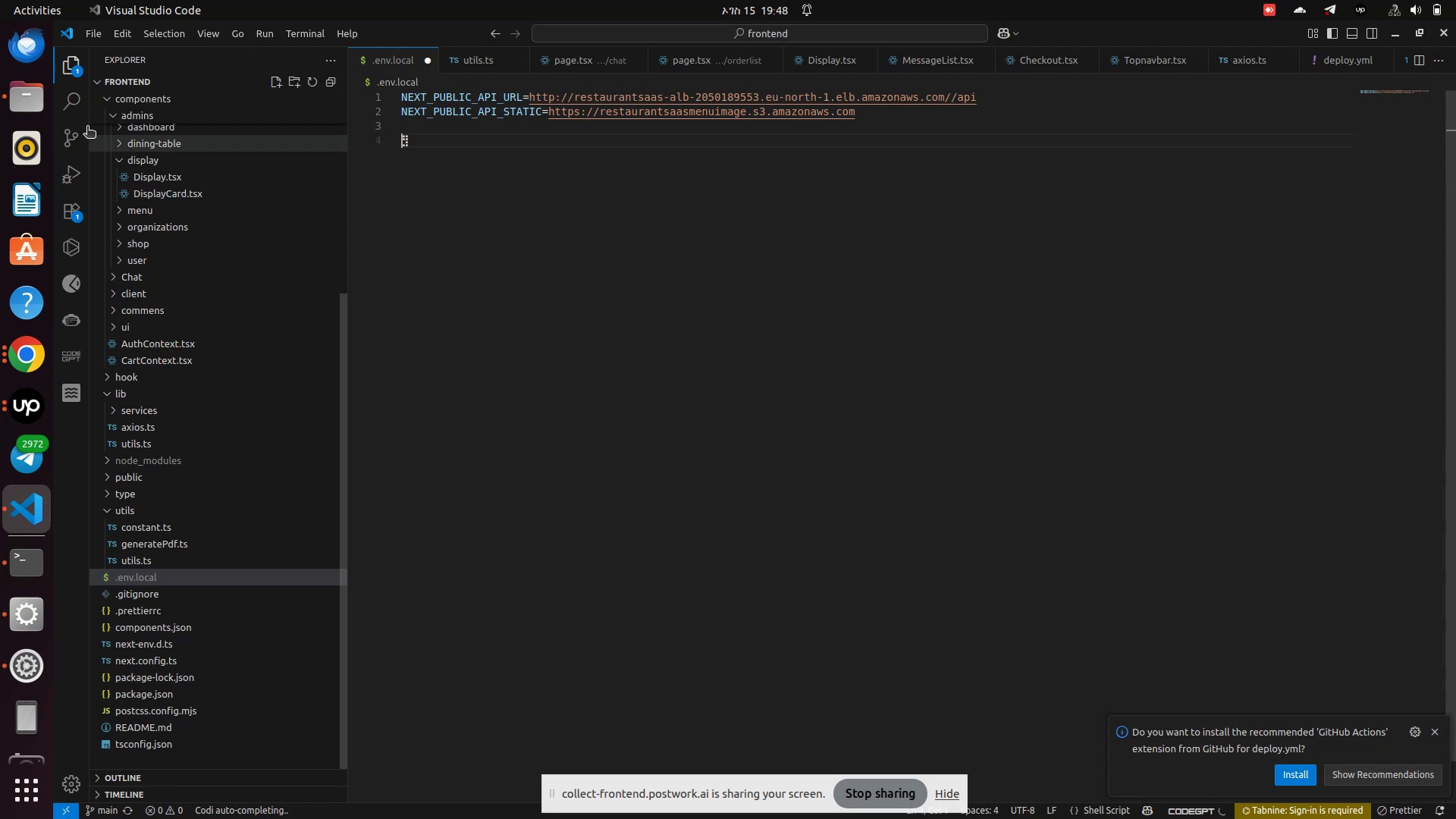 
key(Control+S)
 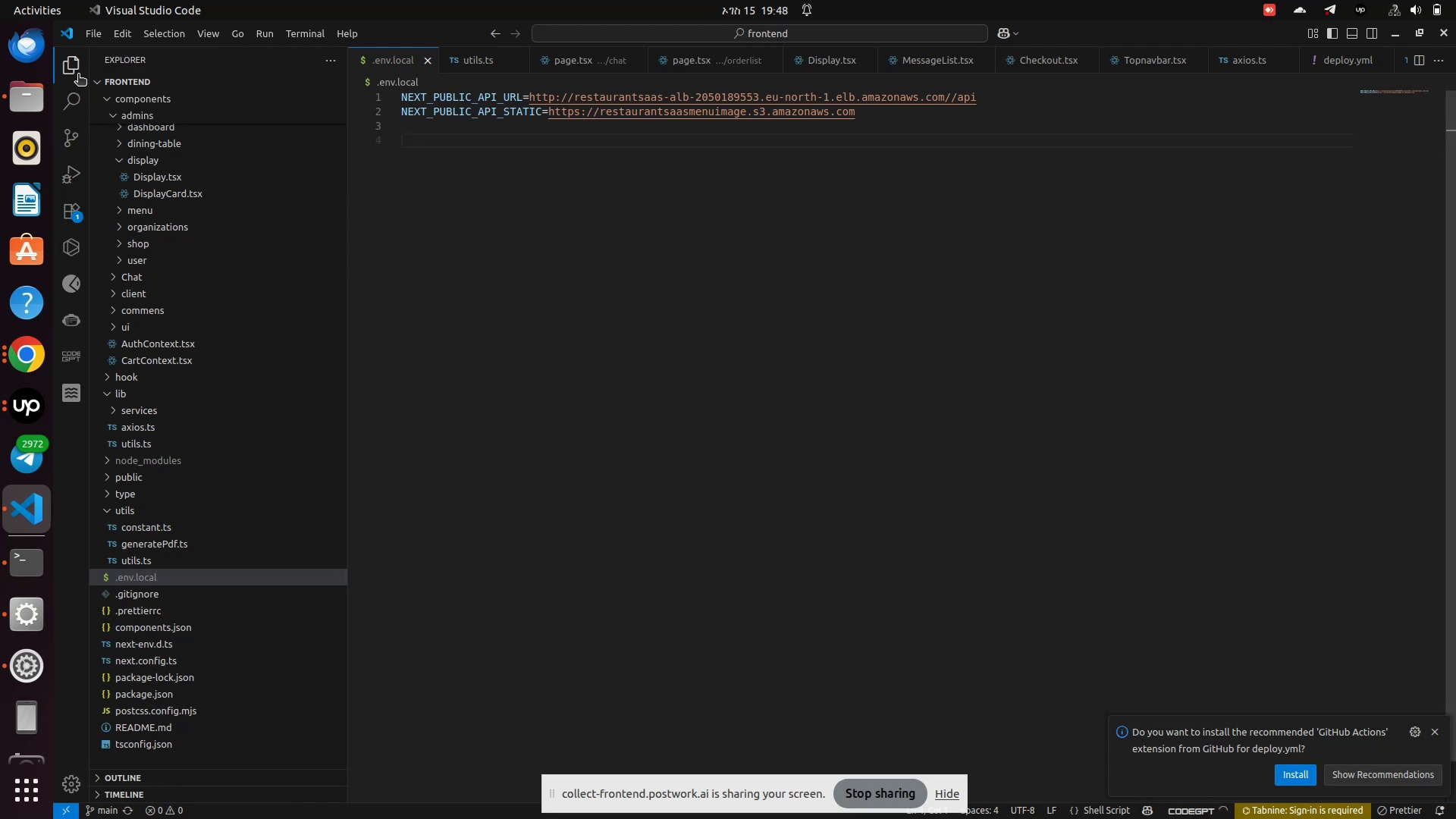 
left_click([67, 71])
 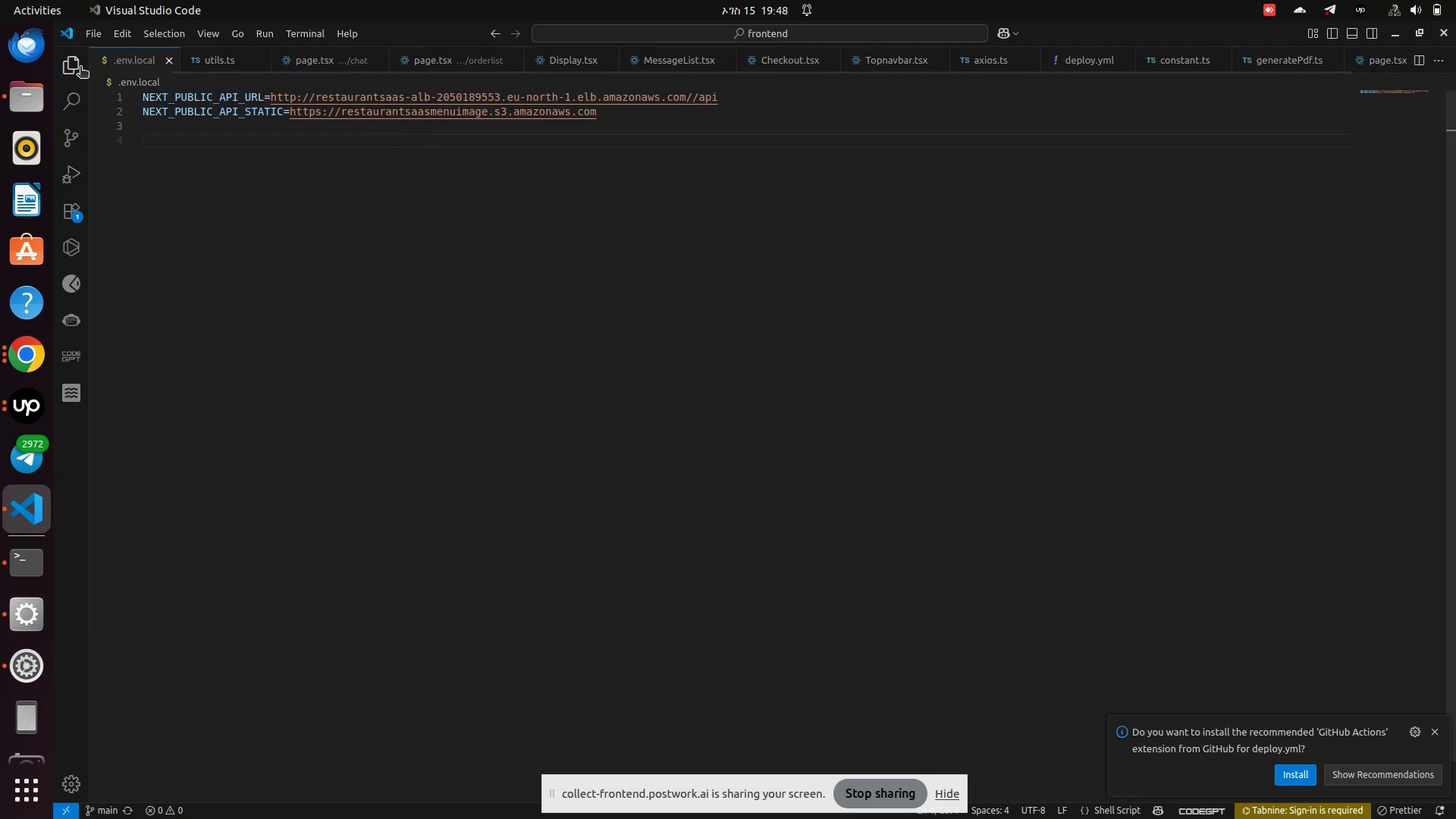 
left_click([76, 67])
 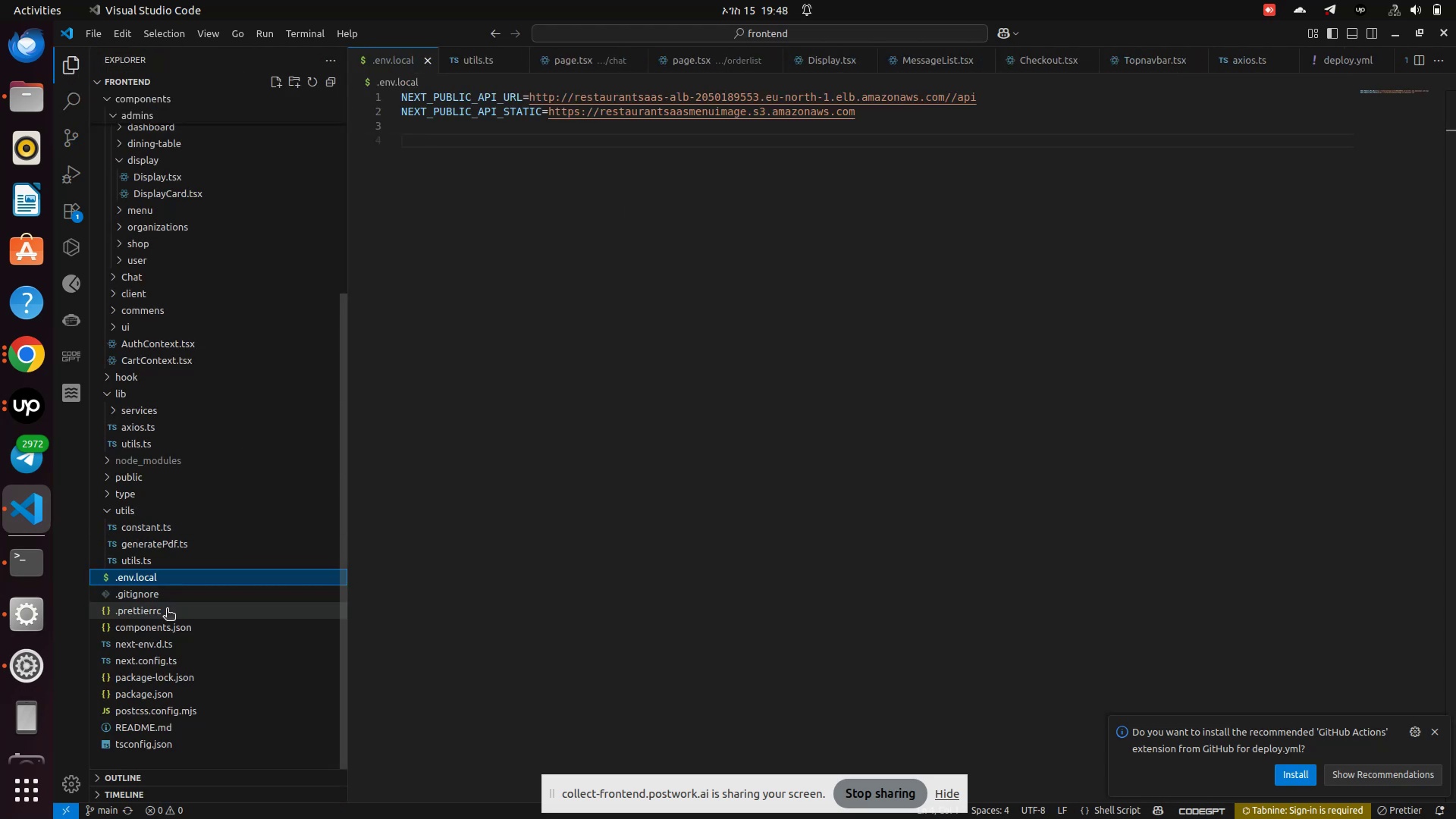 
scroll: coordinate [146, 588], scroll_direction: down, amount: 3.0
 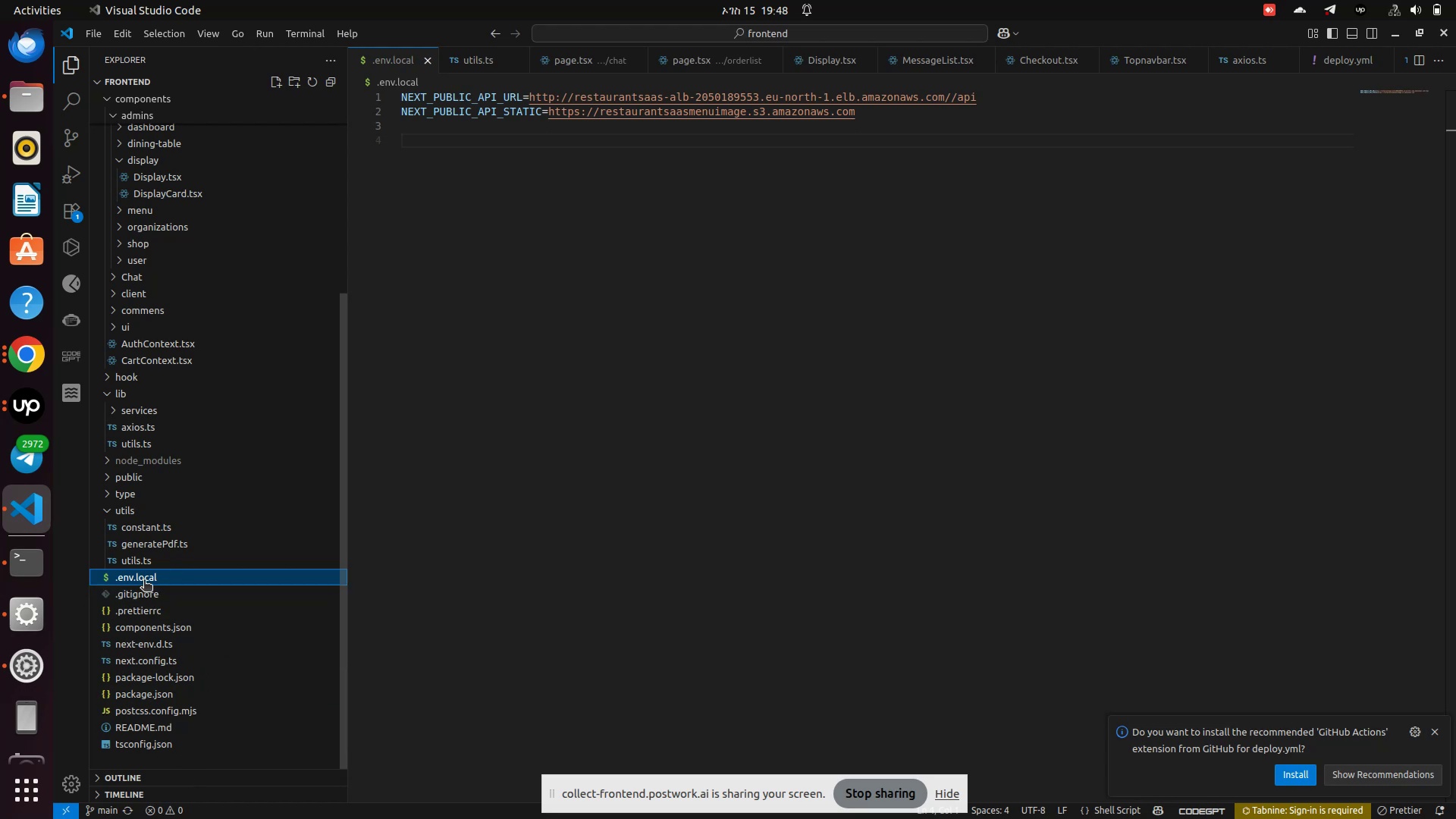 
scroll: coordinate [144, 517], scroll_direction: up, amount: 1.0
 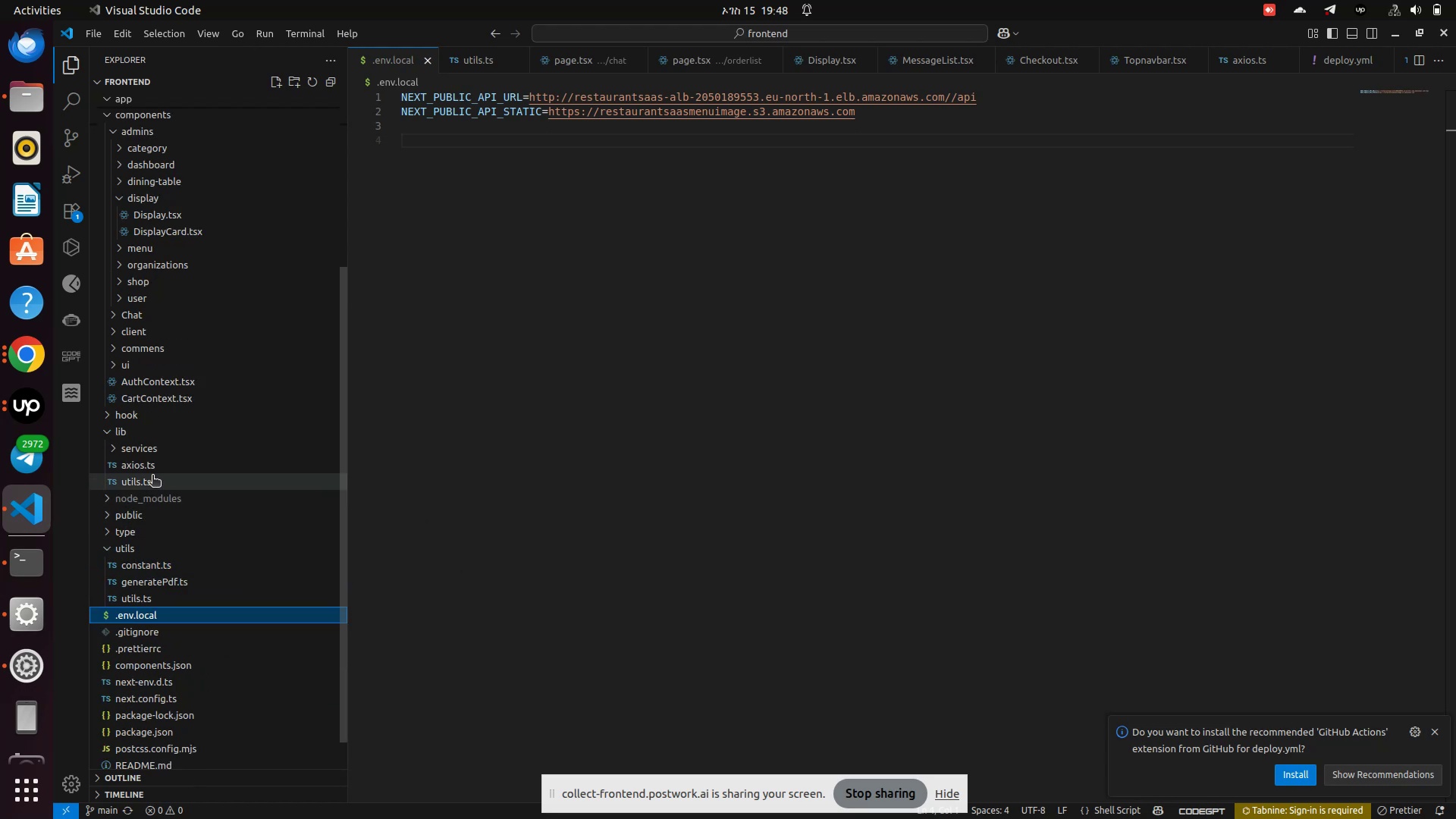 
left_click([148, 466])
 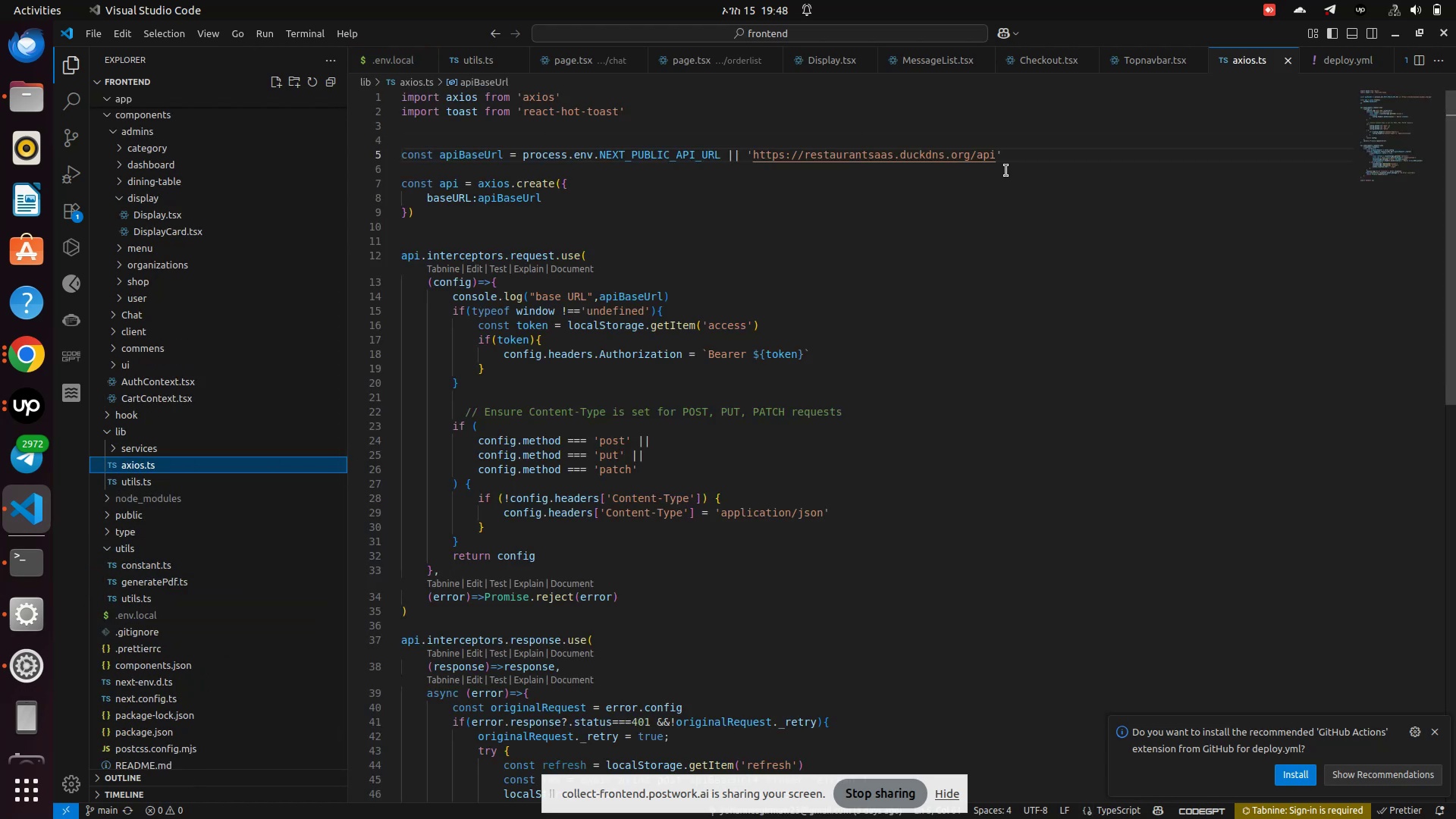 
left_click([993, 155])
 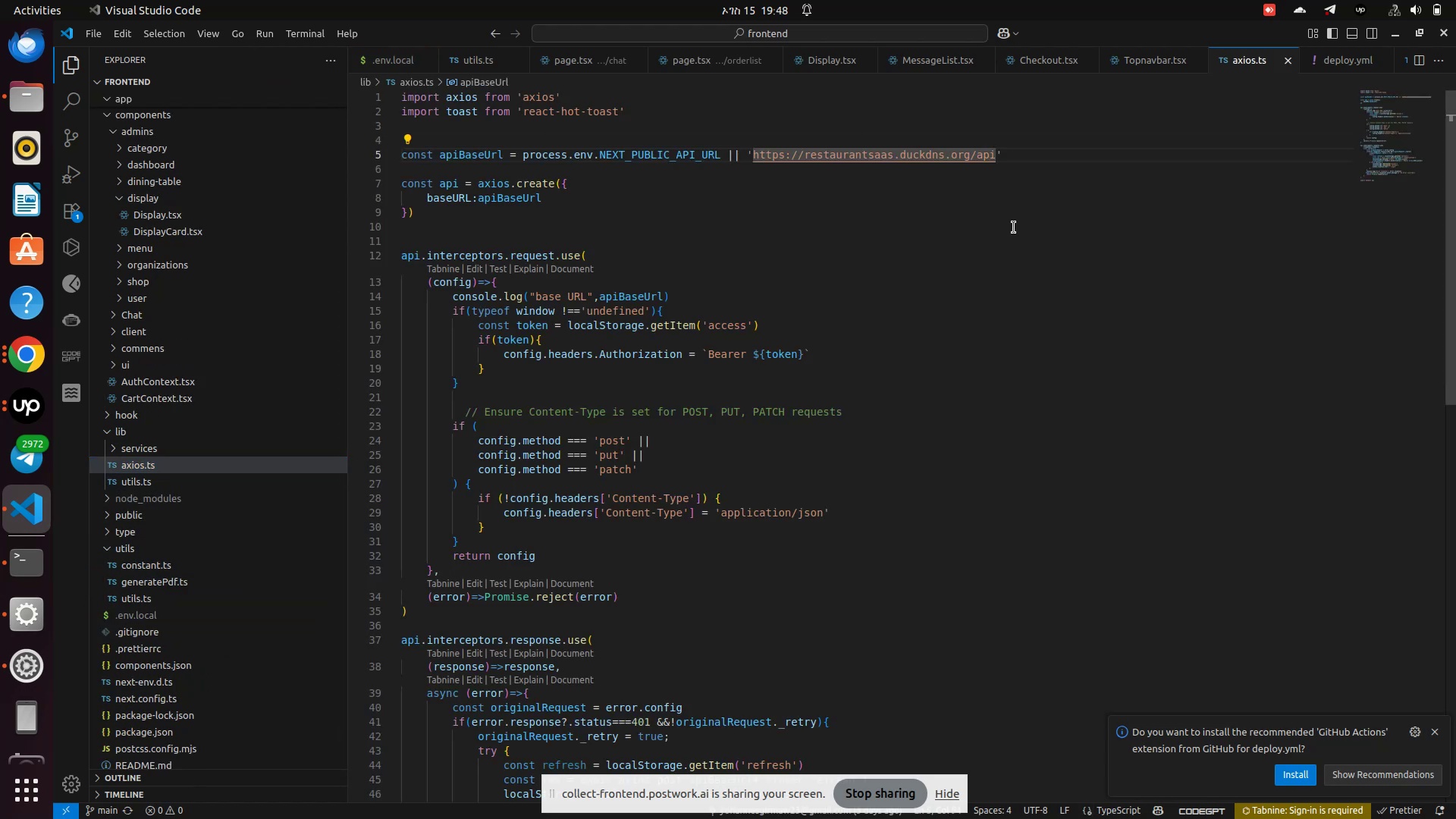 
key(ArrowLeft)
 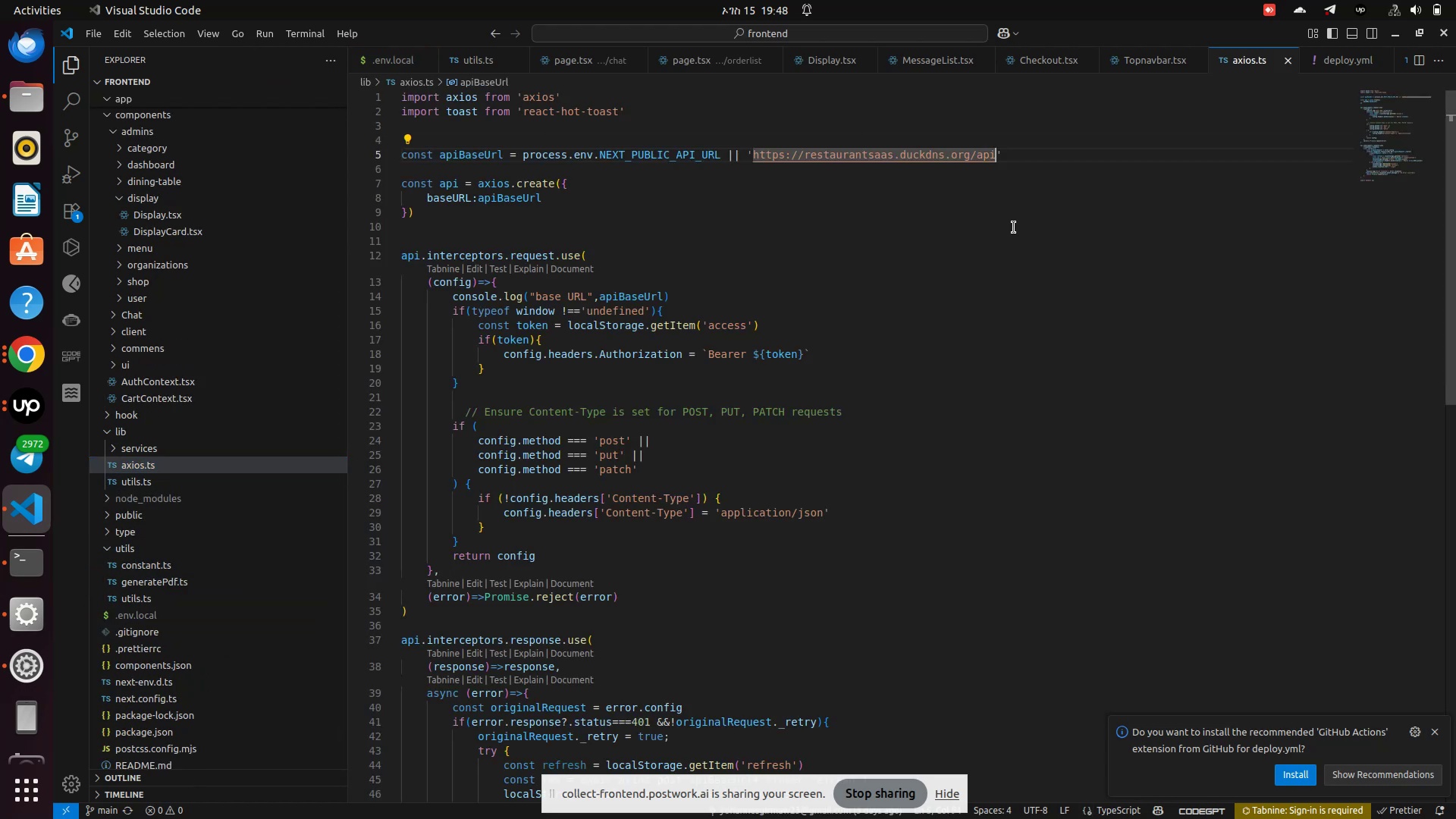 
key(ArrowLeft)
 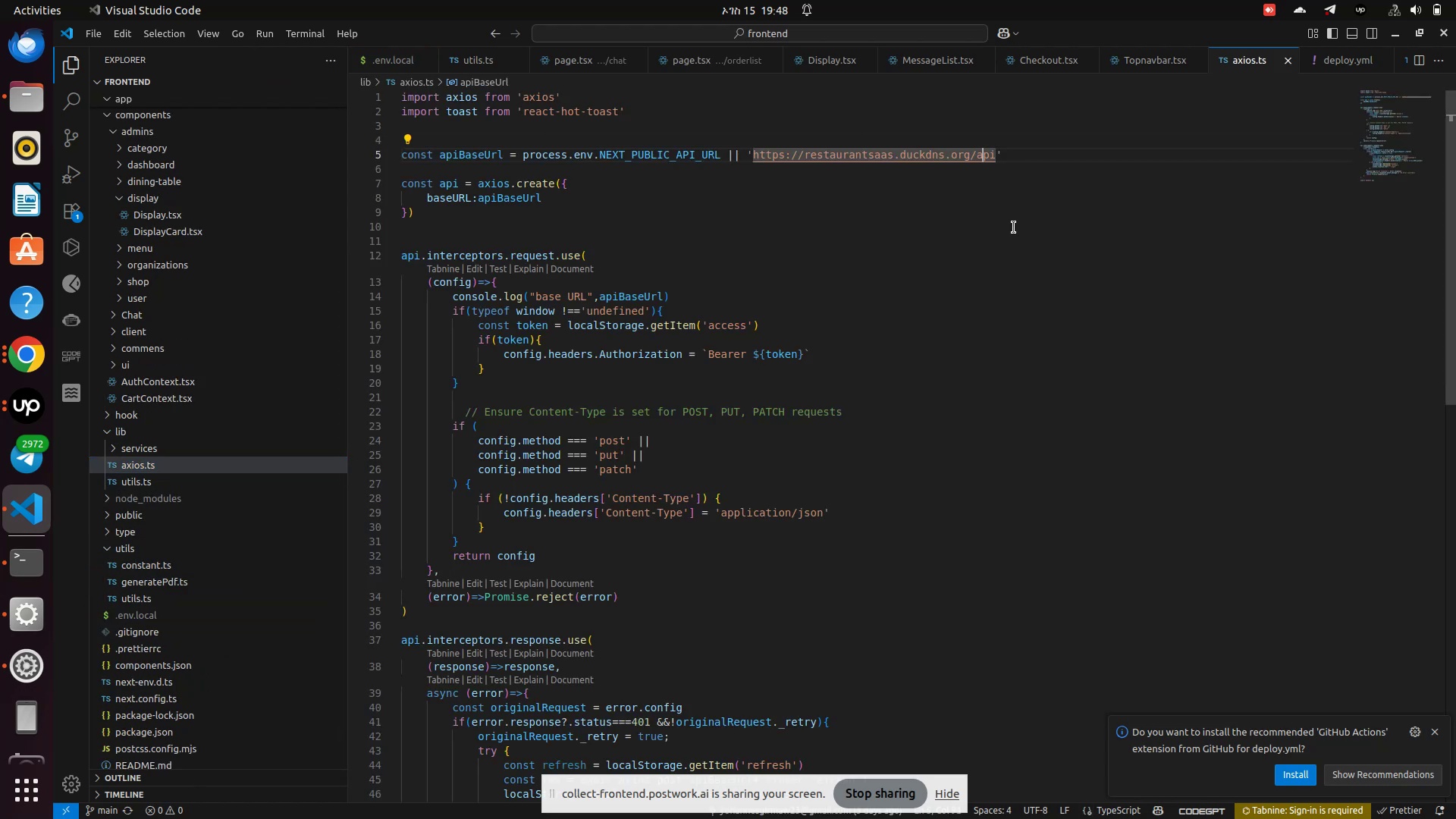 
key(ArrowLeft)
 